 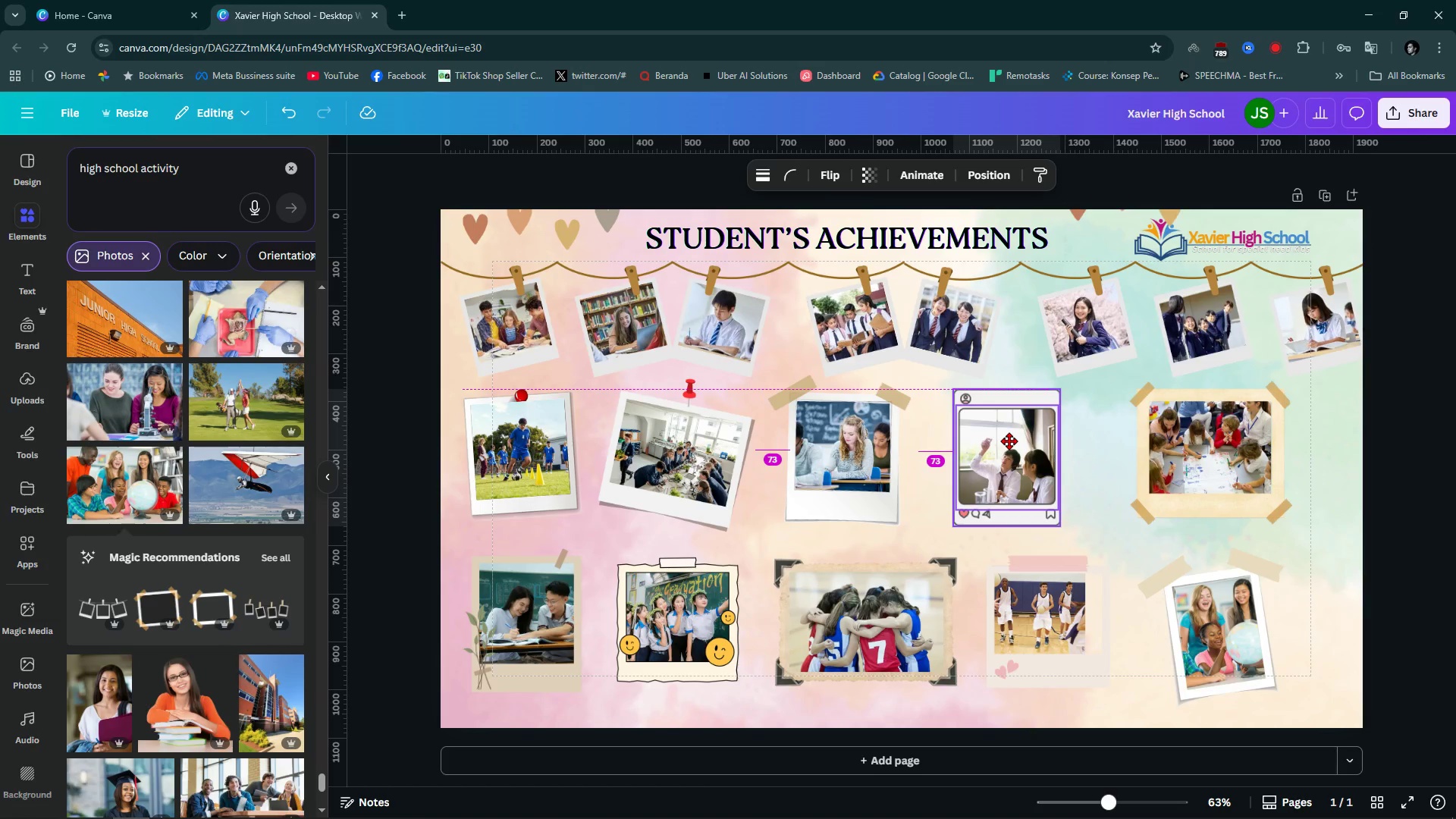 
left_click([37, 268])
 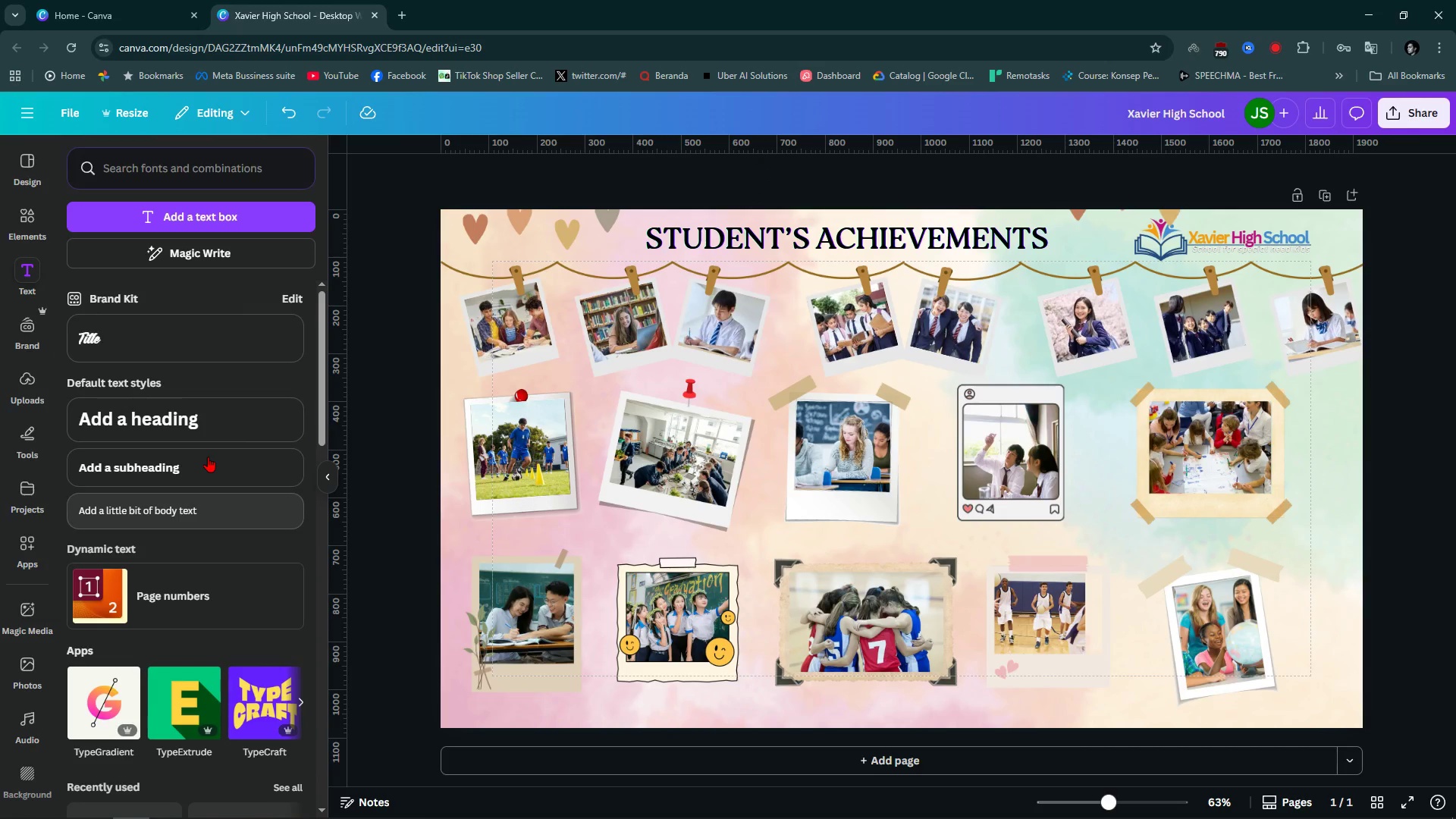 
left_click([198, 457])
 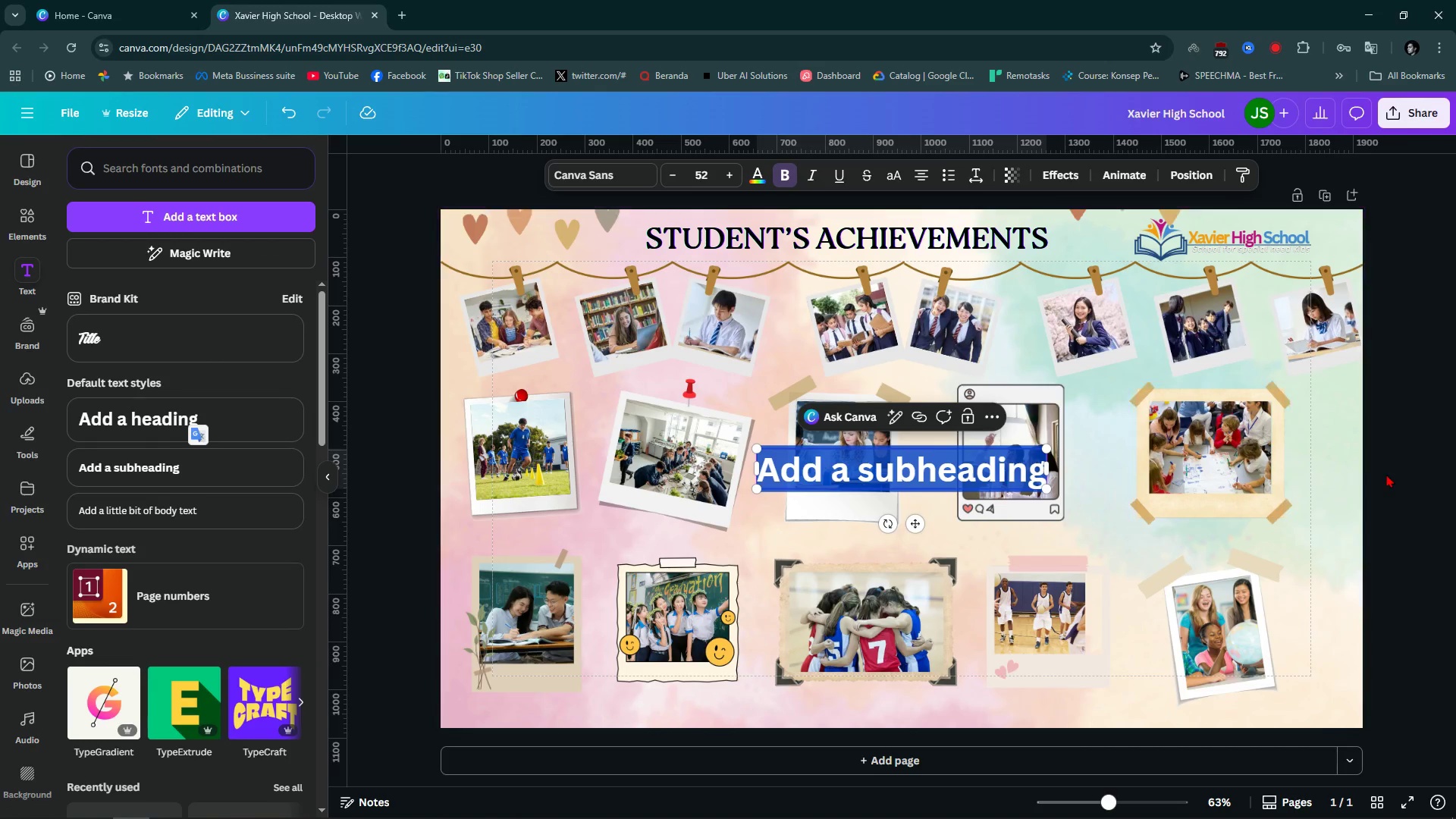 
left_click([1395, 474])
 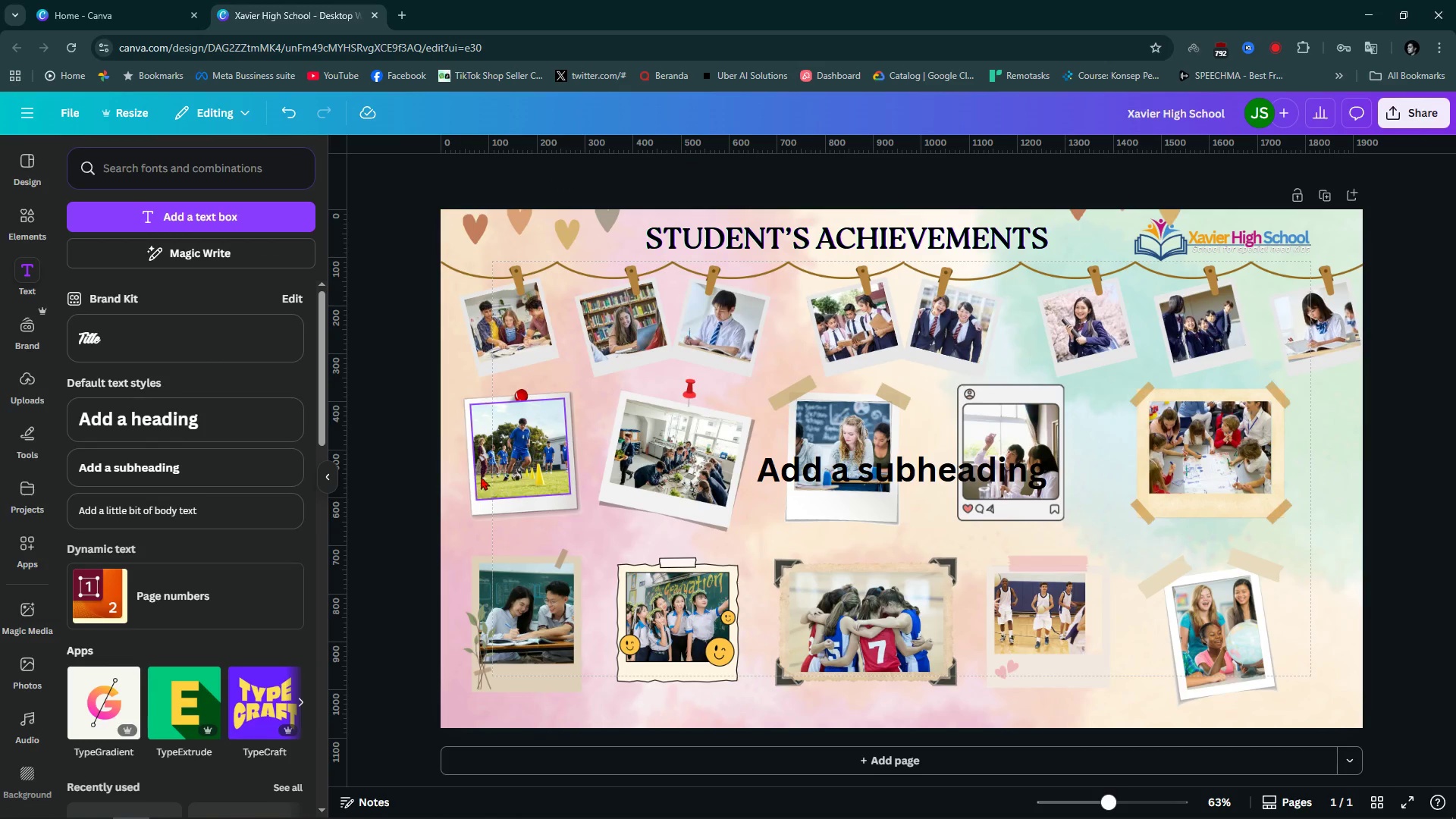 
hold_key(key=ControlLeft, duration=1.53)
scroll: coordinate [487, 380], scroll_direction: up, amount: 1.0
 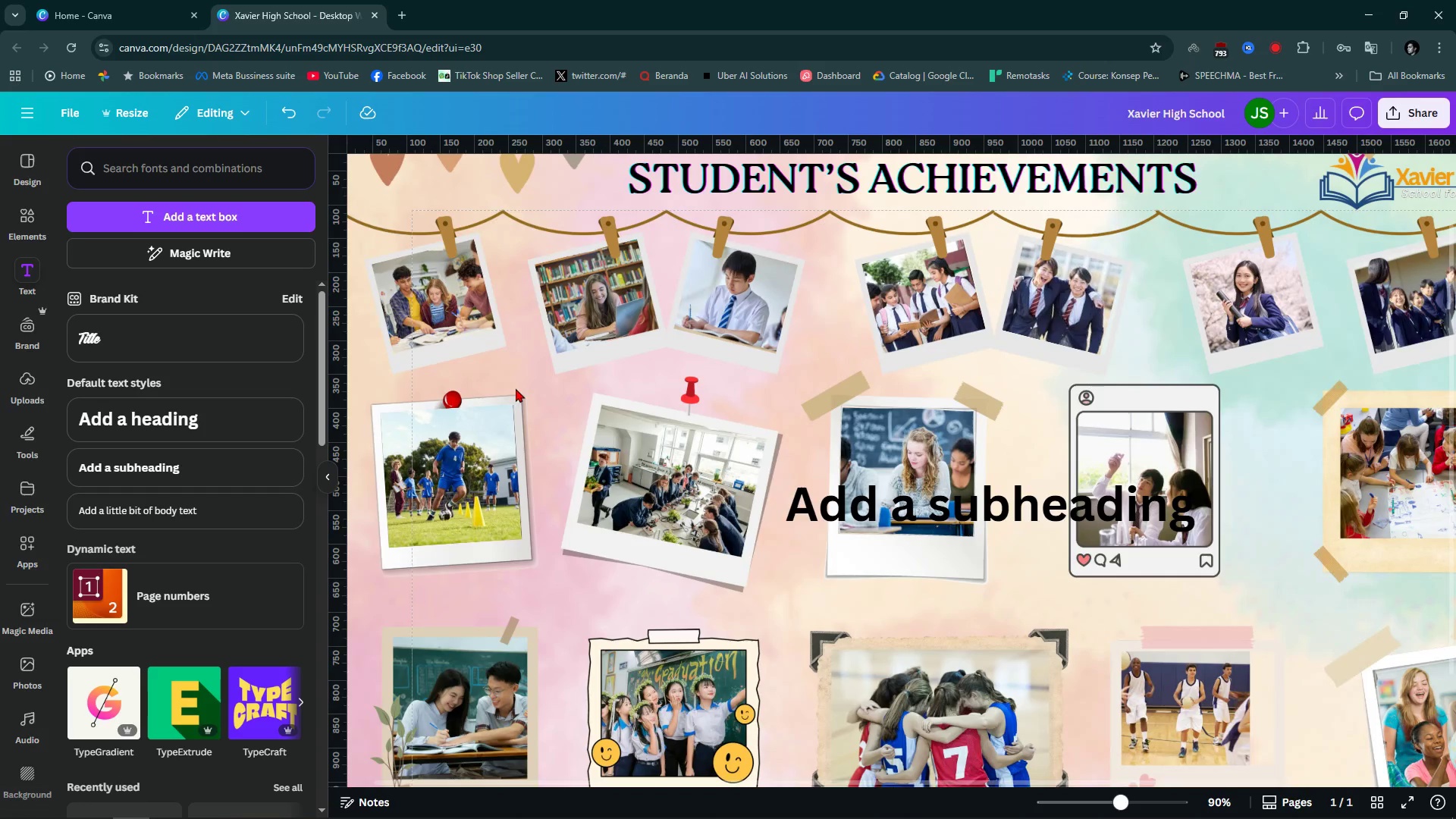 
scroll: coordinate [518, 388], scroll_direction: none, amount: 0.0
 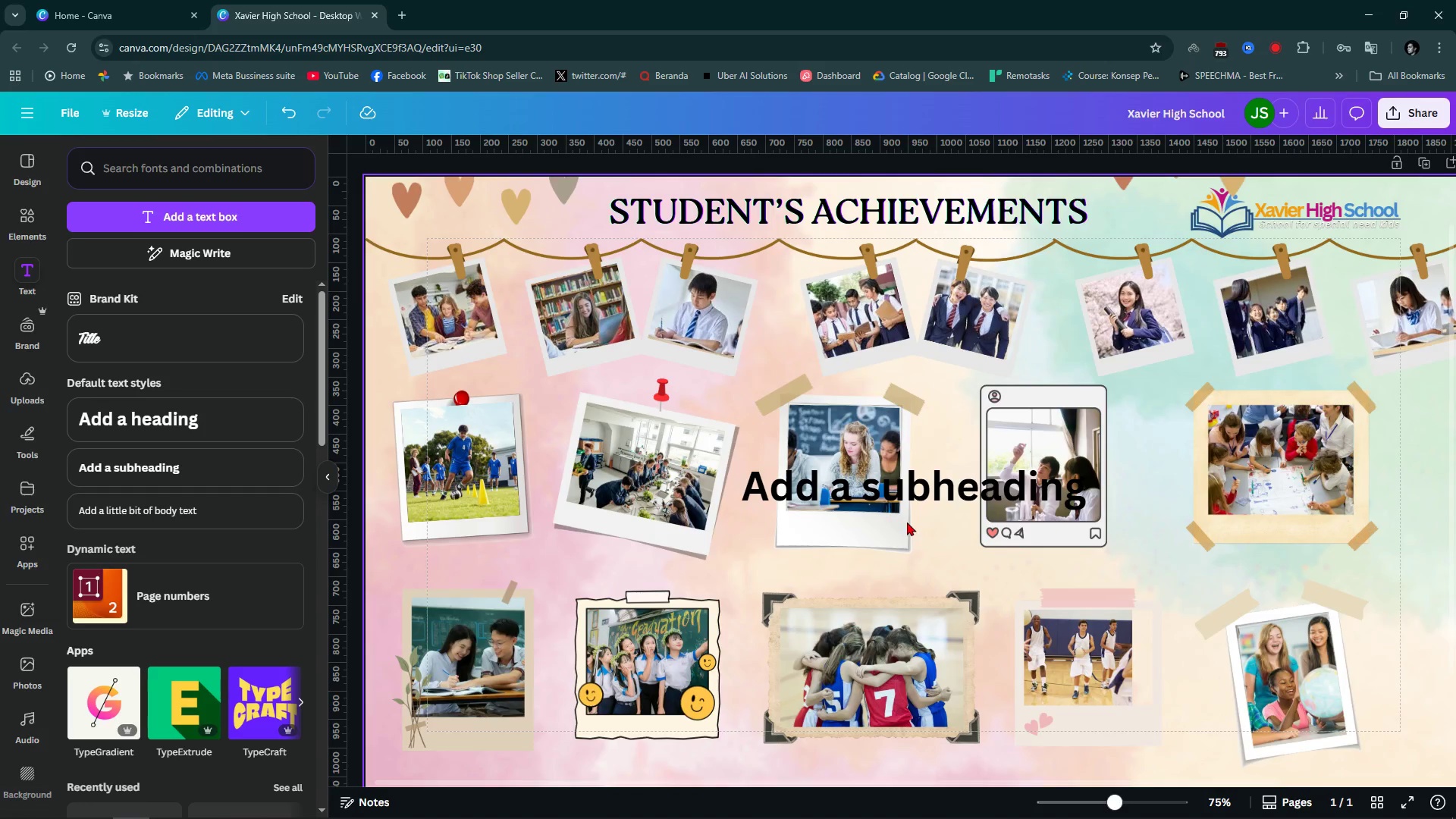 
hold_key(key=ControlLeft, duration=0.4)
 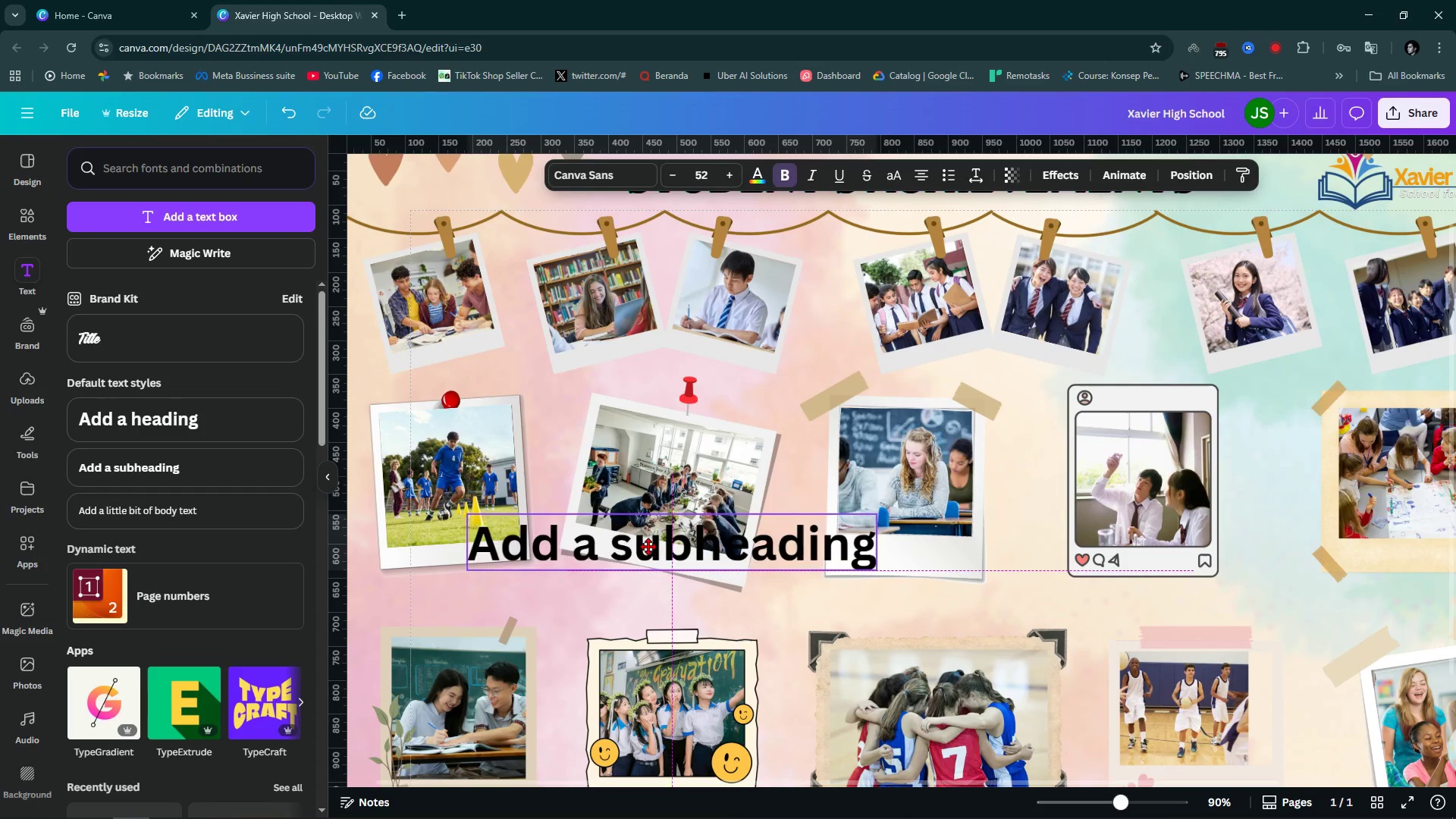 
left_click([657, 544])
 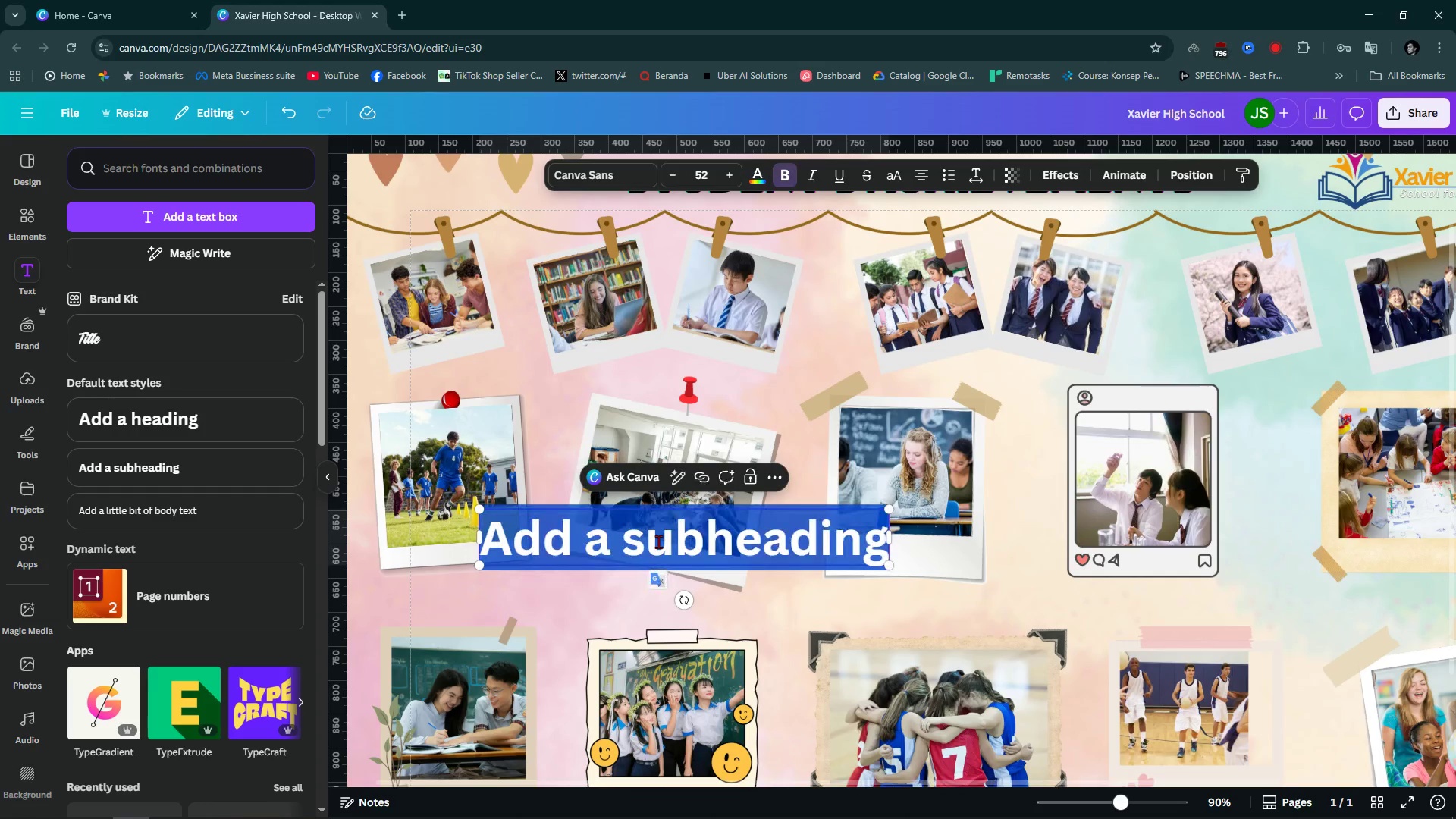 
type(Soccre)
key(Backspace)
key(Backspace)
key(Backspace)
type(cer team moment)
 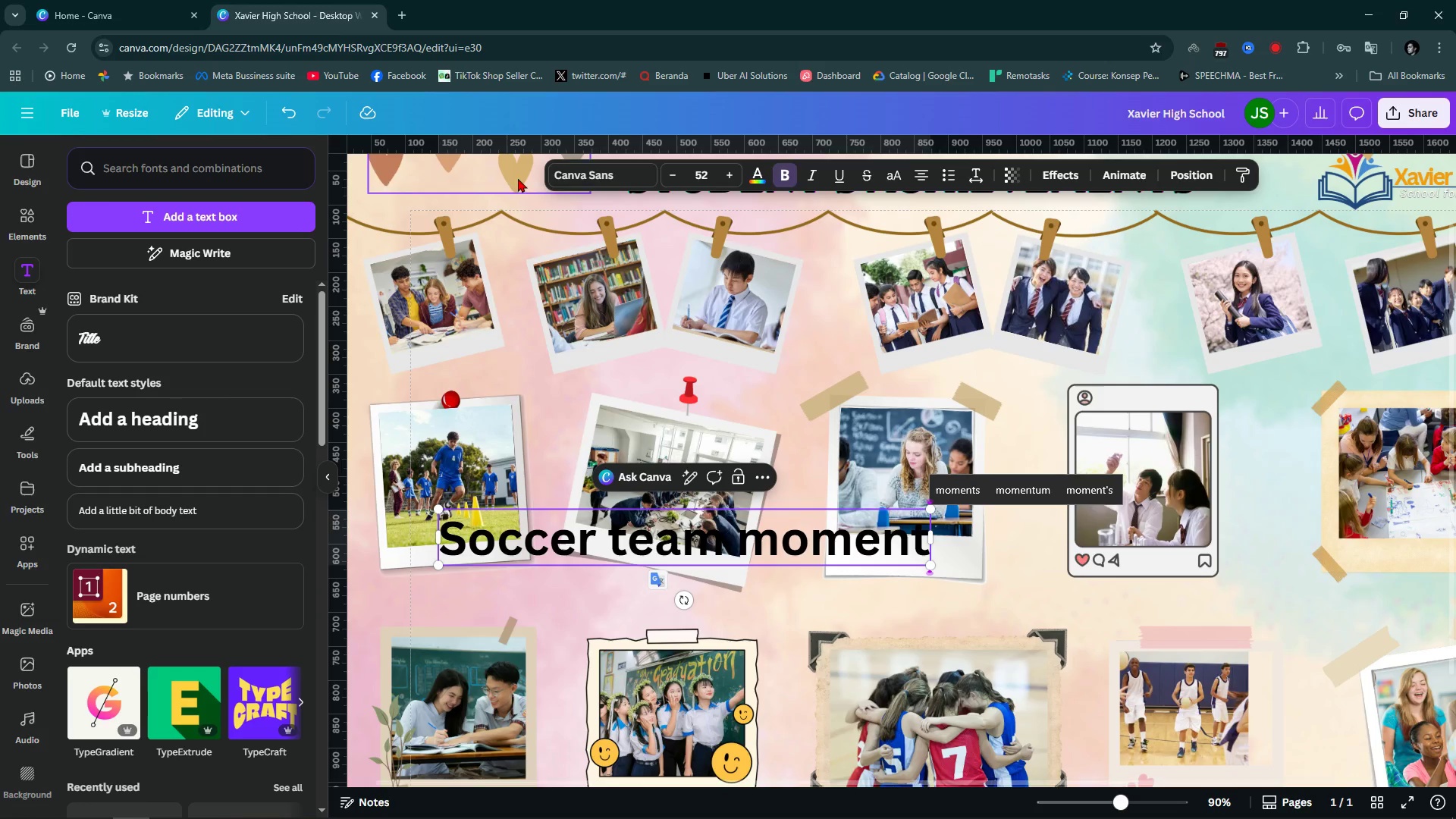 
left_click([601, 181])
 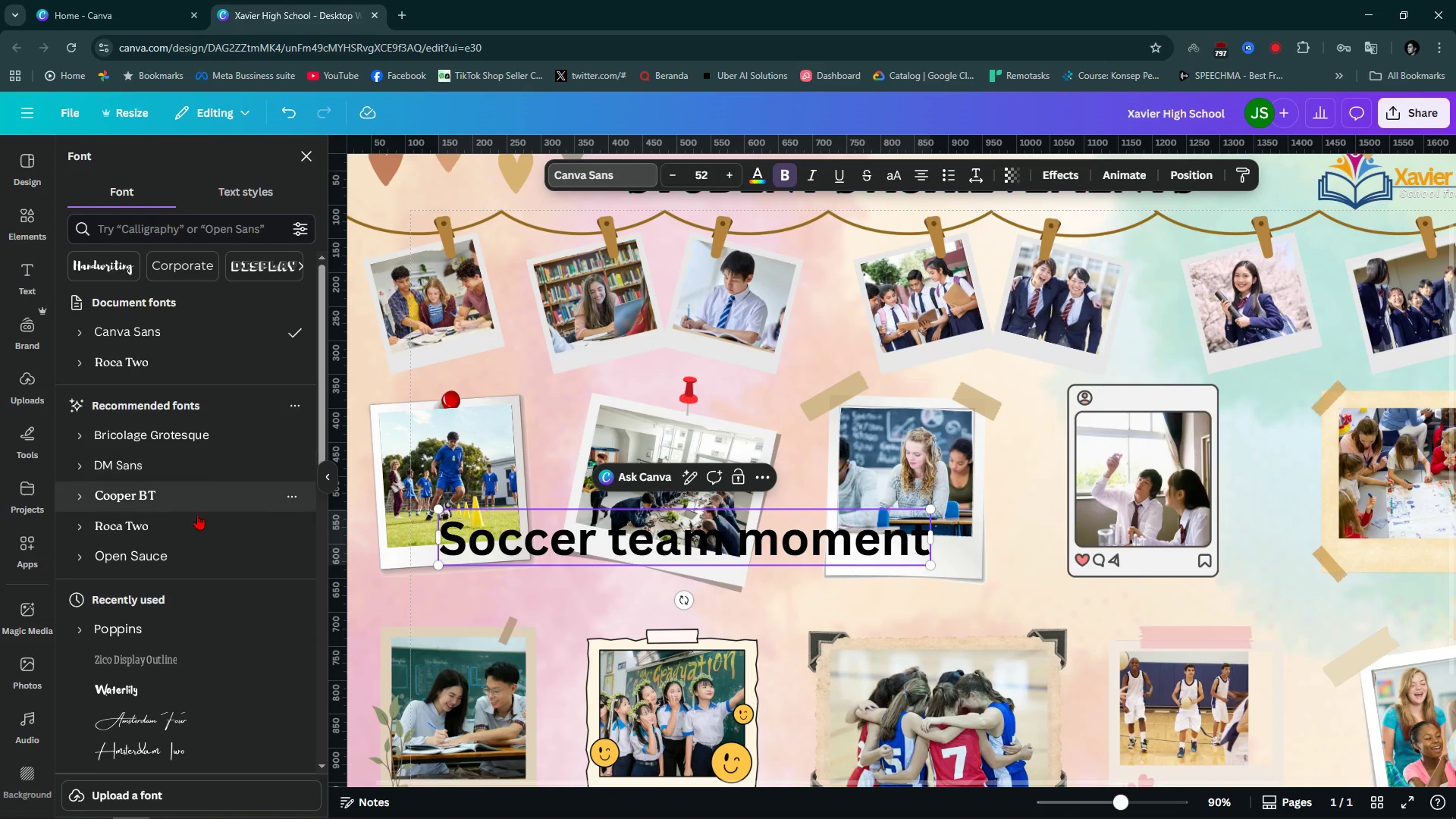 
left_click([168, 431])
 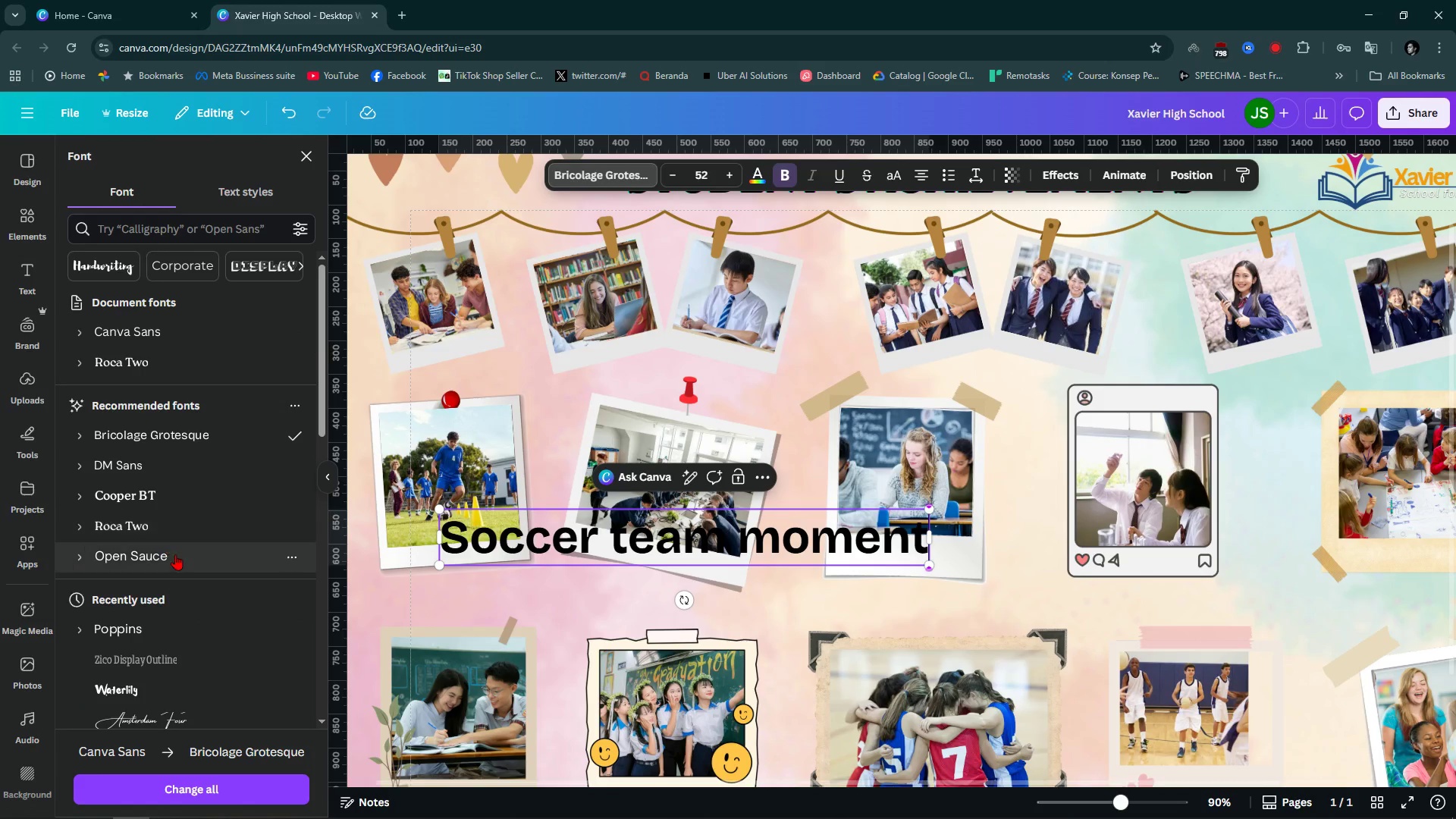 
left_click([182, 537])
 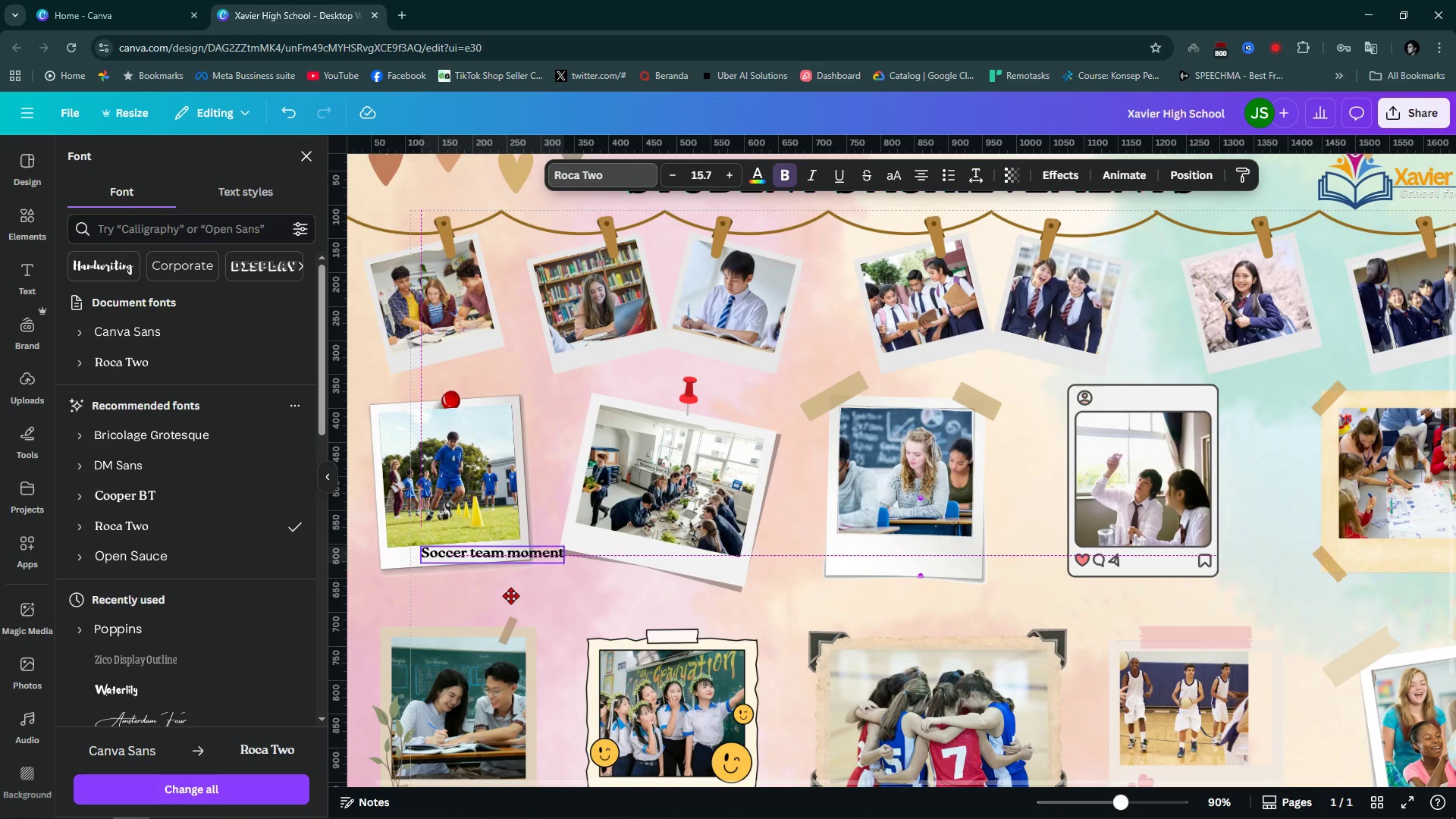 
wait(6.59)
 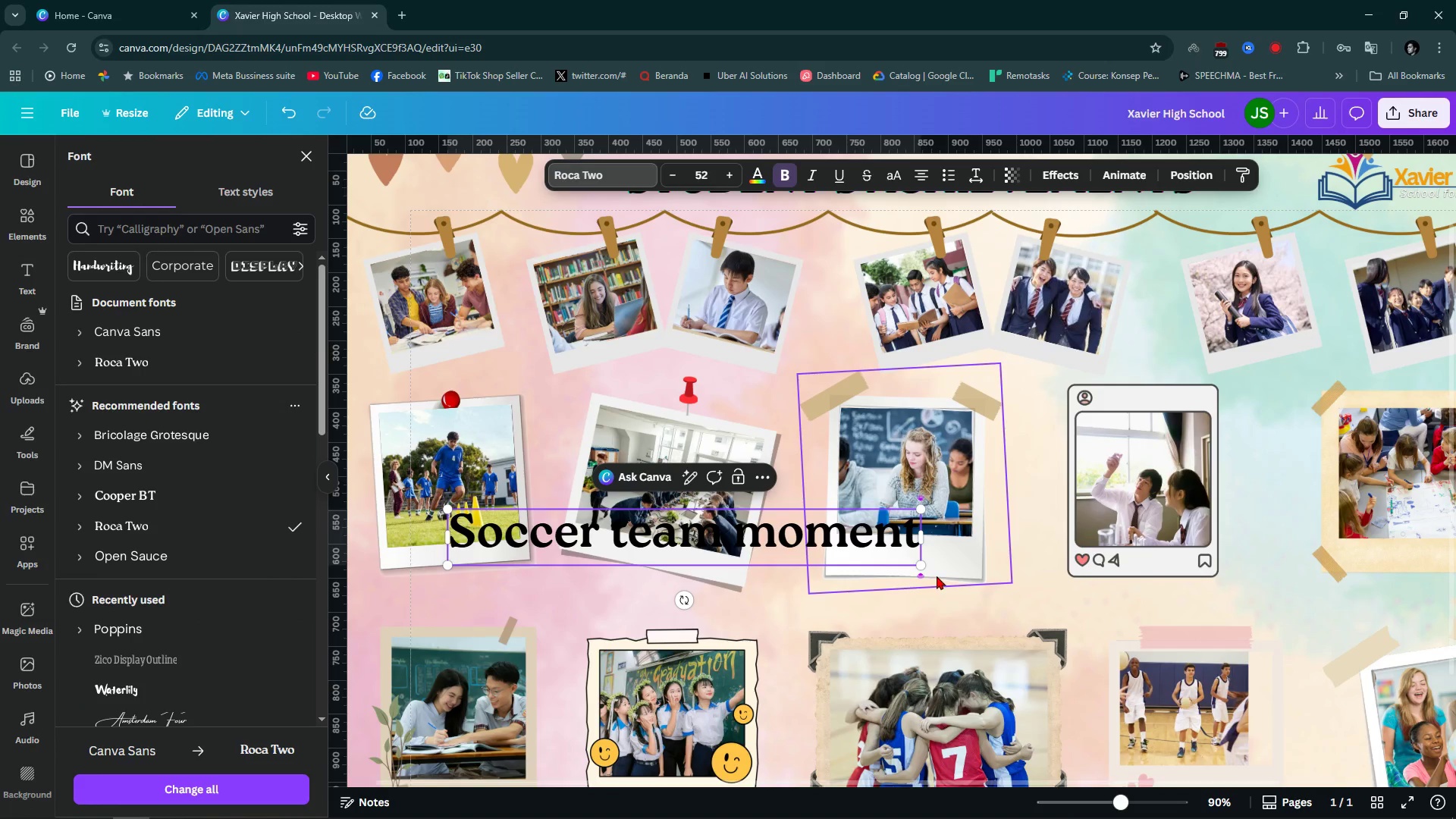 
hold_key(key=ControlLeft, duration=1.31)
scroll: coordinate [413, 587], scroll_direction: up, amount: 8.0
 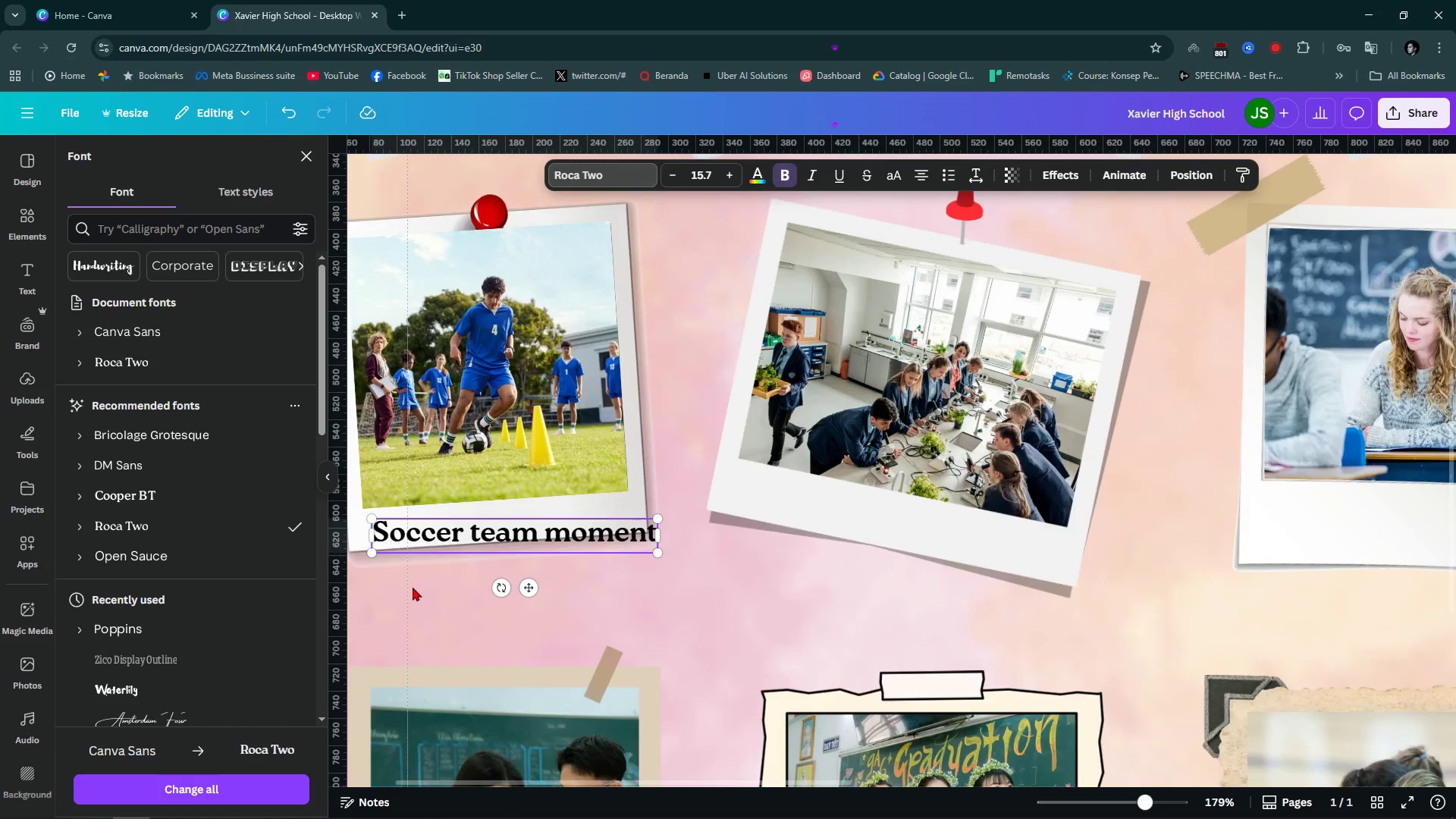 
hold_key(key=ControlLeft, duration=7.29)
scroll: coordinate [622, 579], scroll_direction: down, amount: 3.0
 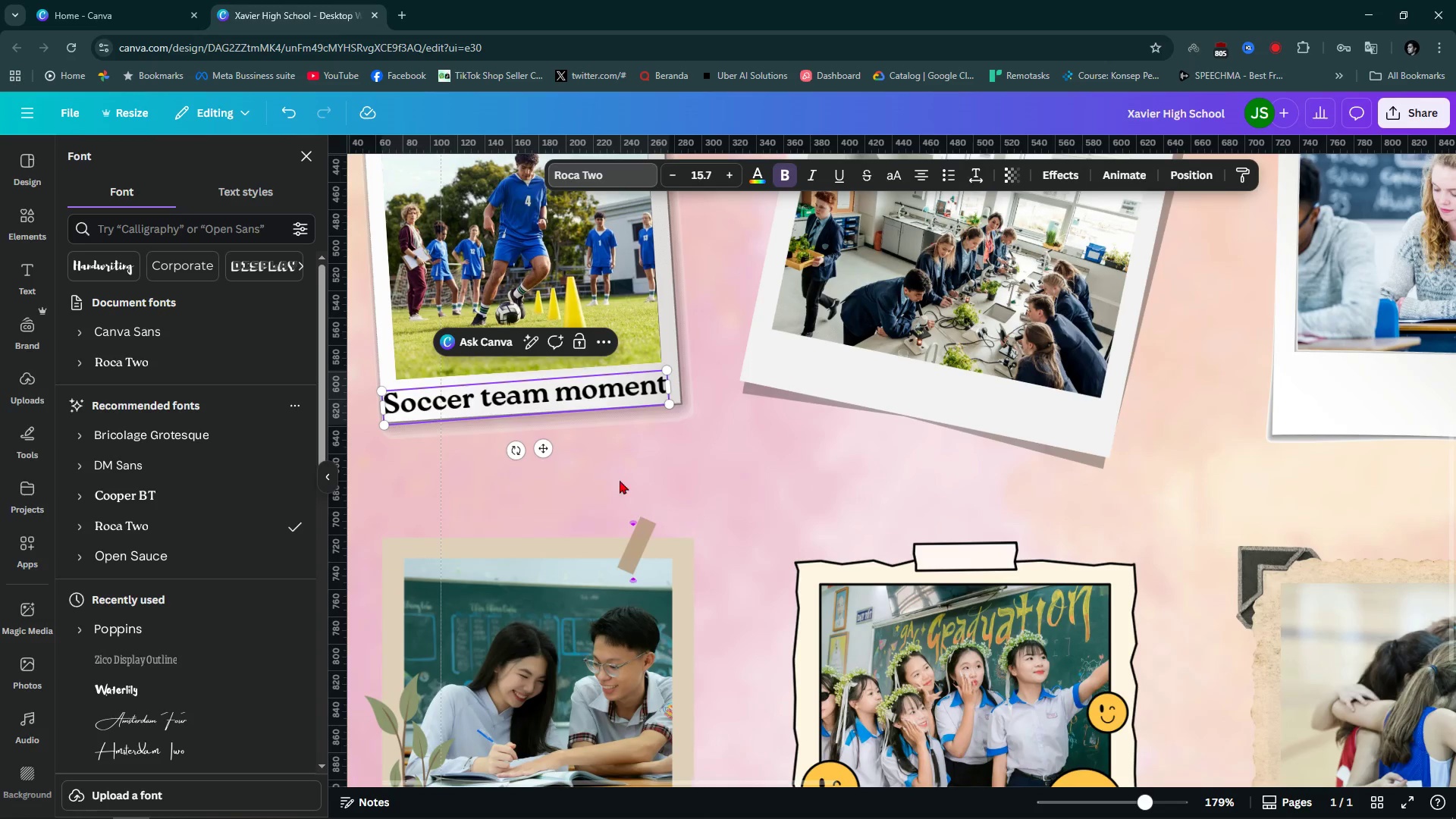 
hold_key(key=ControlLeft, duration=0.77)
 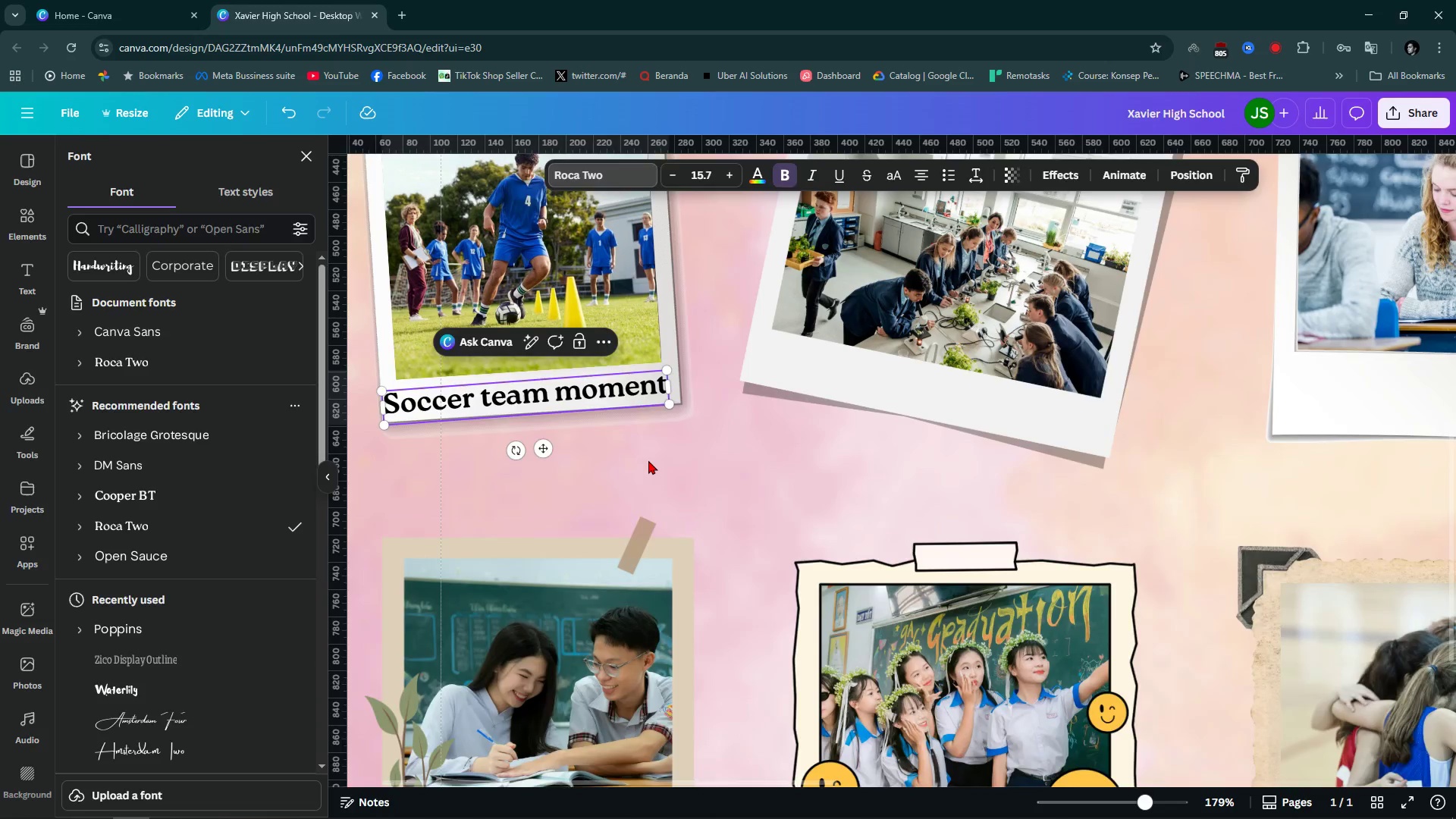 
left_click([648, 460])
 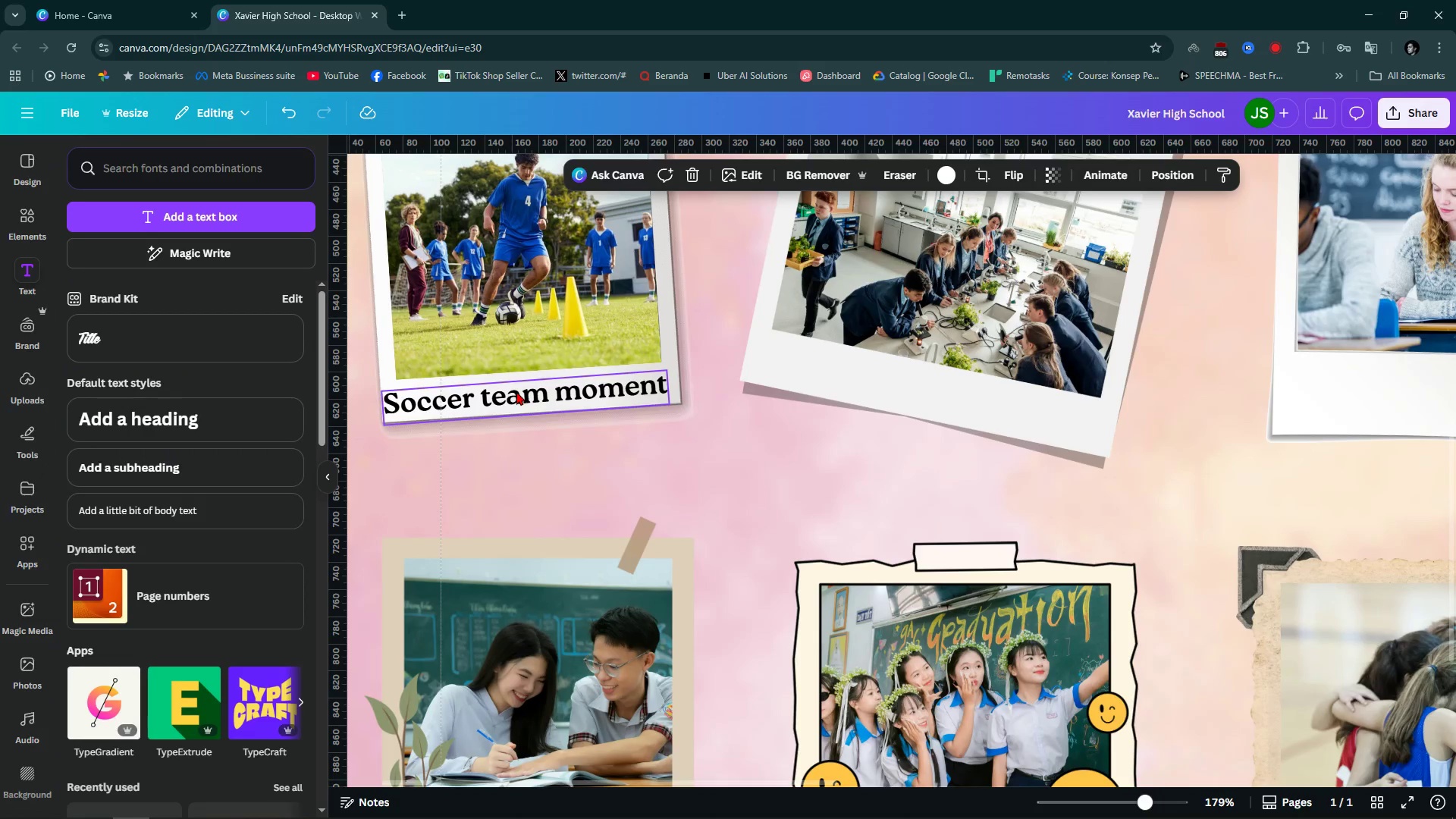 
left_click([516, 391])
 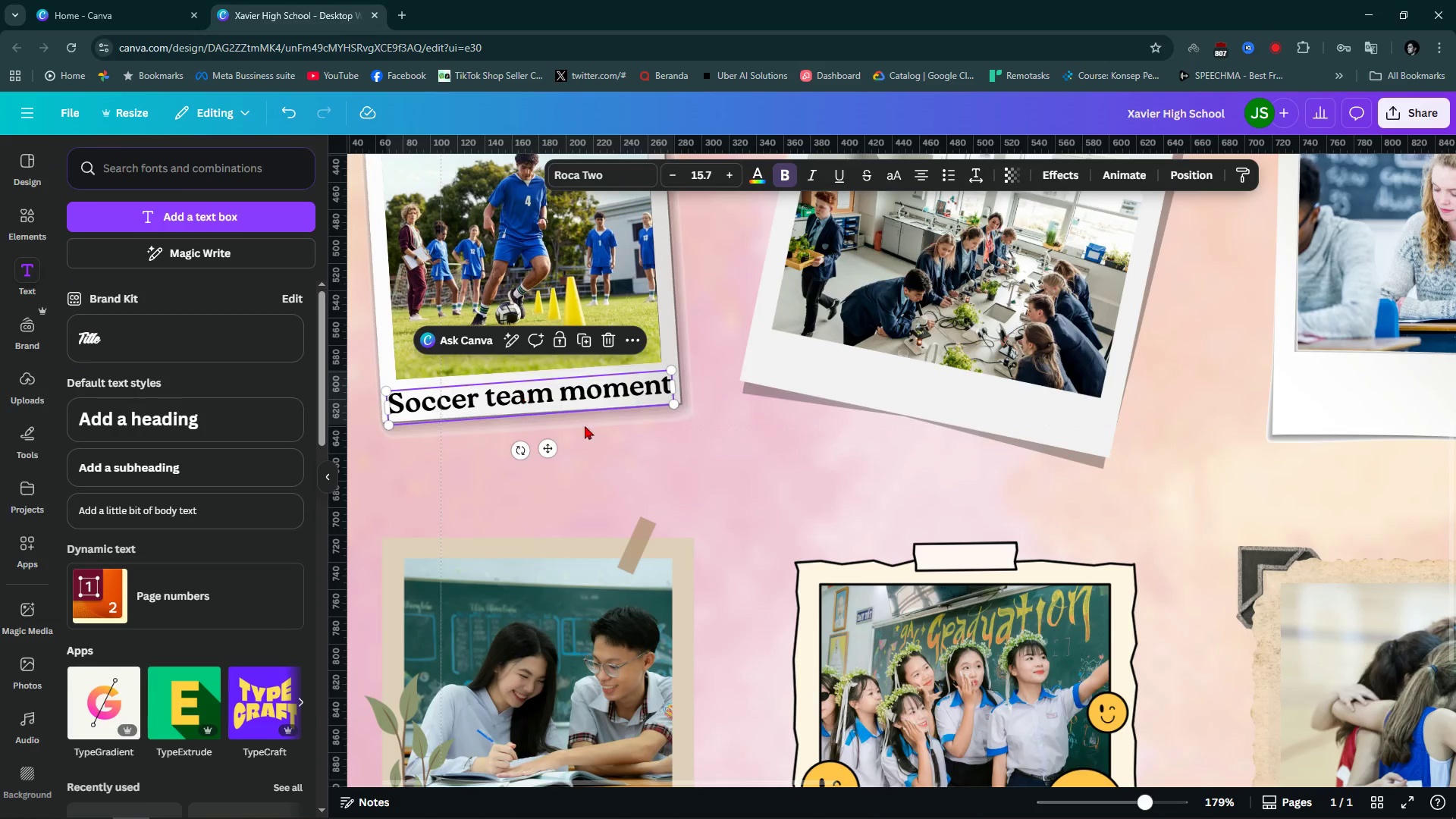 
scroll: coordinate [673, 507], scroll_direction: up, amount: 2.0
 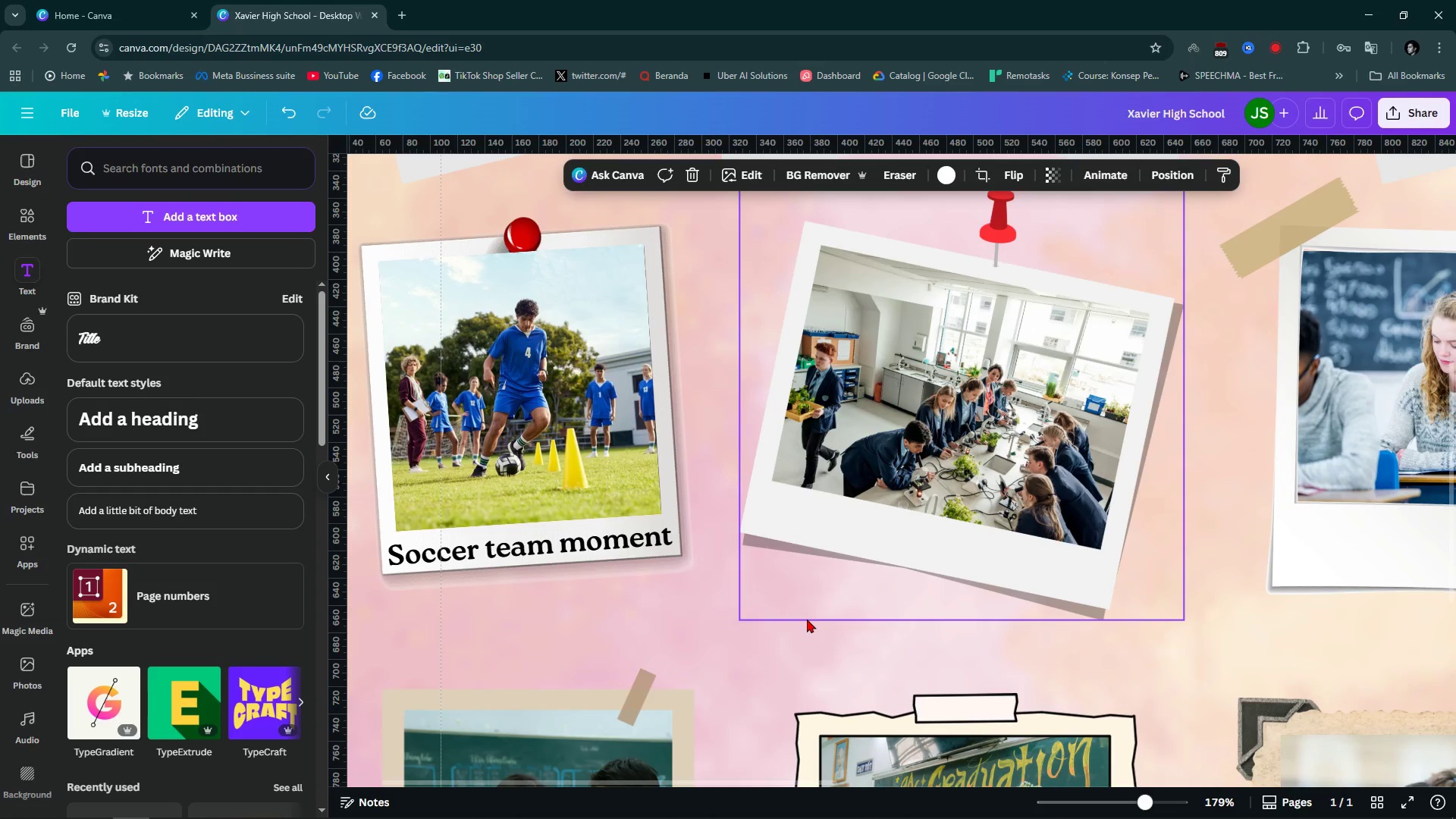 
left_click([617, 557])
 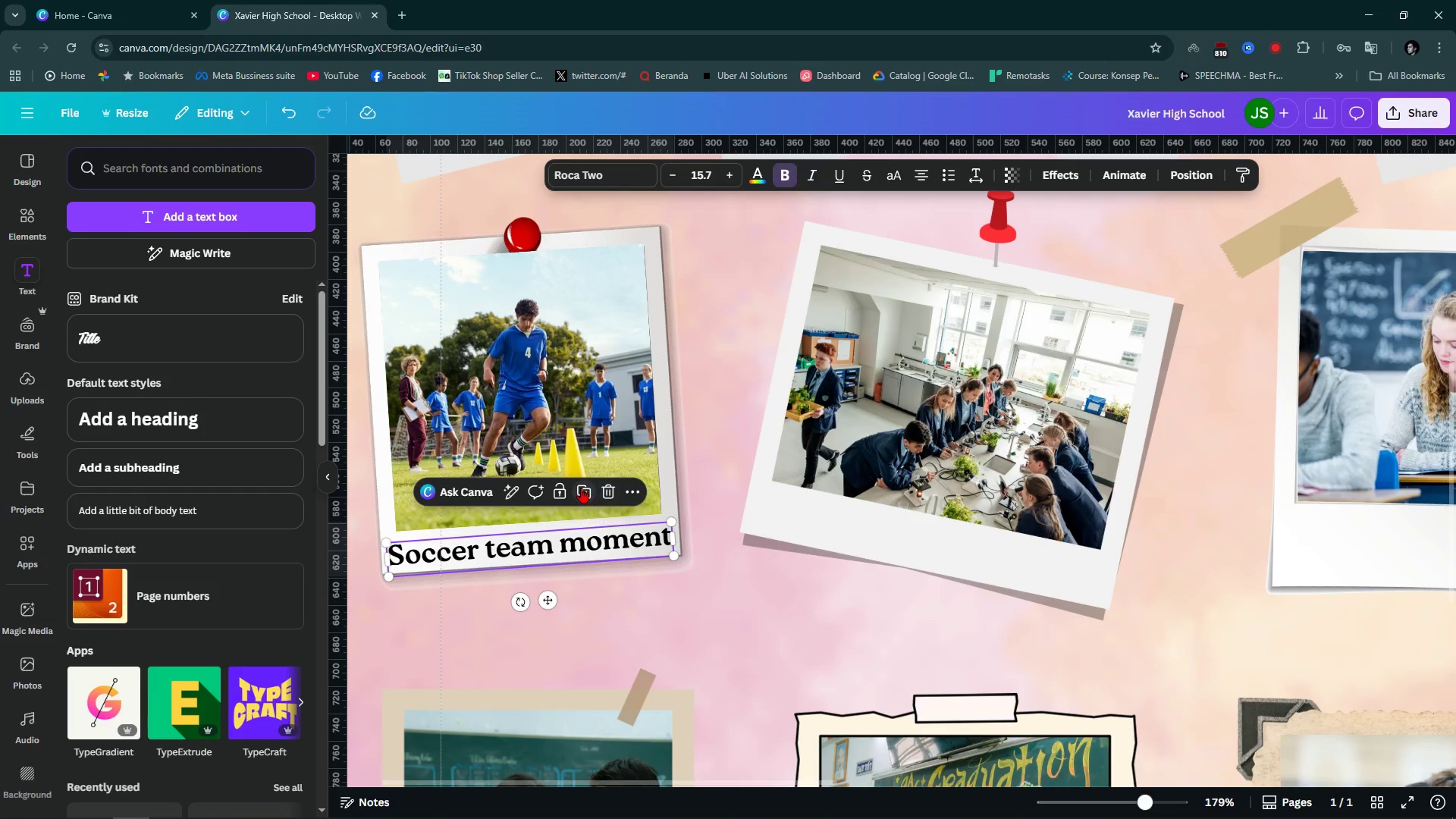 
left_click([581, 488])
 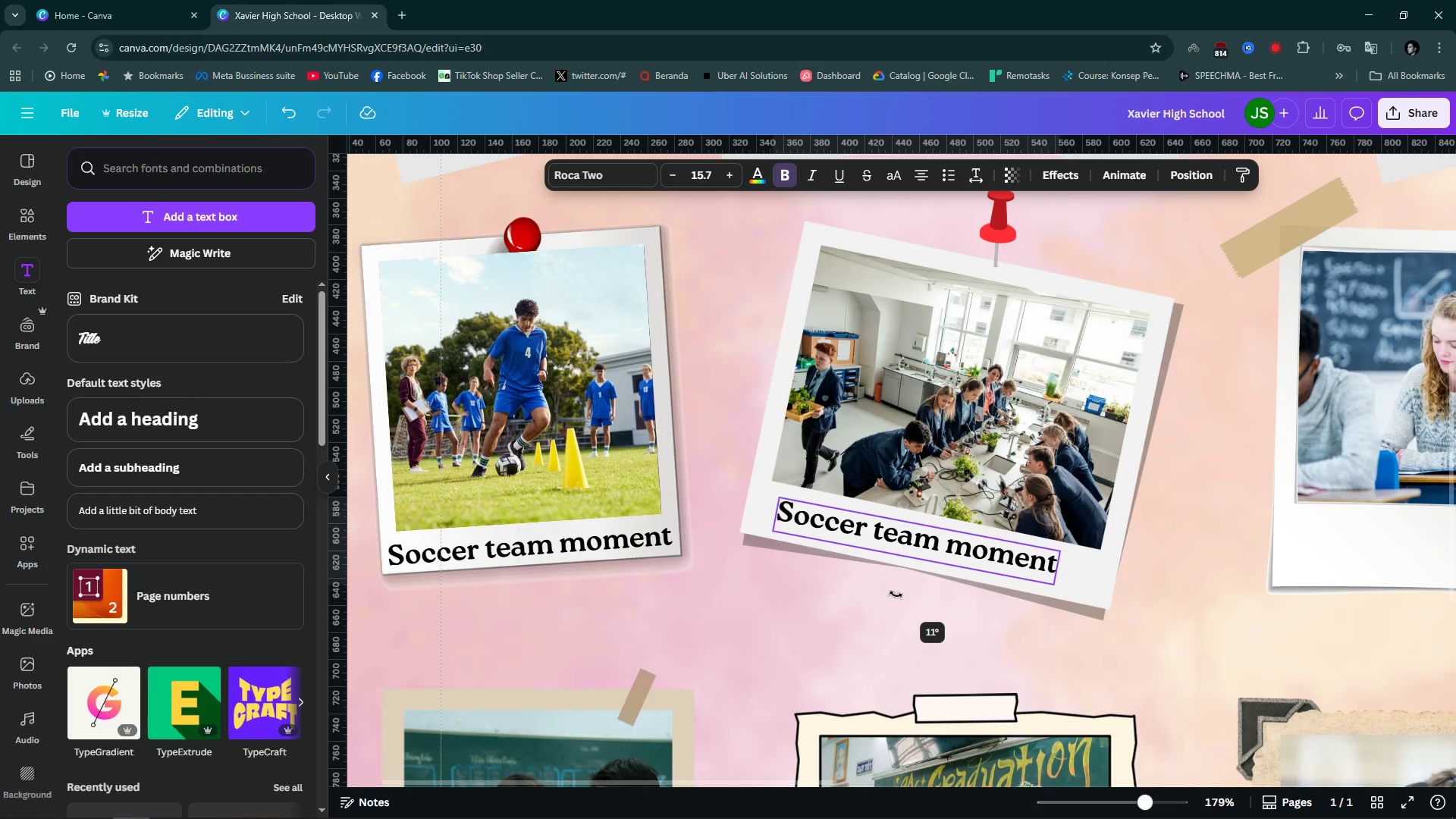 
wait(13.53)
 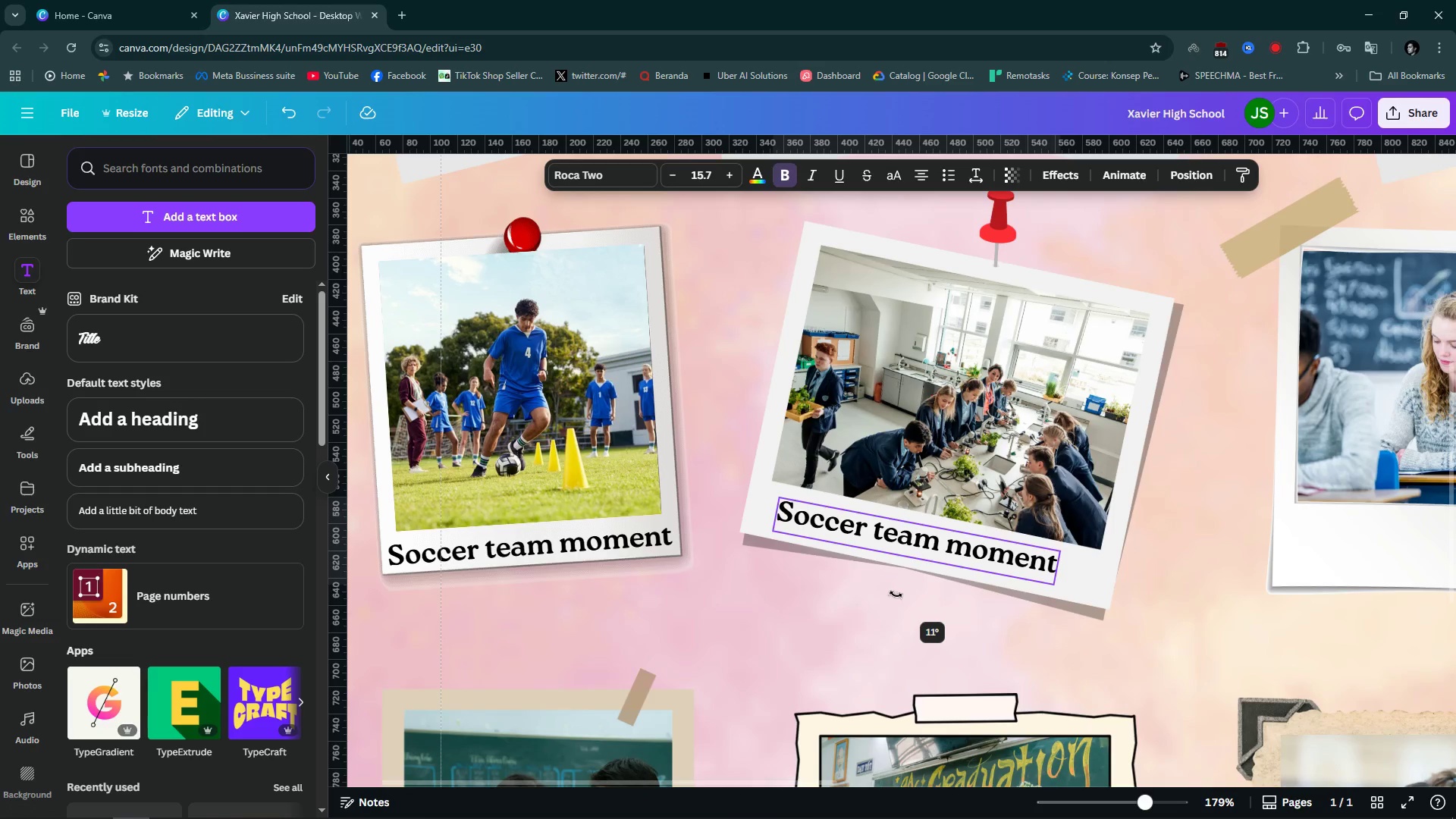 
left_click([948, 545])
 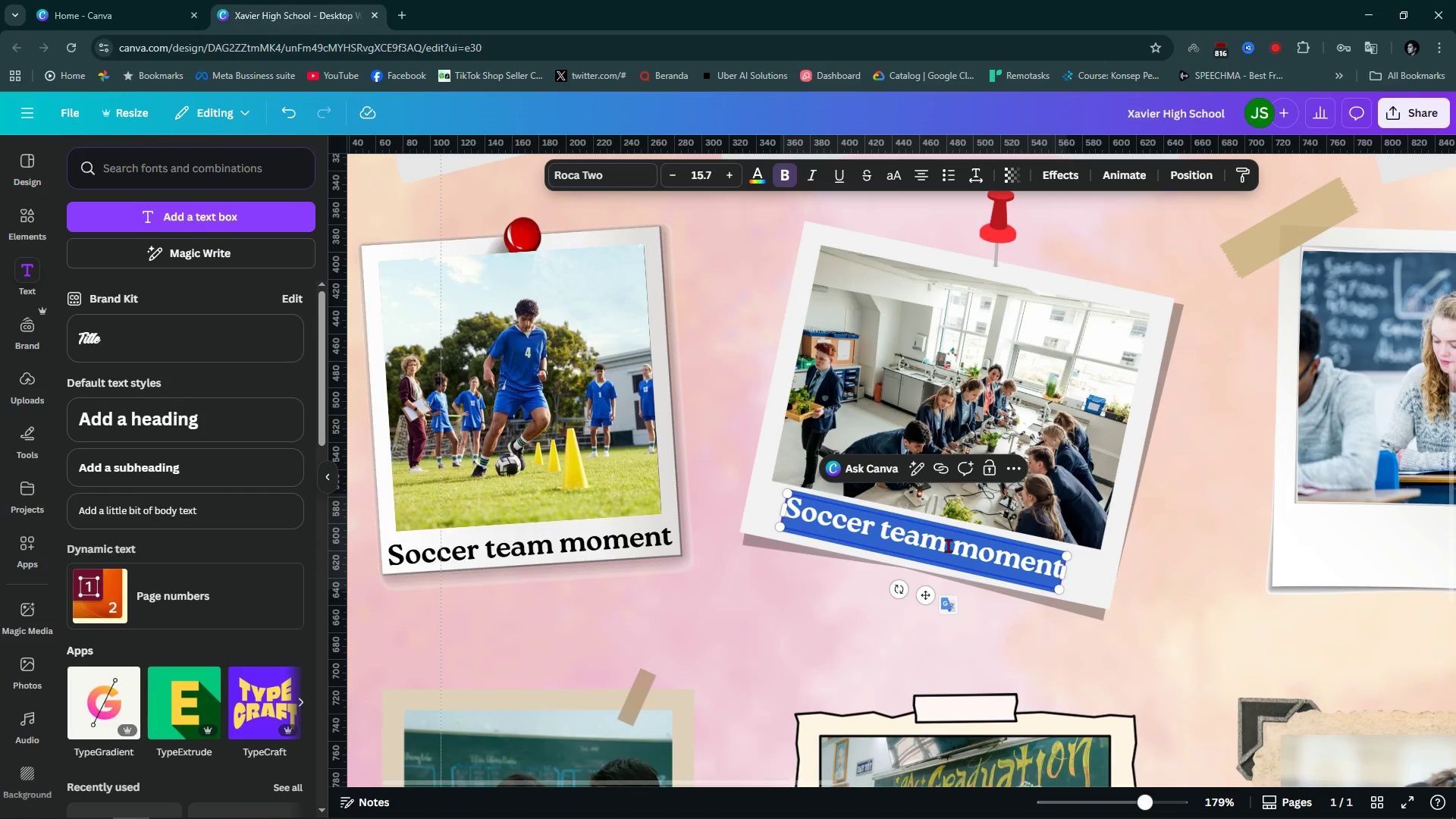 
type(Biology team study)
 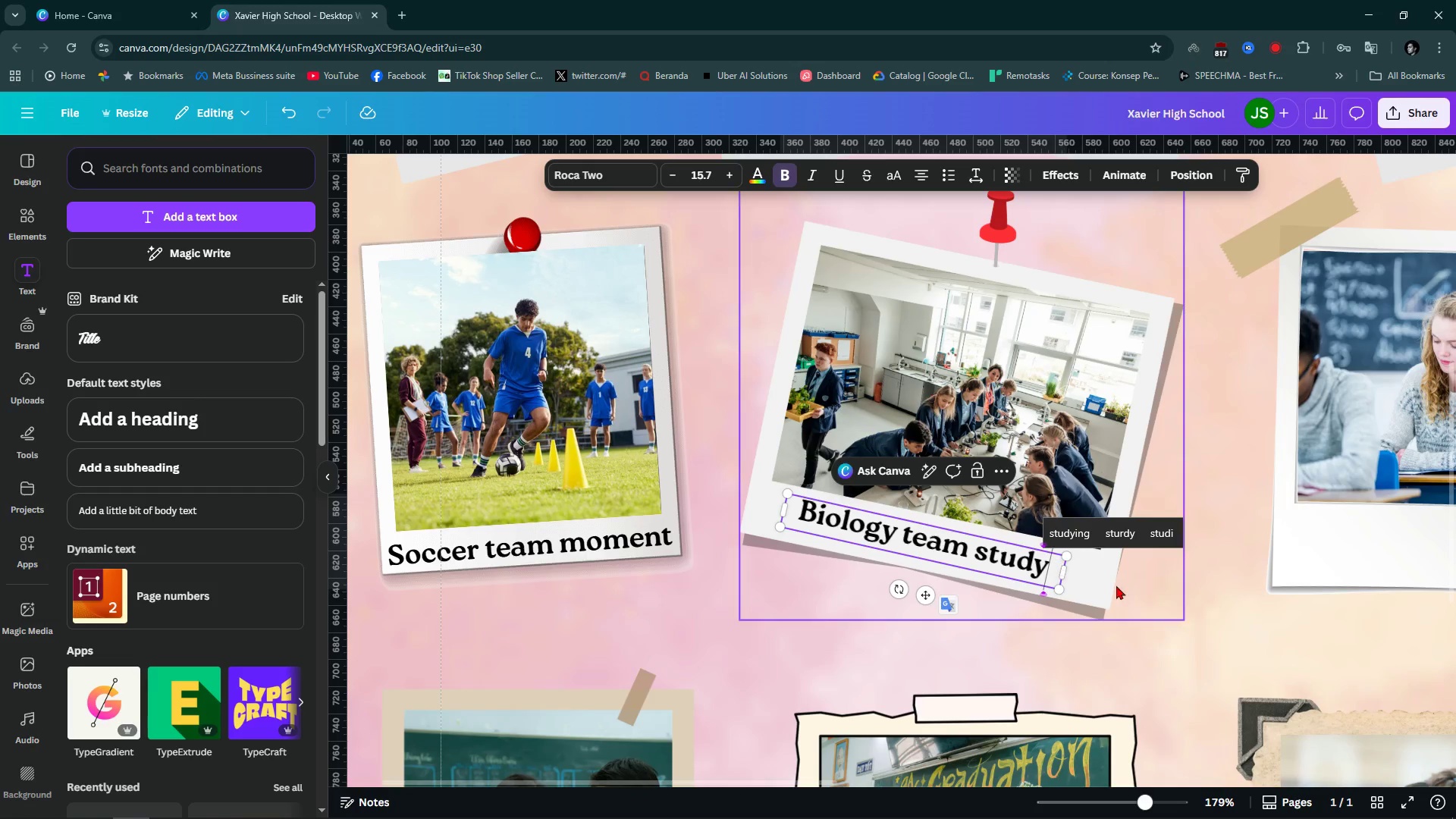 
left_click([1141, 620])
 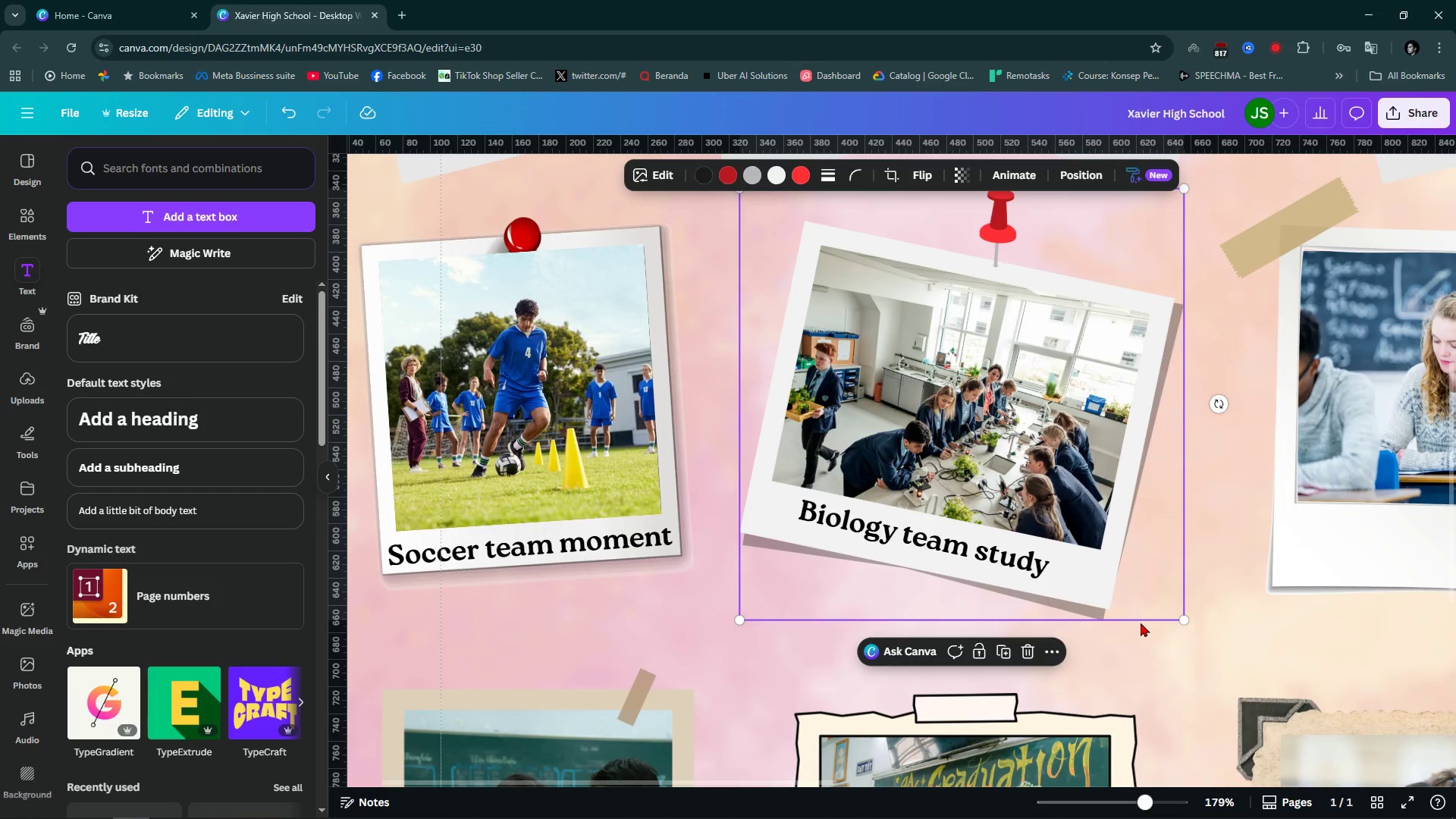 
hold_key(key=ControlLeft, duration=0.65)
scroll: coordinate [1141, 622], scroll_direction: down, amount: 4.0
 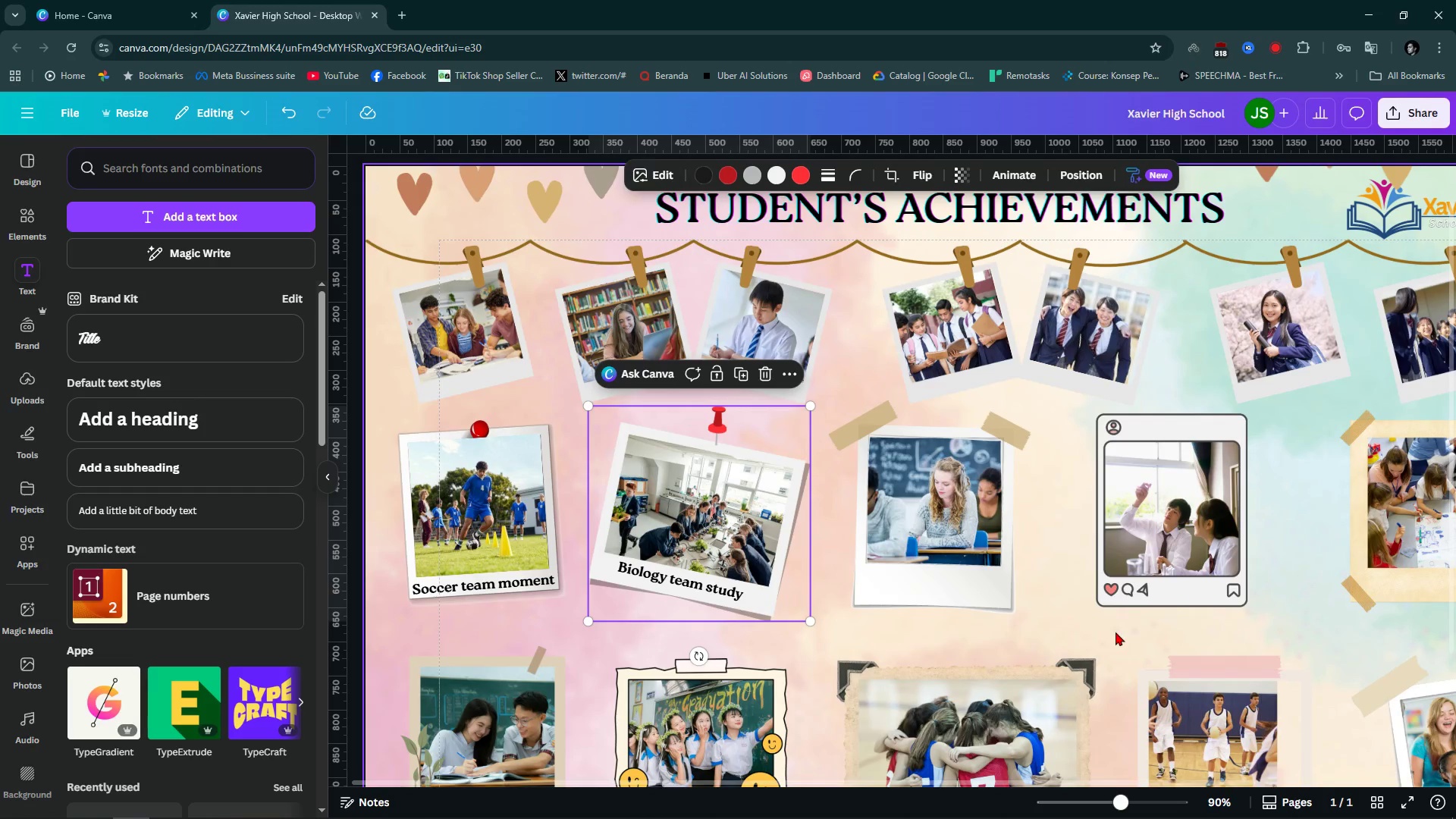 
hold_key(key=ControlLeft, duration=1.51)
scroll: coordinate [1147, 630], scroll_direction: up, amount: 7.0
 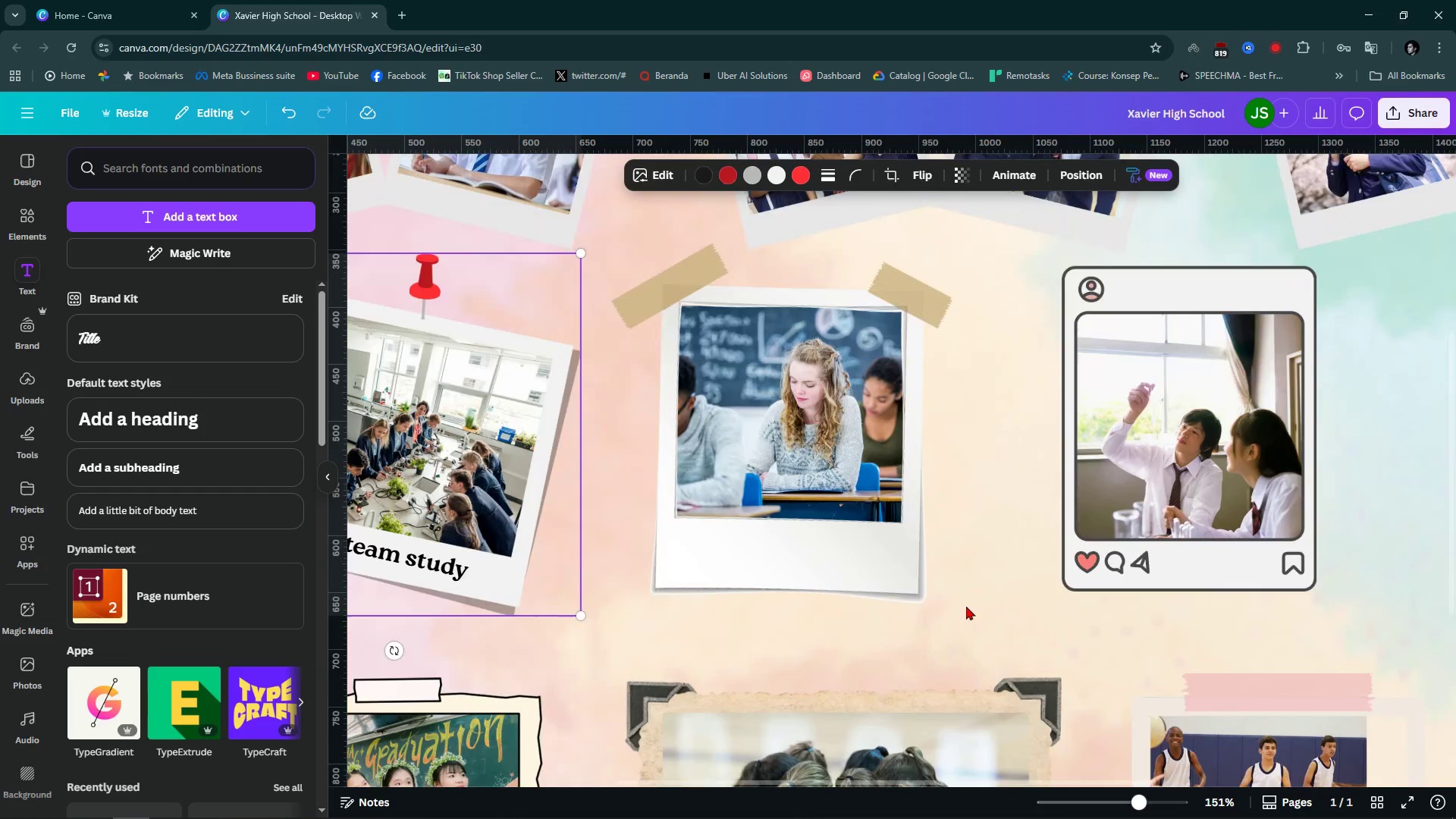 
scroll: coordinate [966, 606], scroll_direction: down, amount: 1.0
 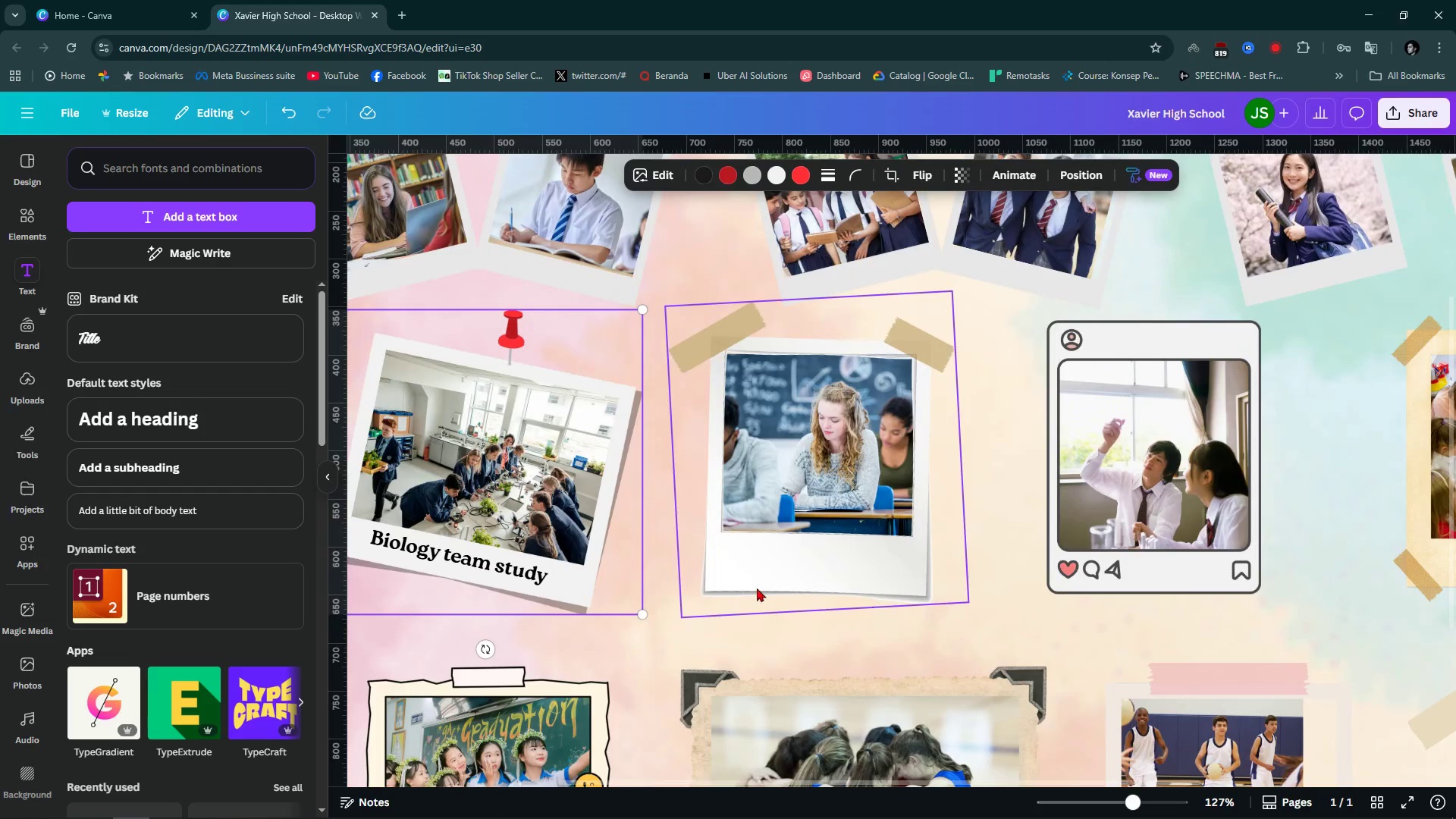 
key(Control+ControlLeft)
 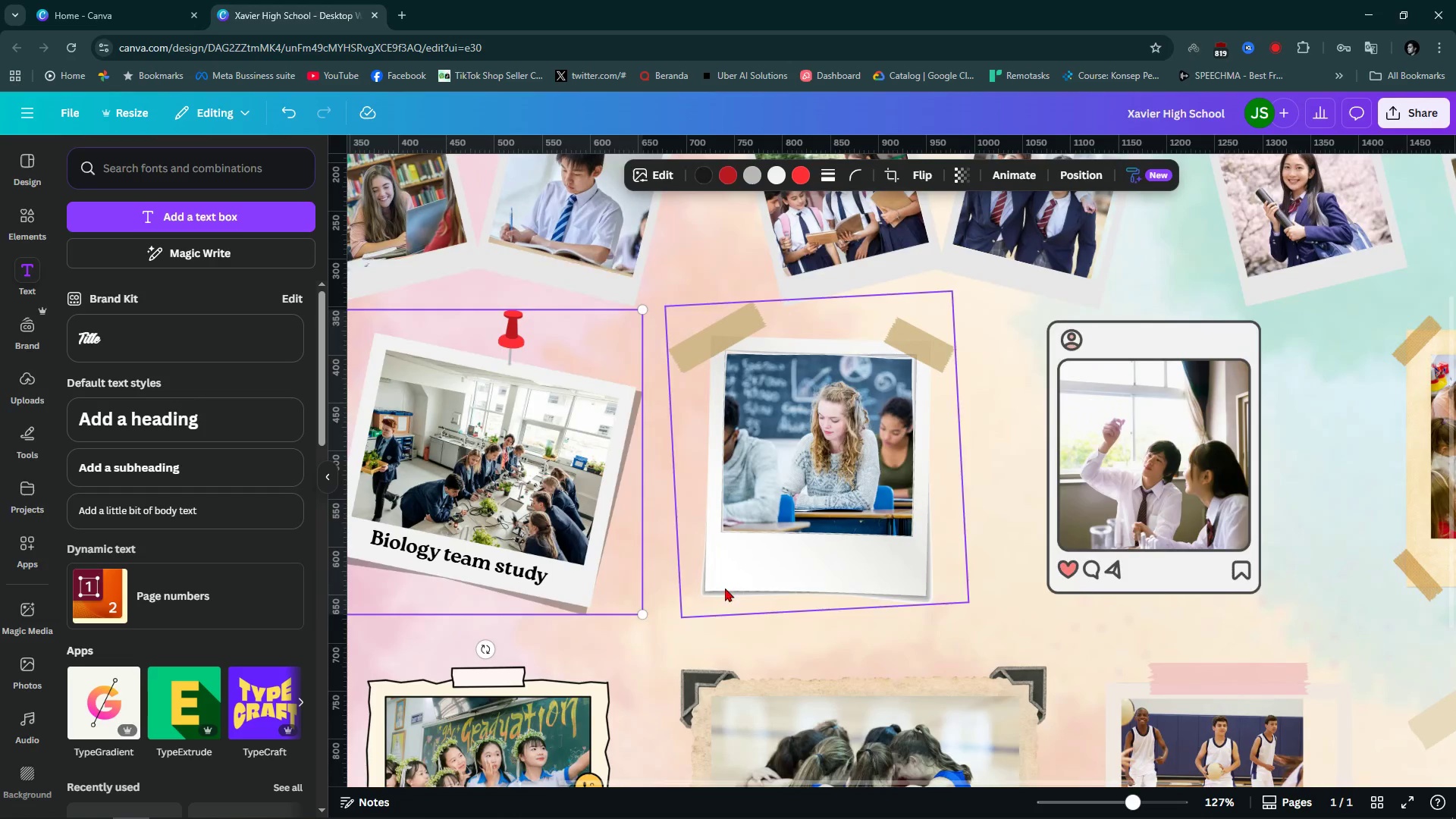 
key(Control+ControlLeft)
 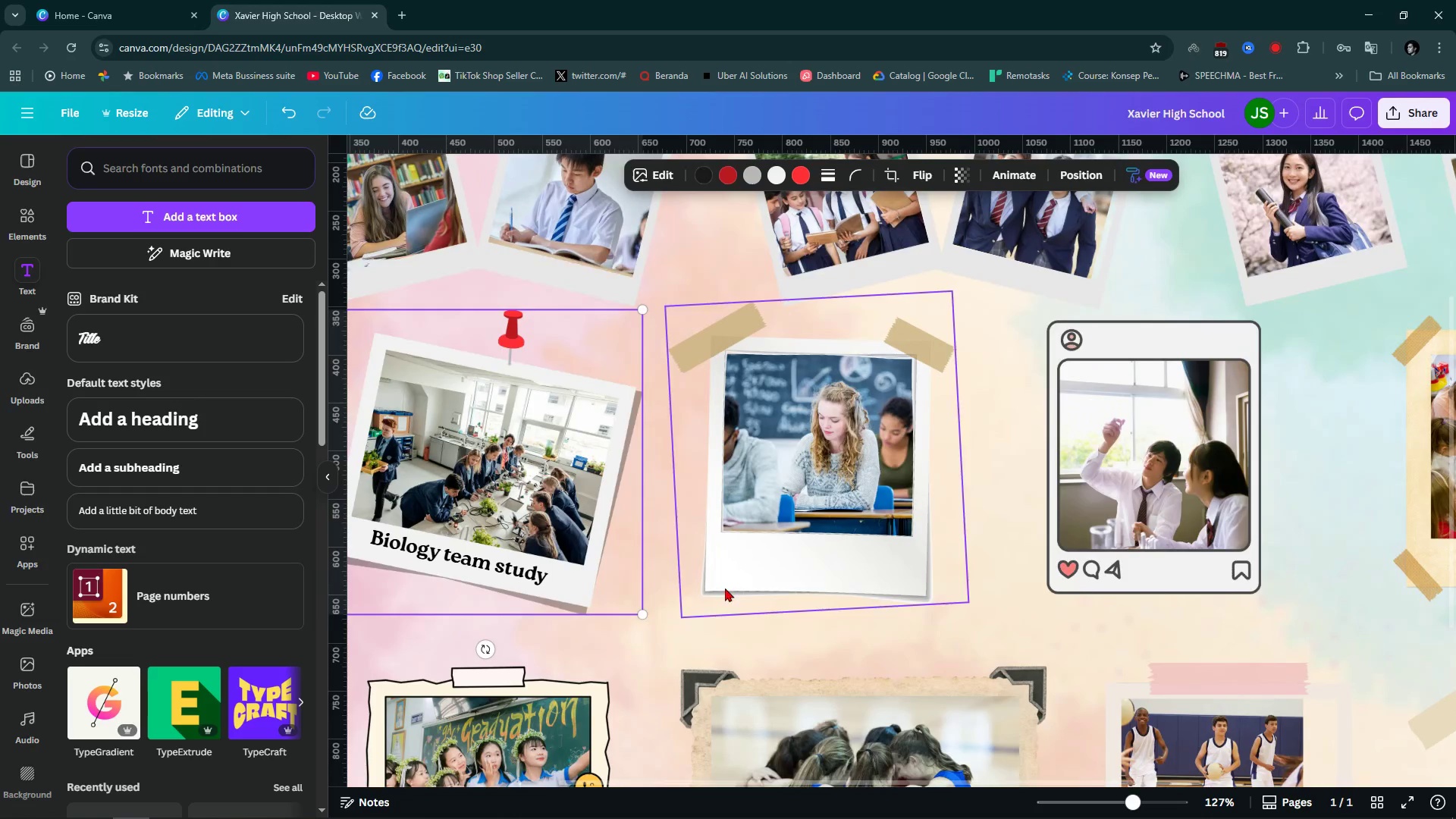 
key(Control+ControlLeft)
 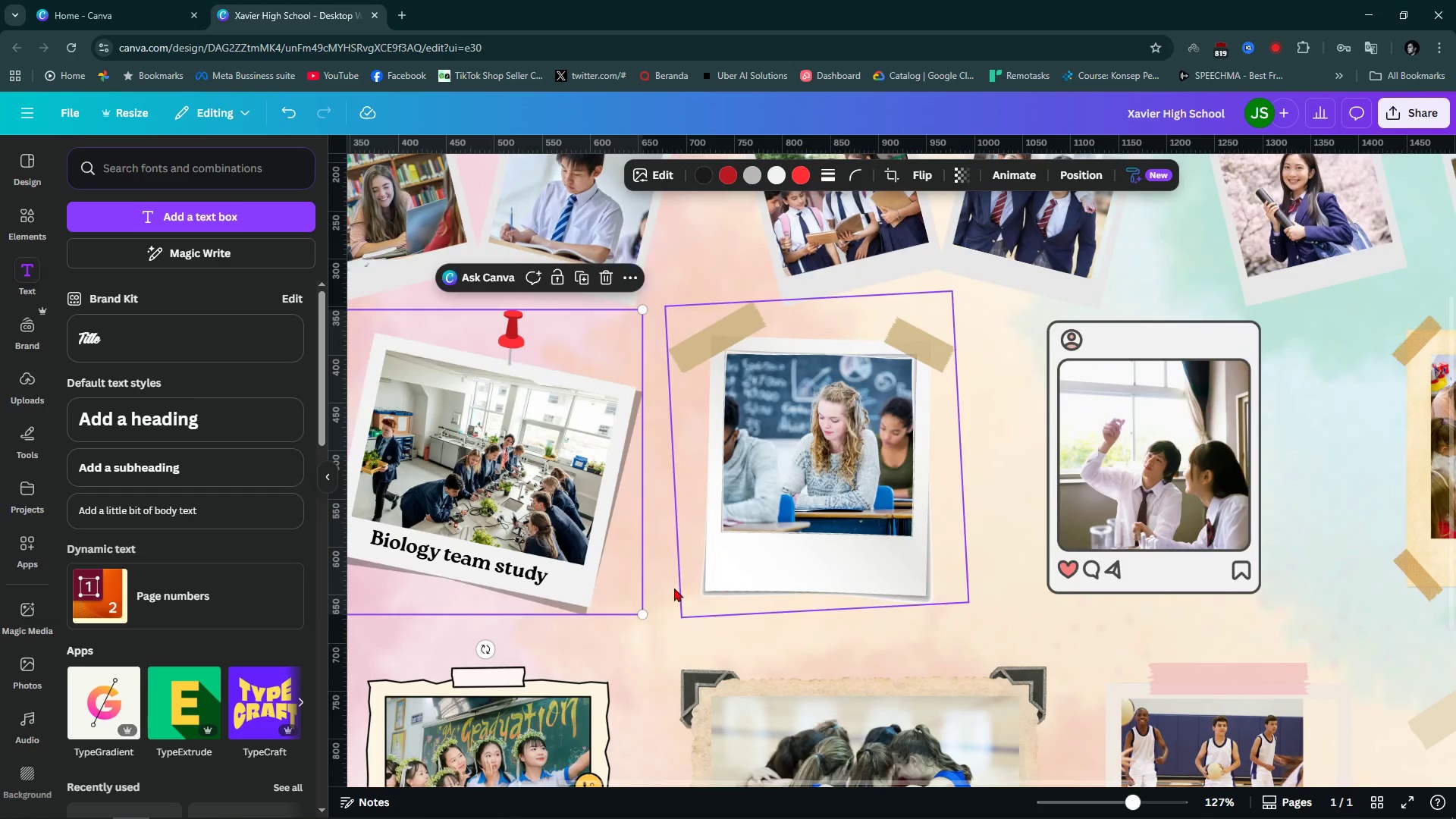 
key(Control+ControlLeft)
 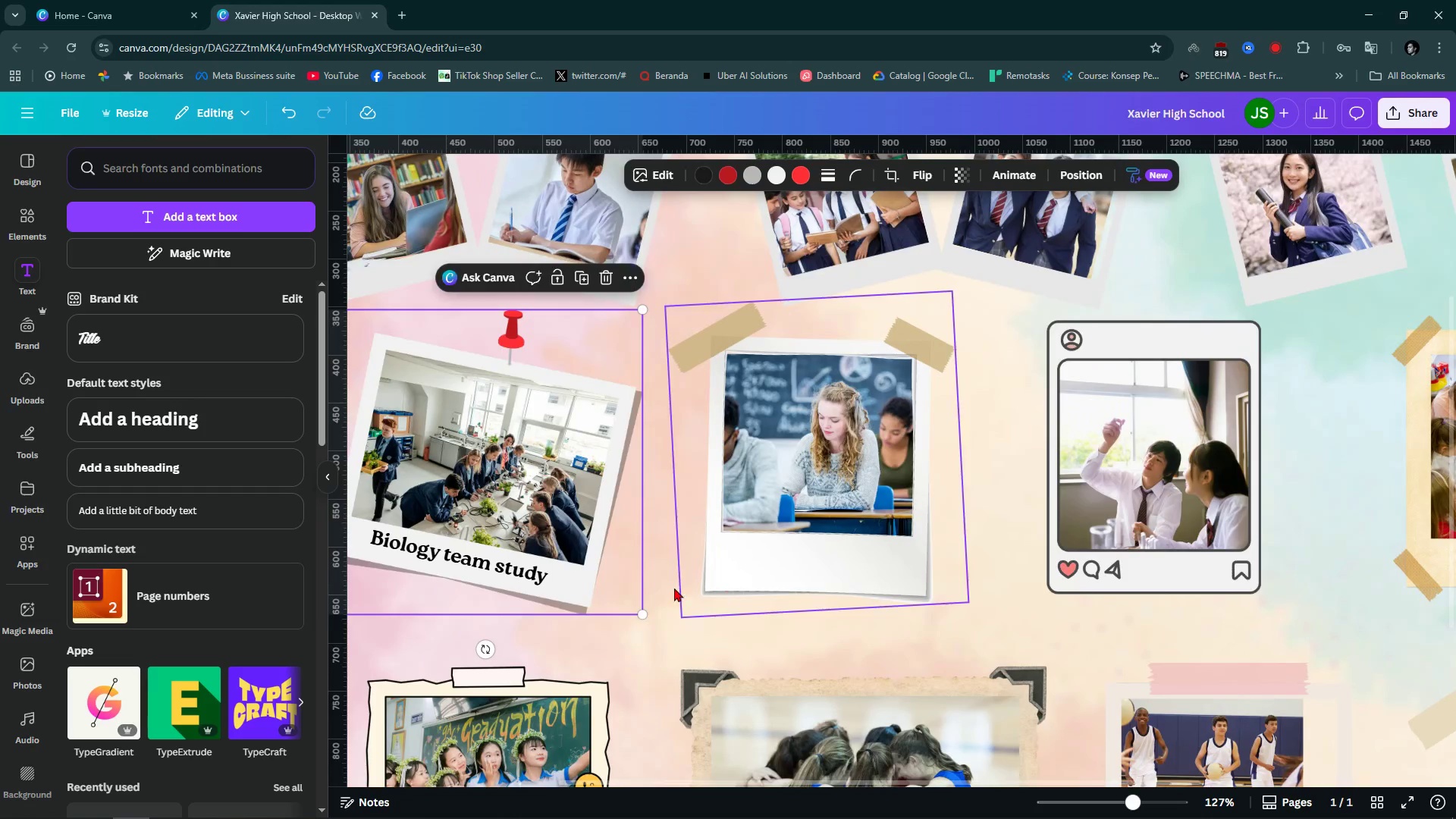 
key(Control+ControlLeft)
 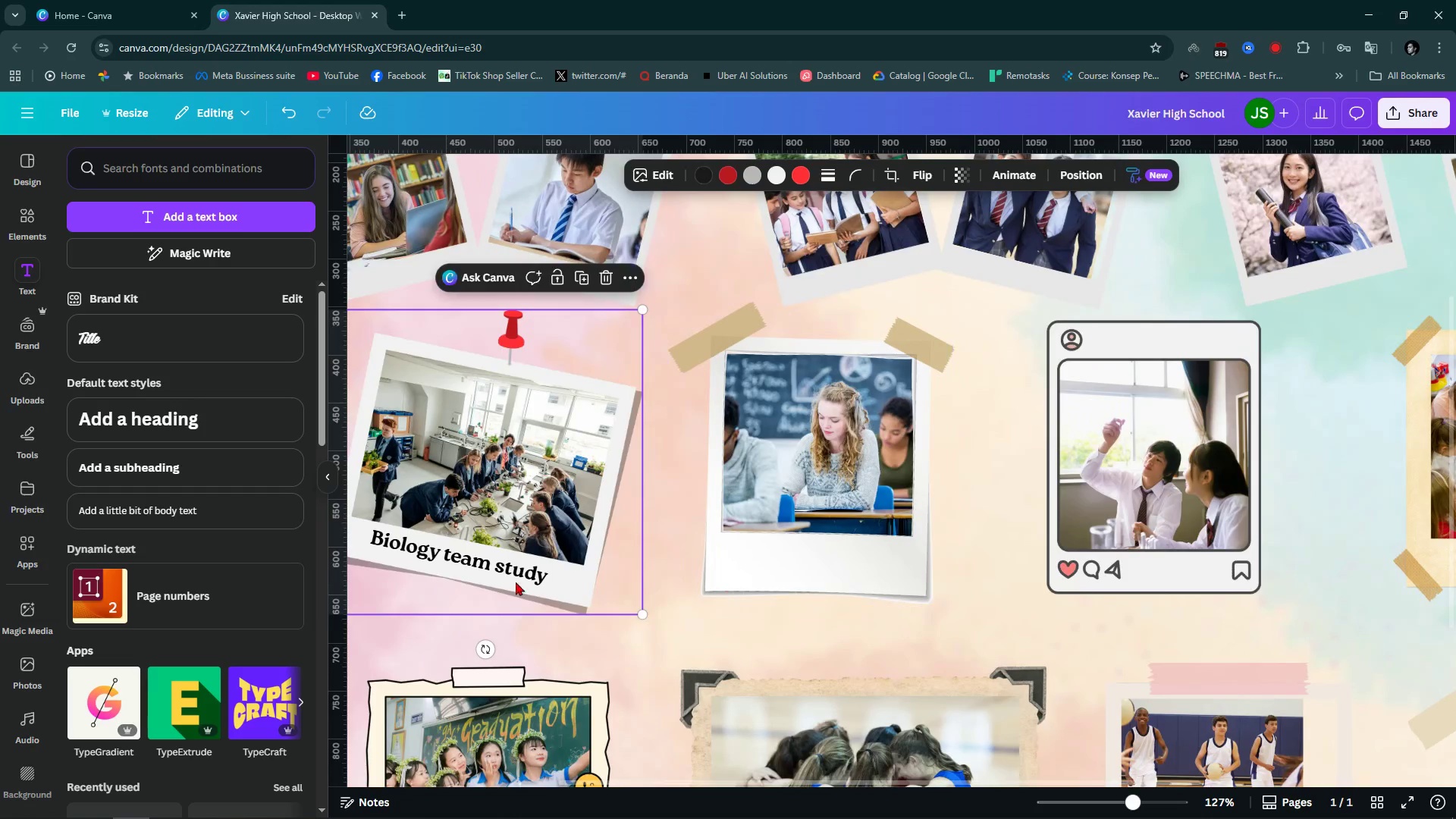 
key(Control+ControlLeft)
 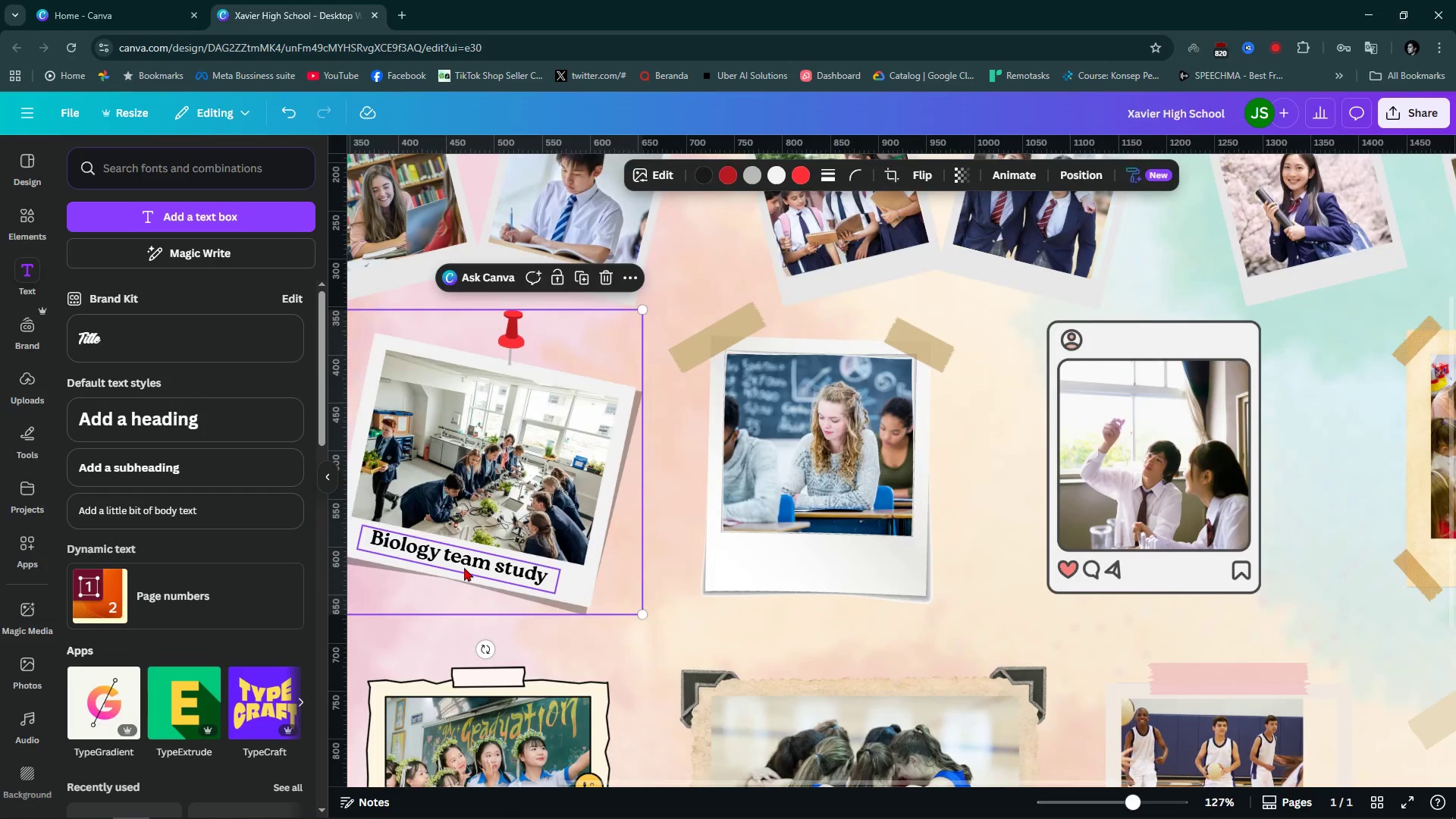 
left_click([464, 567])
 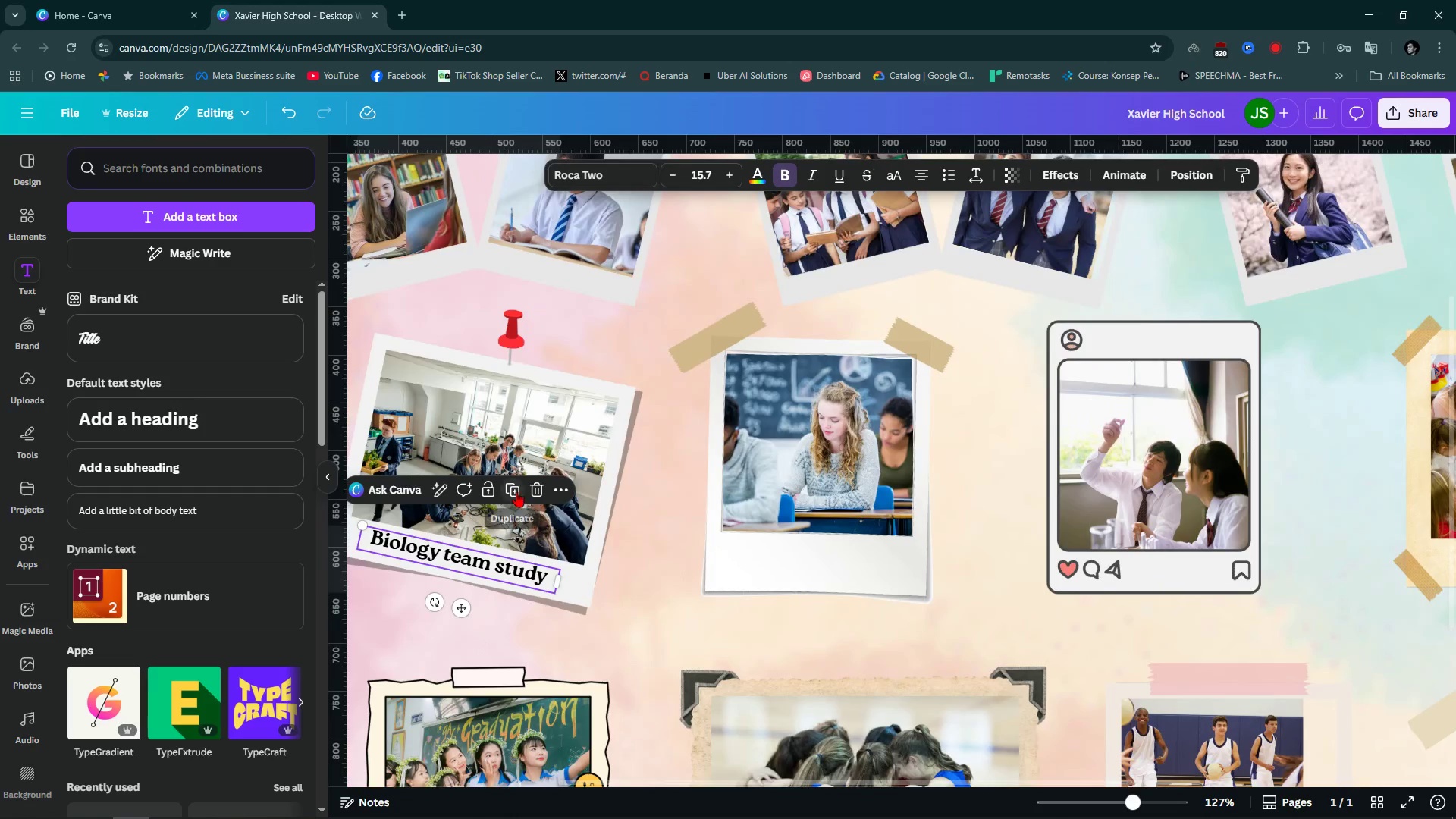 
left_click([516, 491])
 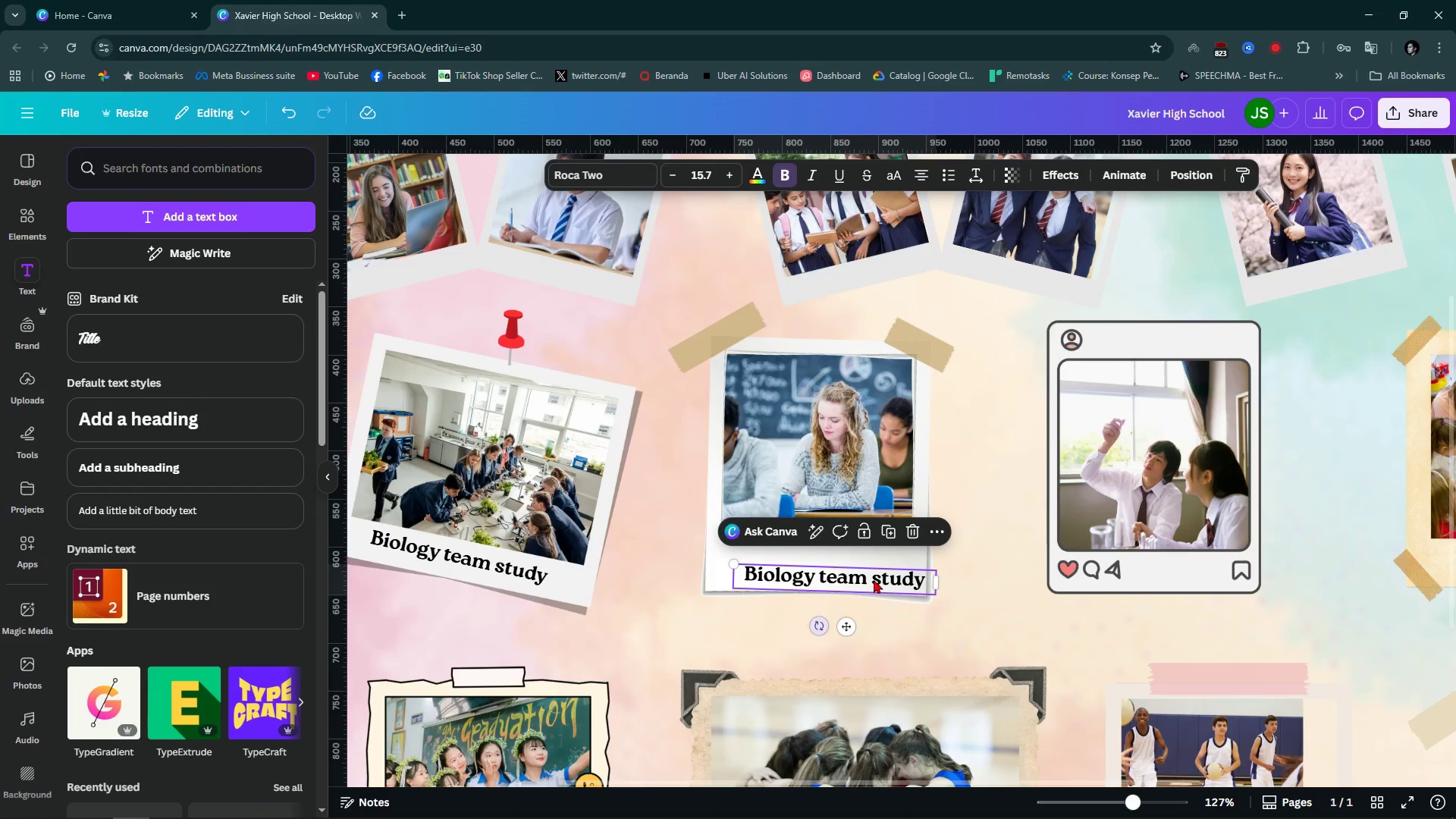 
wait(7.89)
 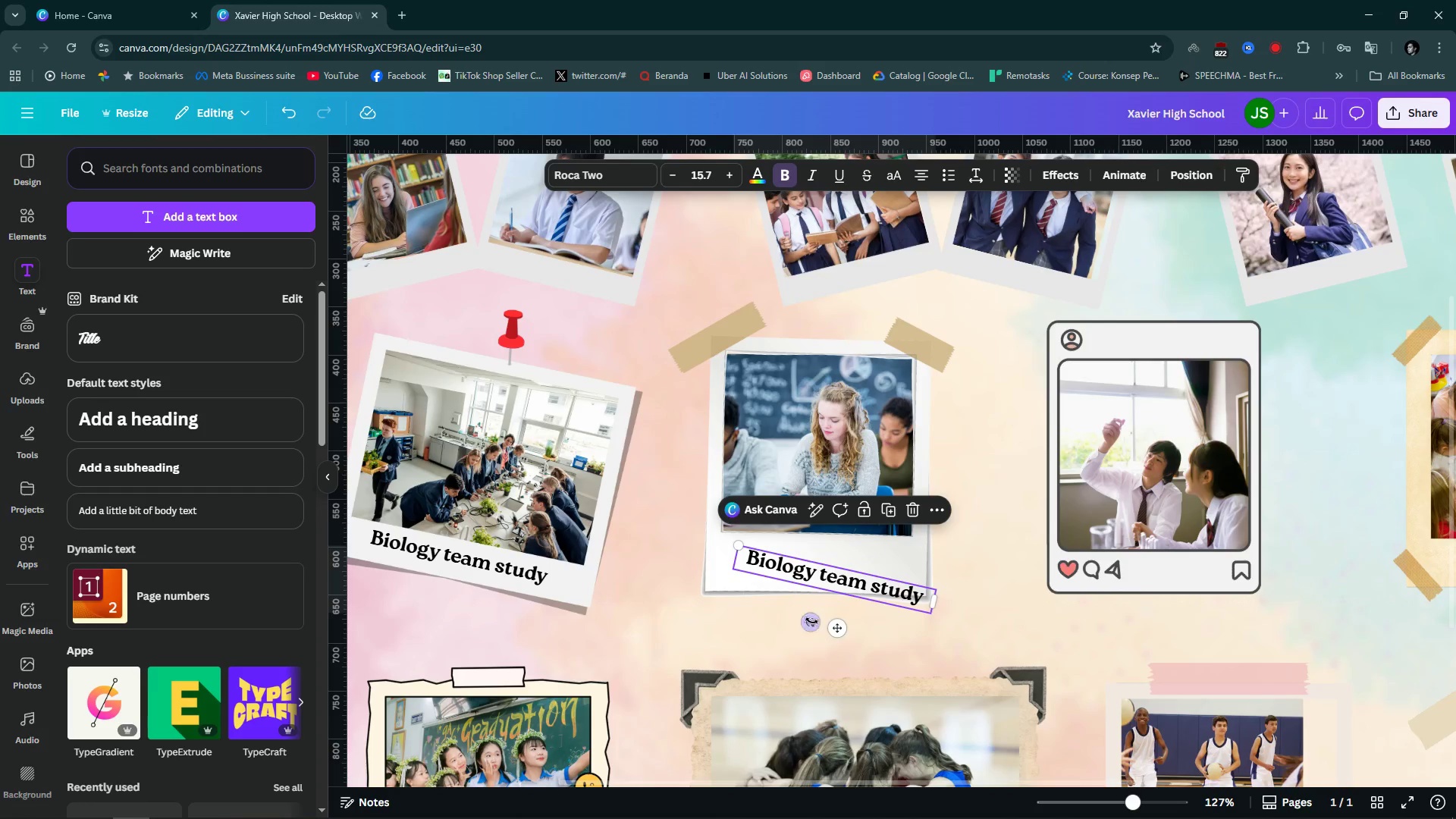 
left_click([855, 557])
 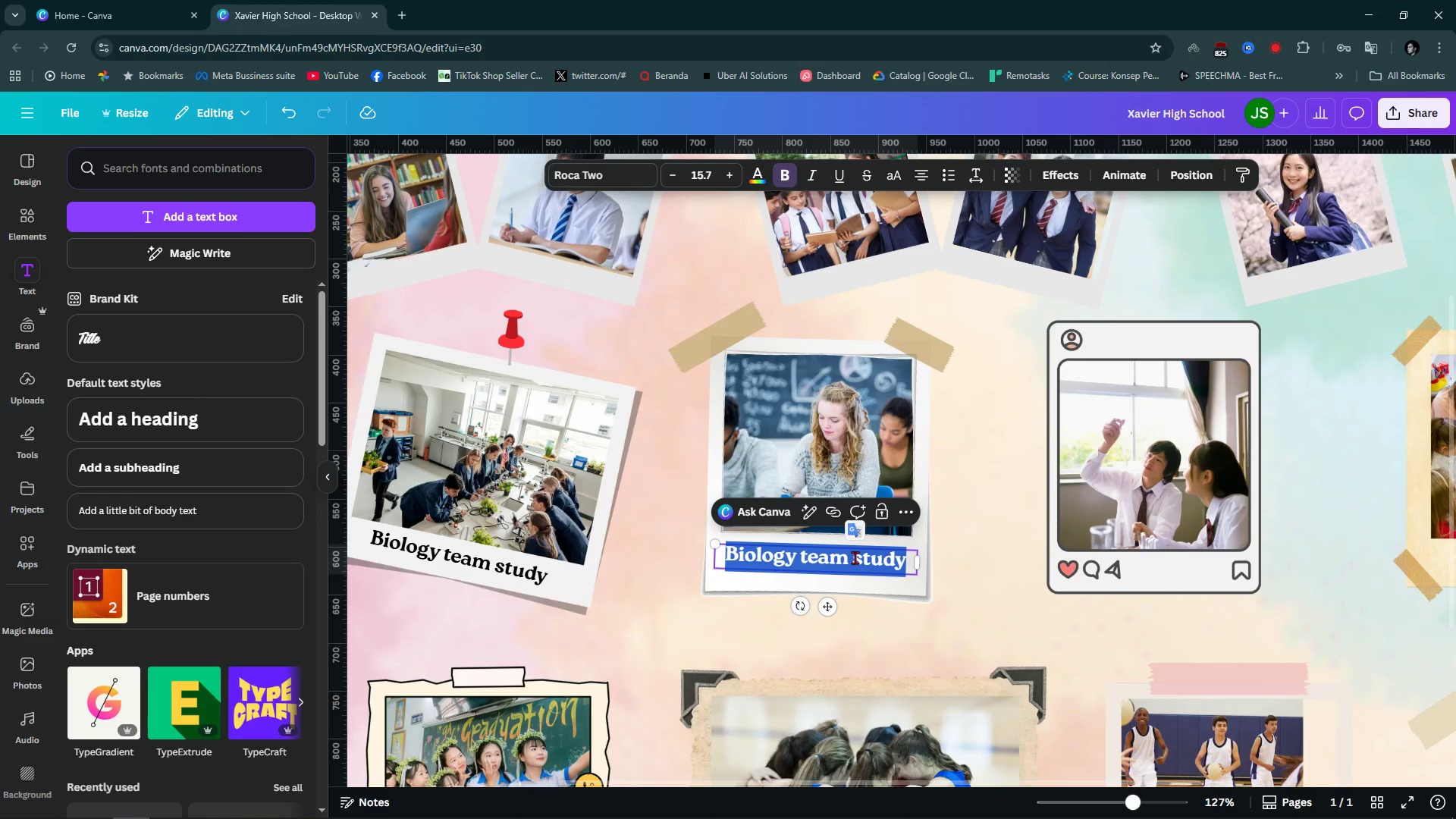 
type(Study )
 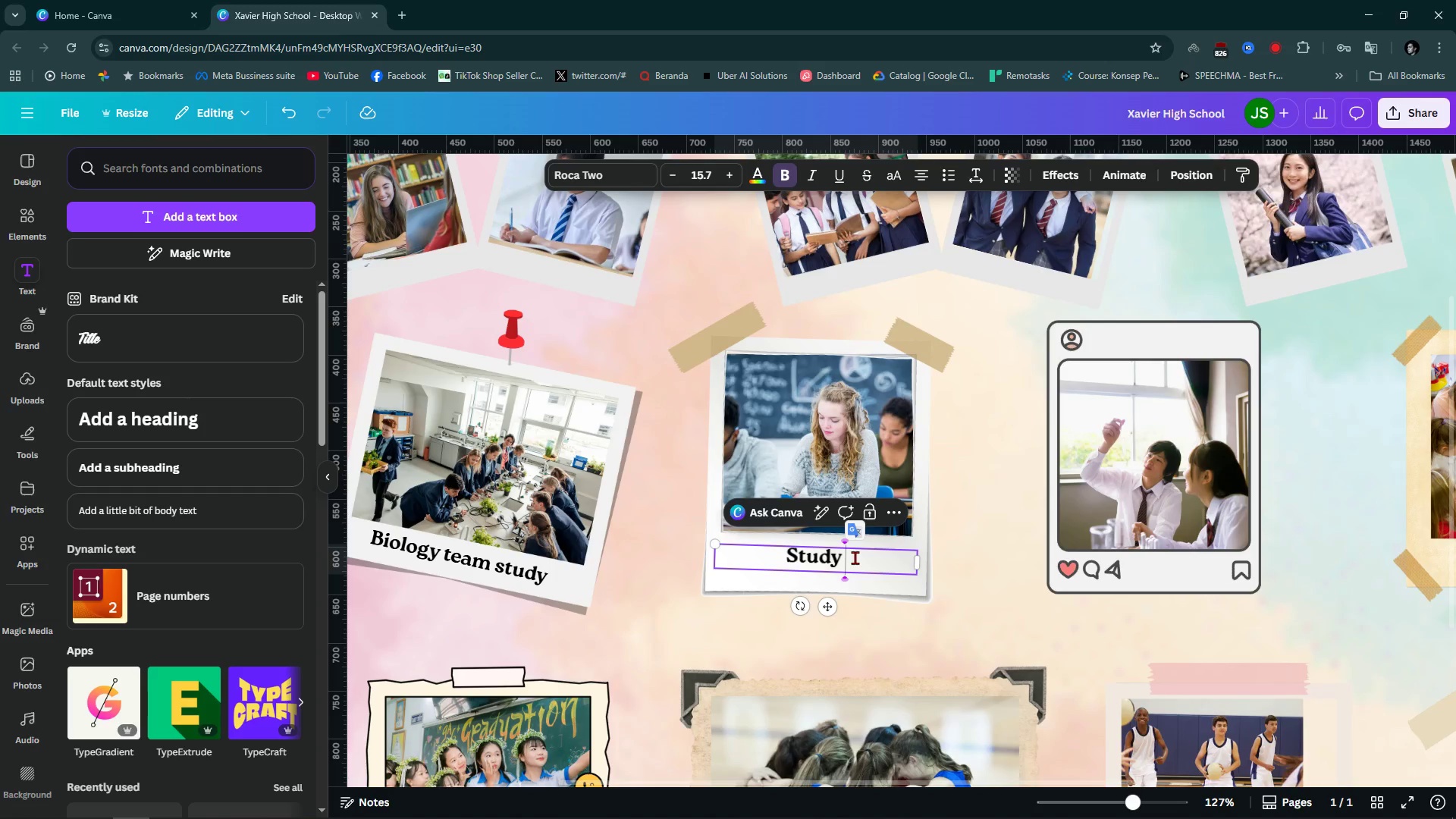 
key(Control+ControlLeft)
 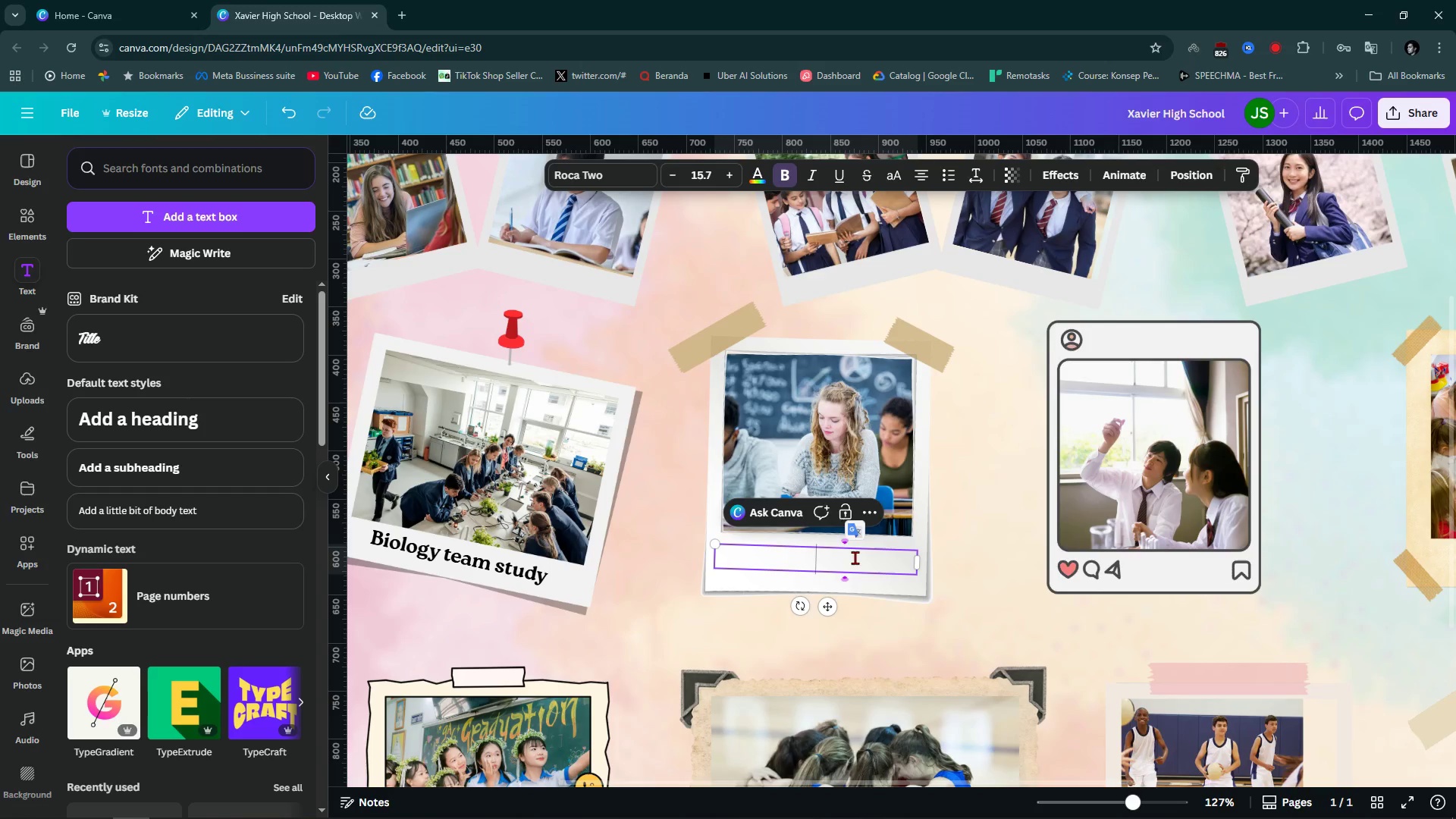 
key(Control+Backspace)
 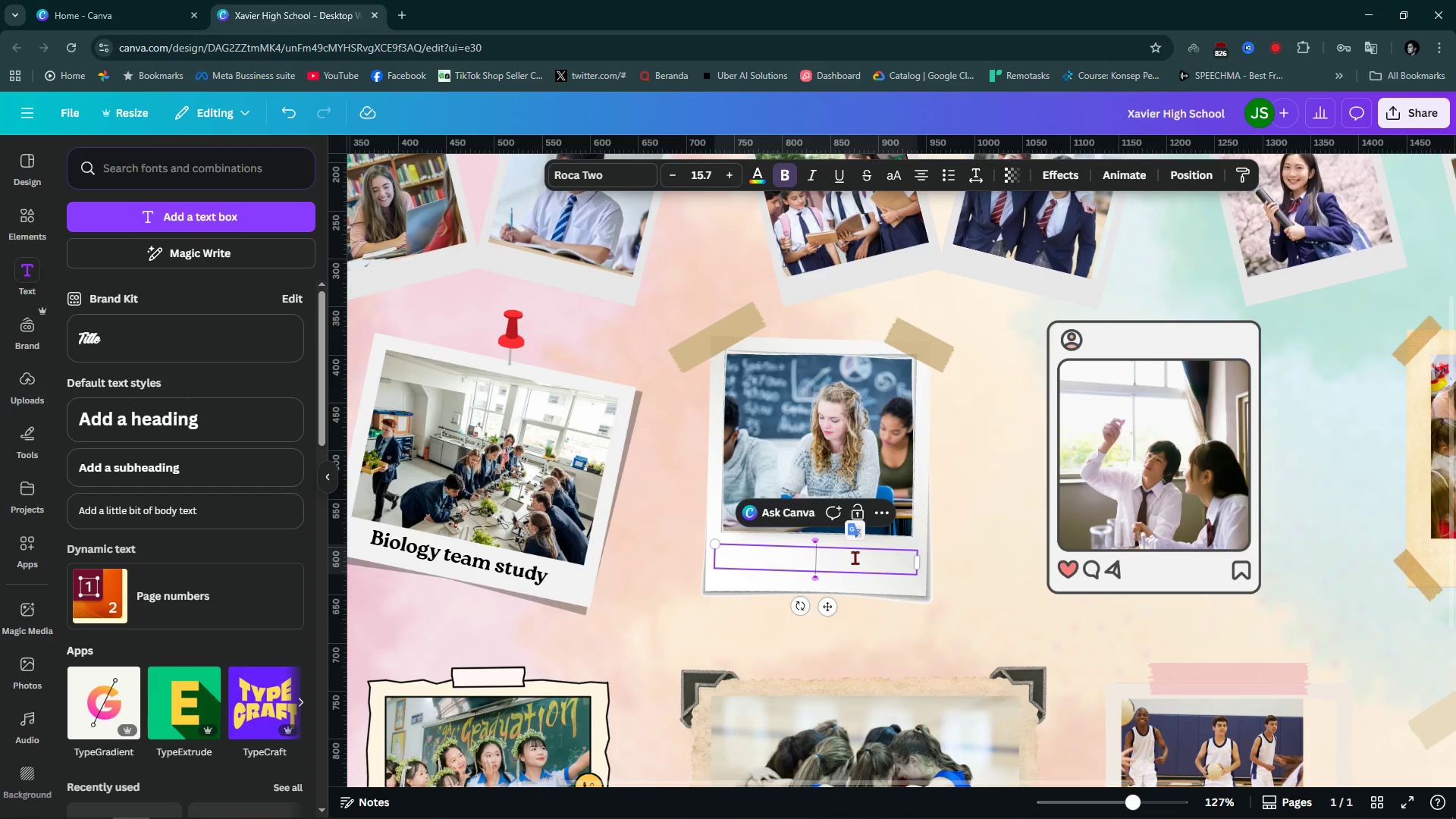 
type(Exam moment)
 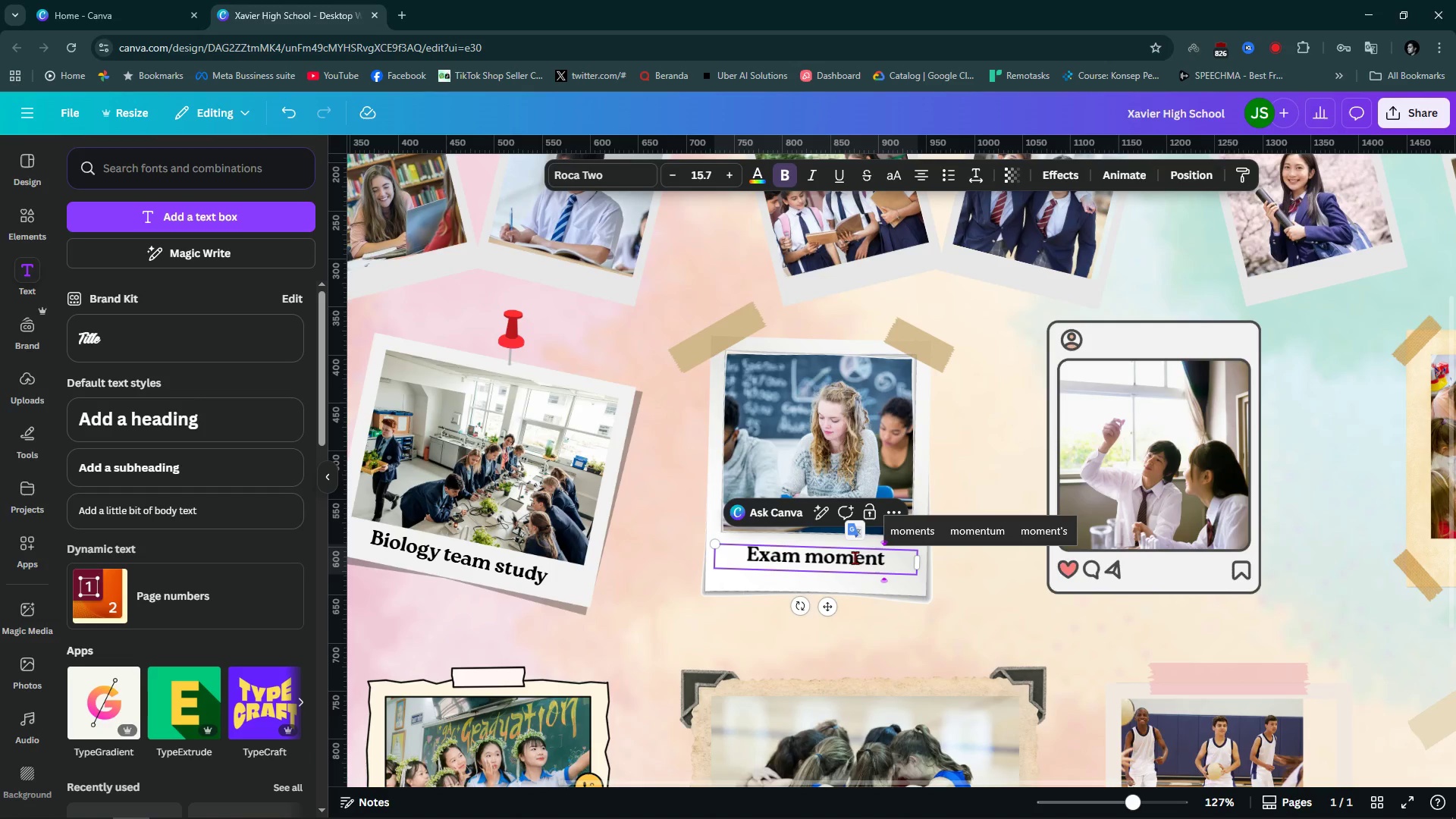 
hold_key(key=ControlLeft, duration=1.39)
scroll: coordinate [802, 565], scroll_direction: up, amount: 2.0
 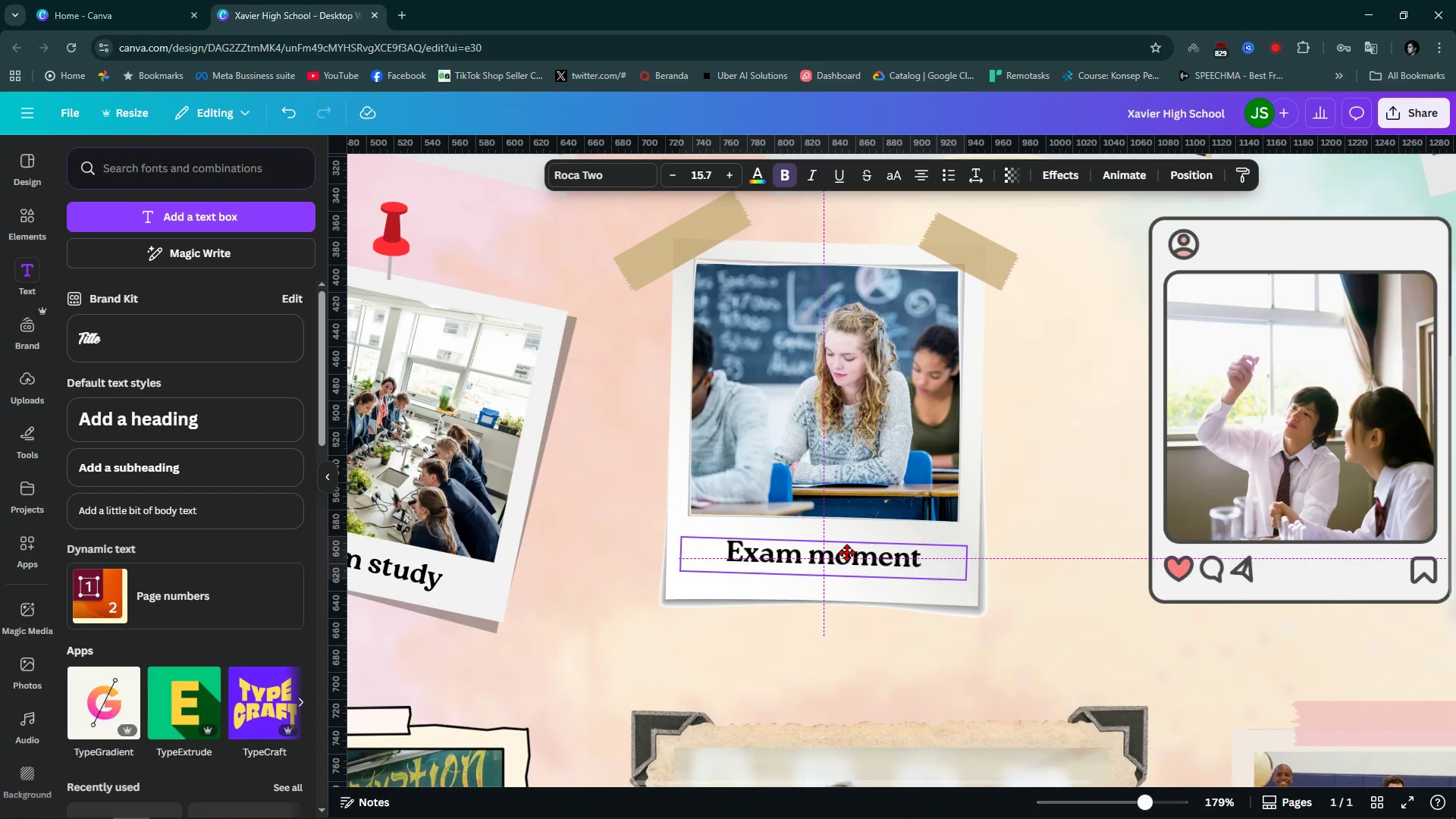 
left_click([889, 625])
 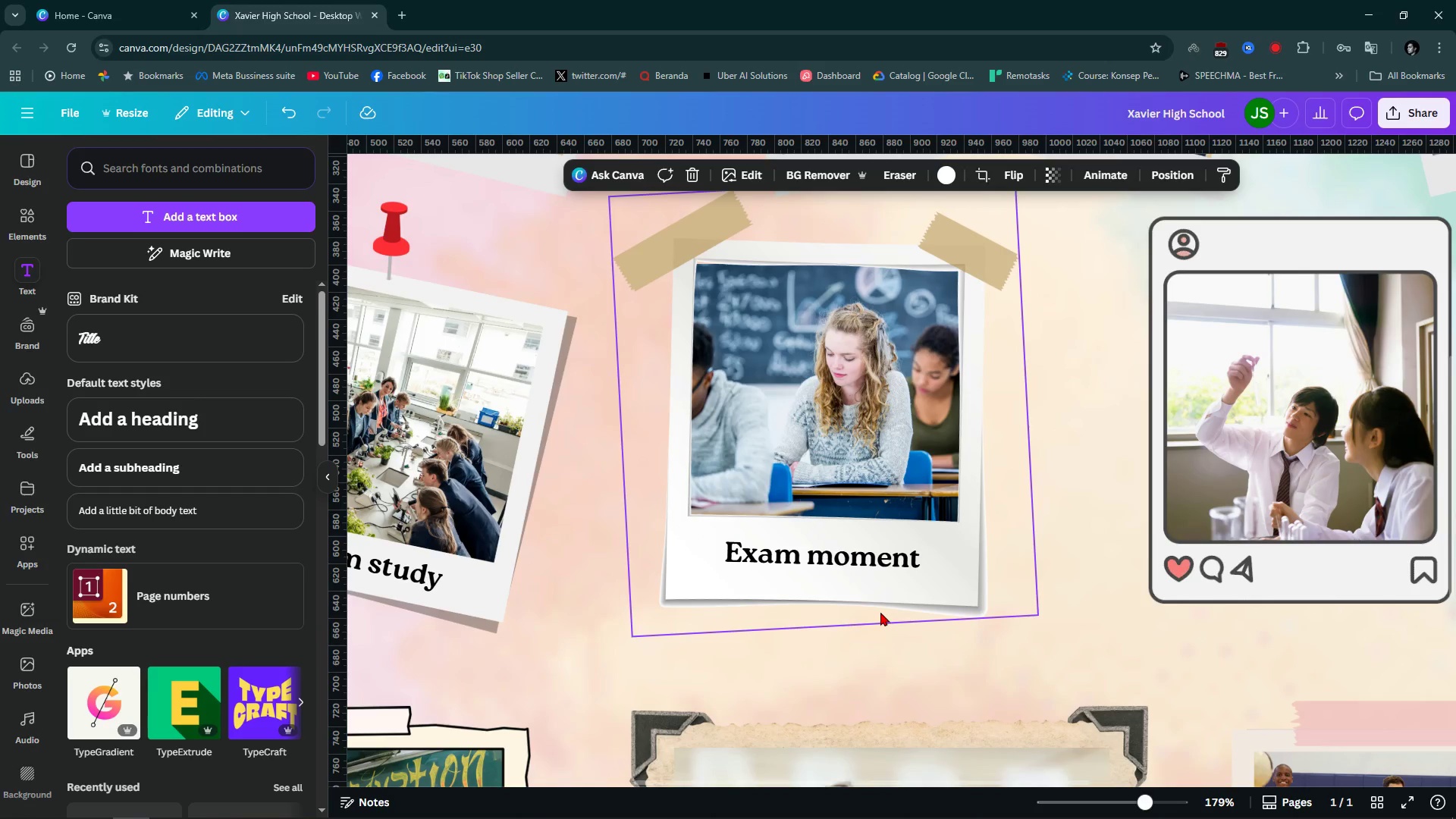 
hold_key(key=ControlLeft, duration=0.6)
scroll: coordinate [880, 612], scroll_direction: down, amount: 4.0
 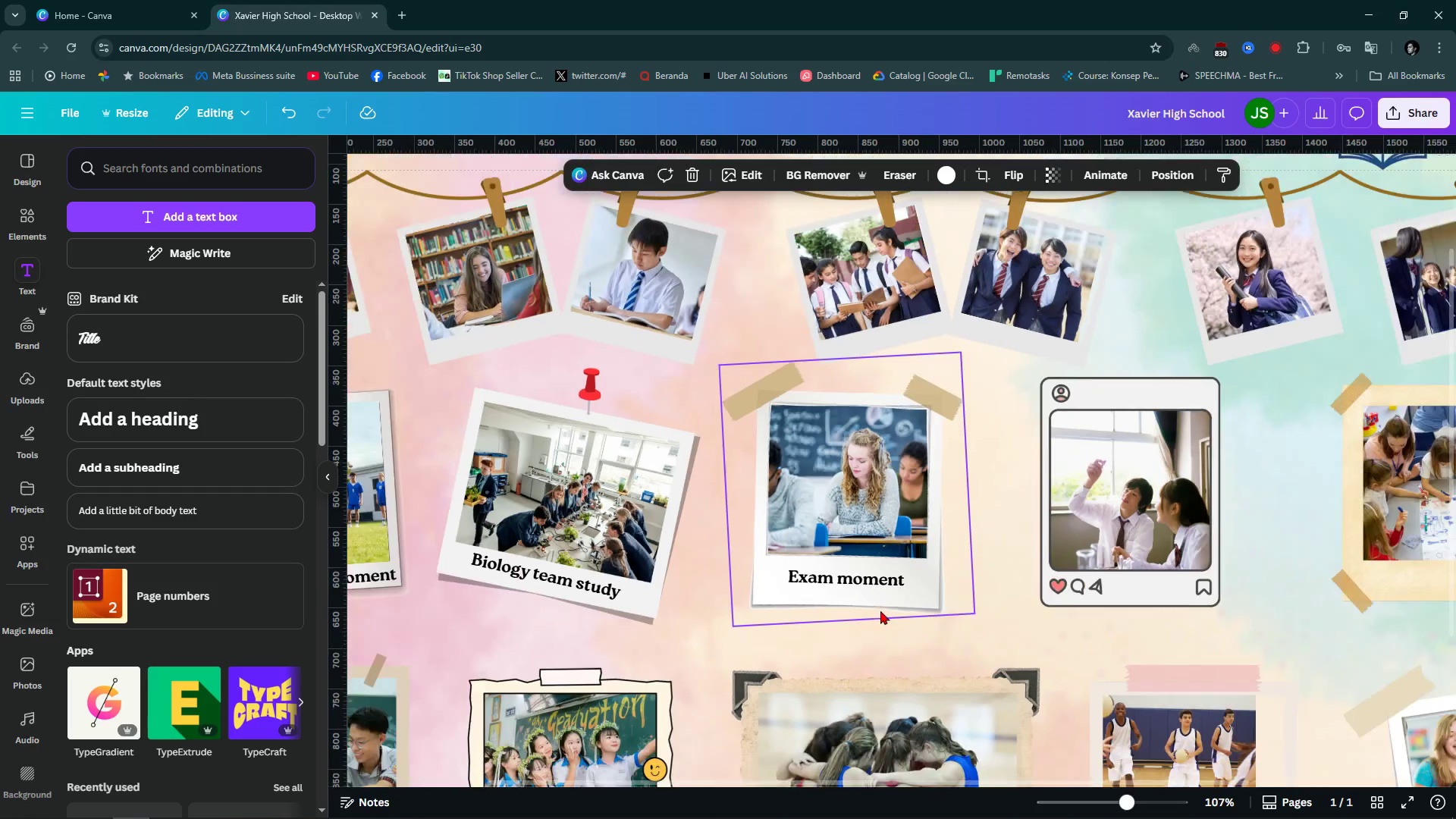 
hold_key(key=ControlLeft, duration=10.22)
left_click([840, 516])
 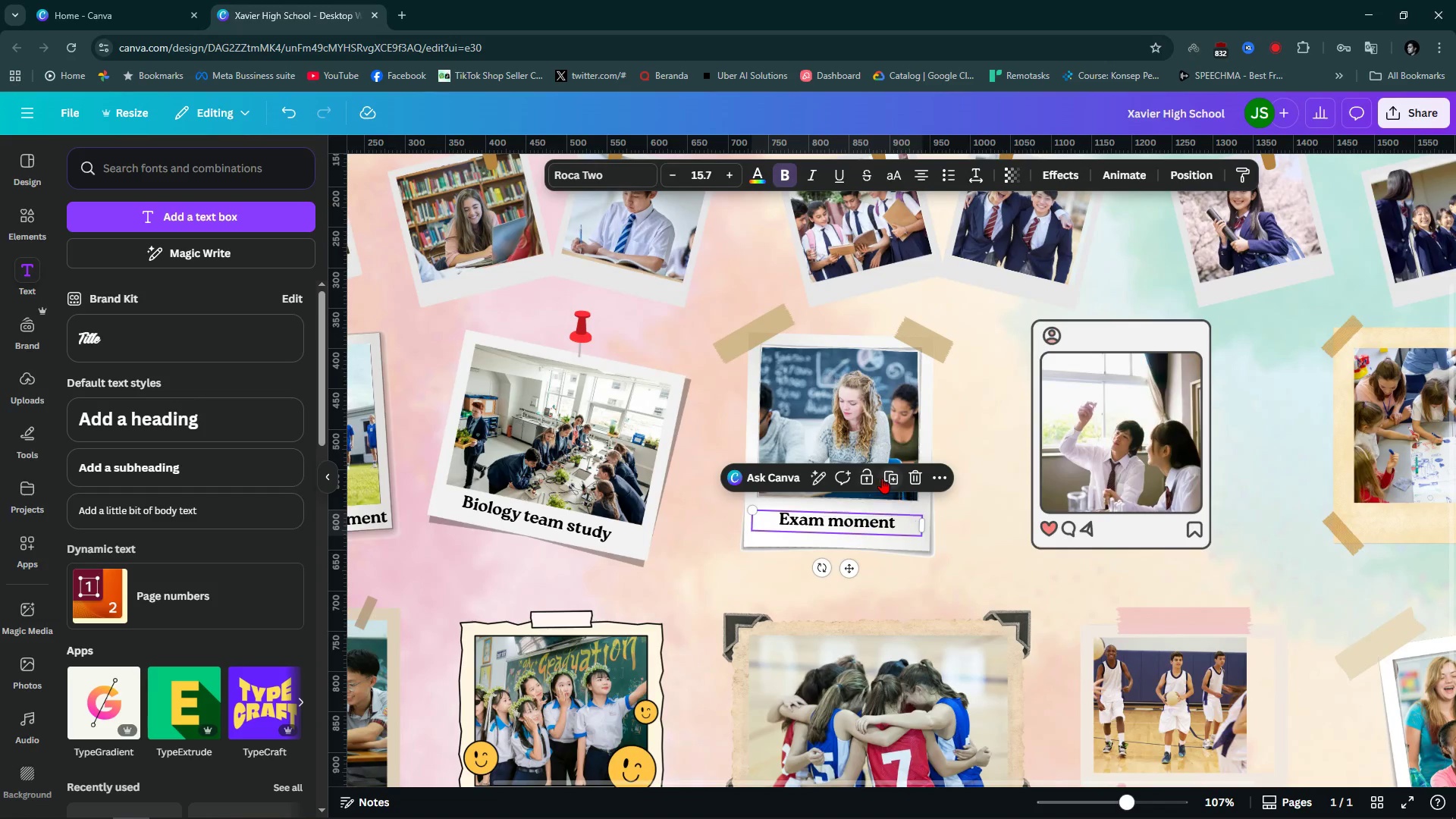 
left_click([882, 478])
 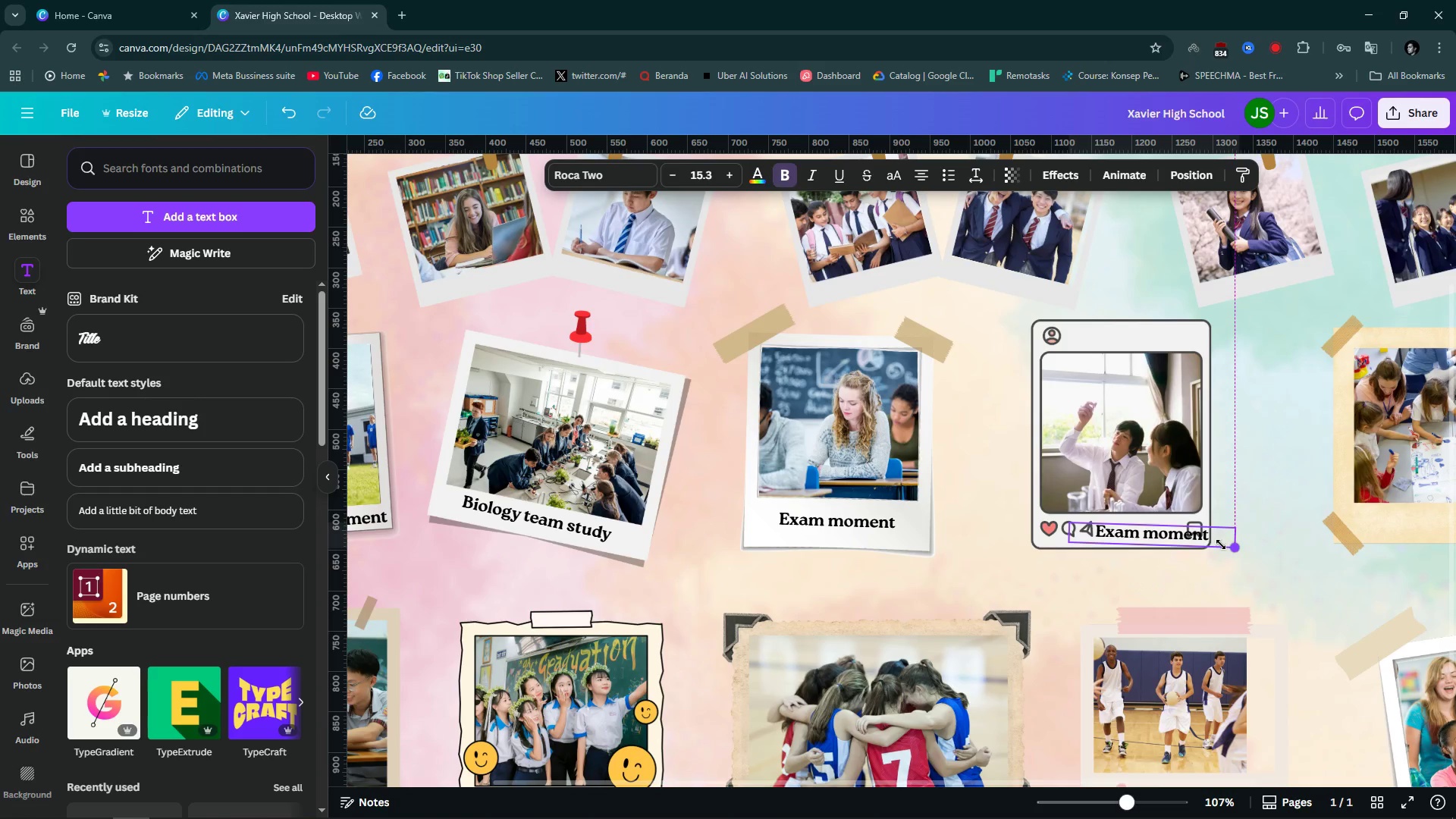 
hold_key(key=ControlLeft, duration=1.0)
scroll: coordinate [1295, 541], scroll_direction: up, amount: 7.0
 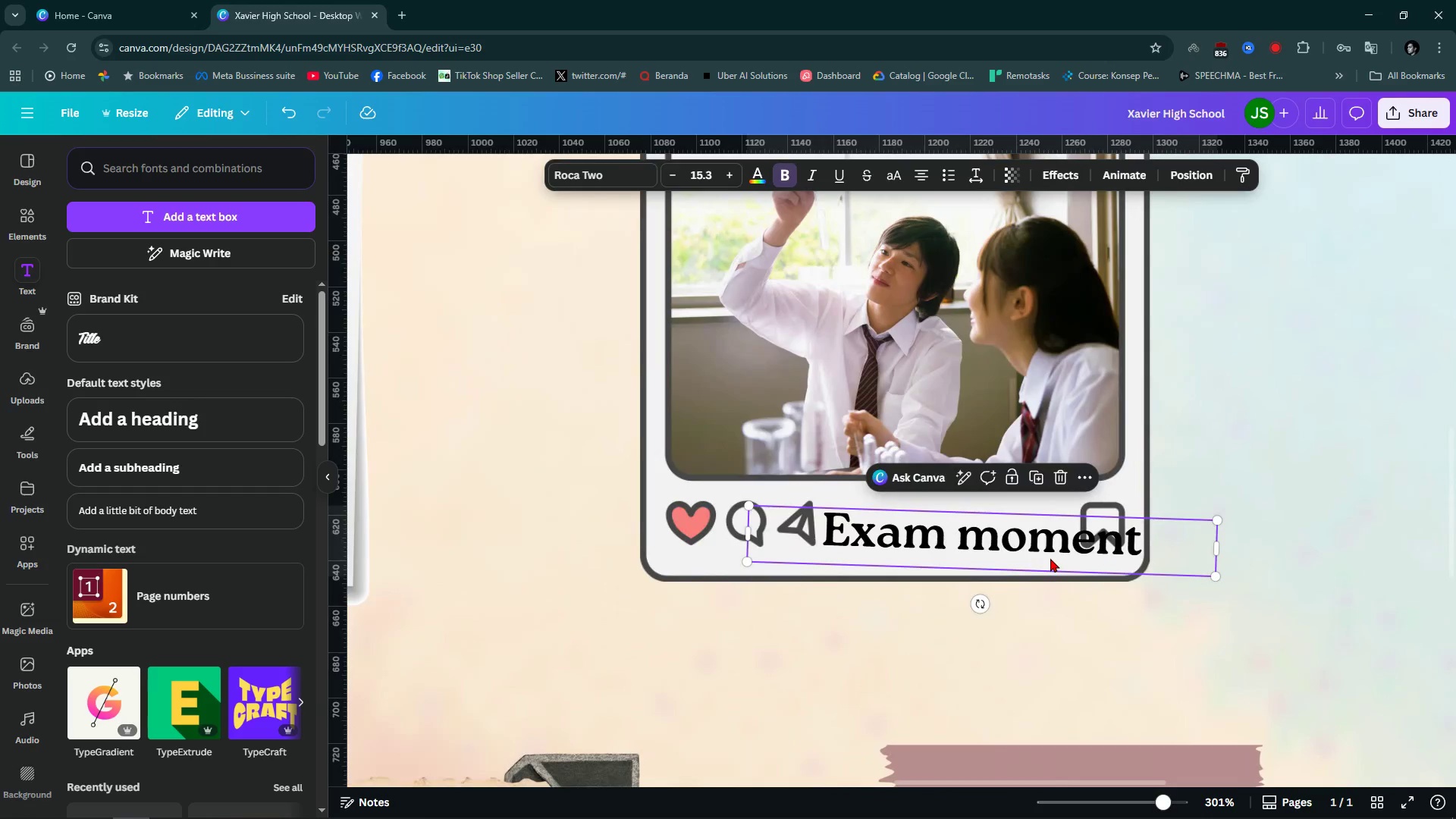 
double_click([1050, 558])
 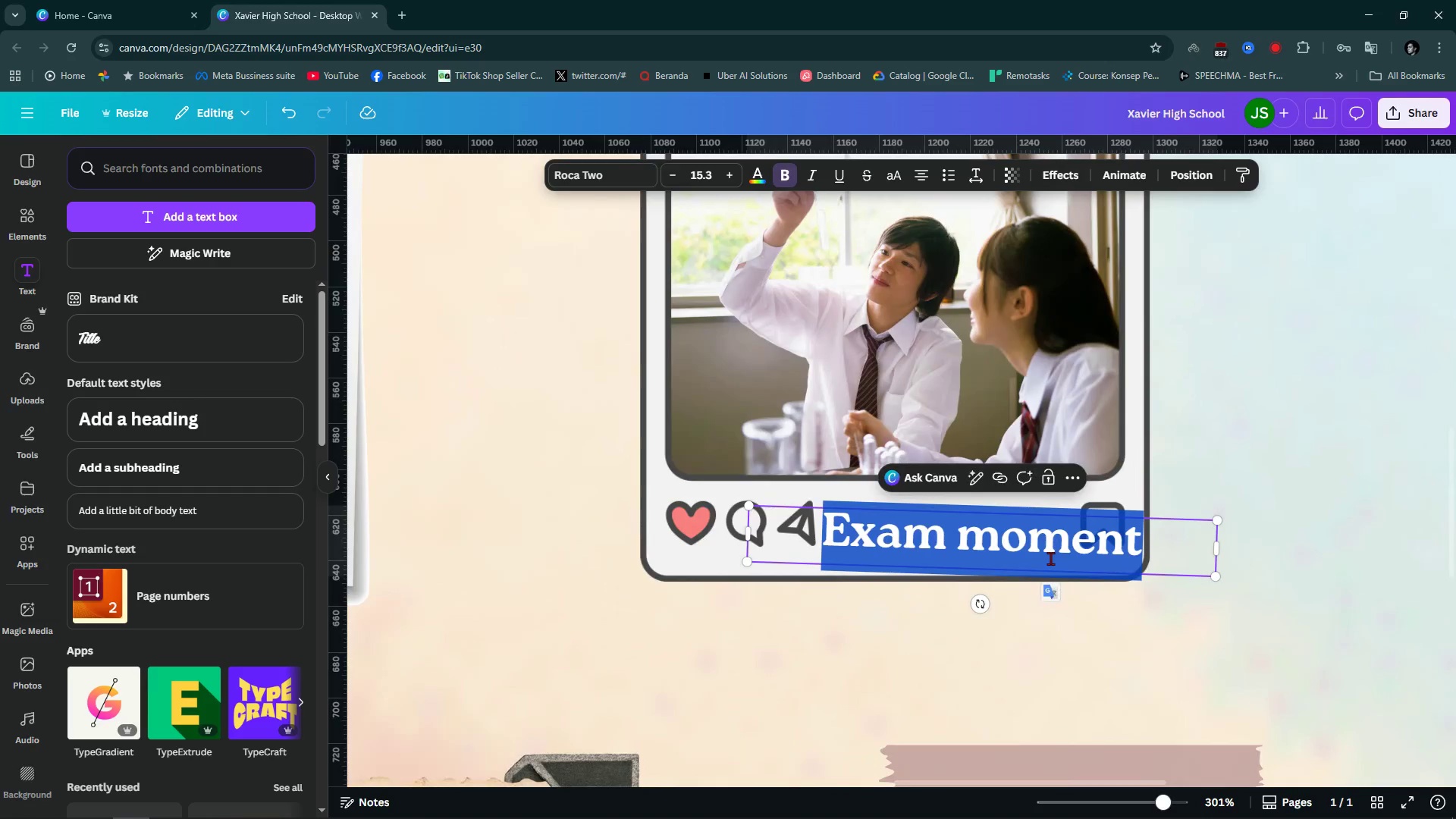 
type(Physs)
 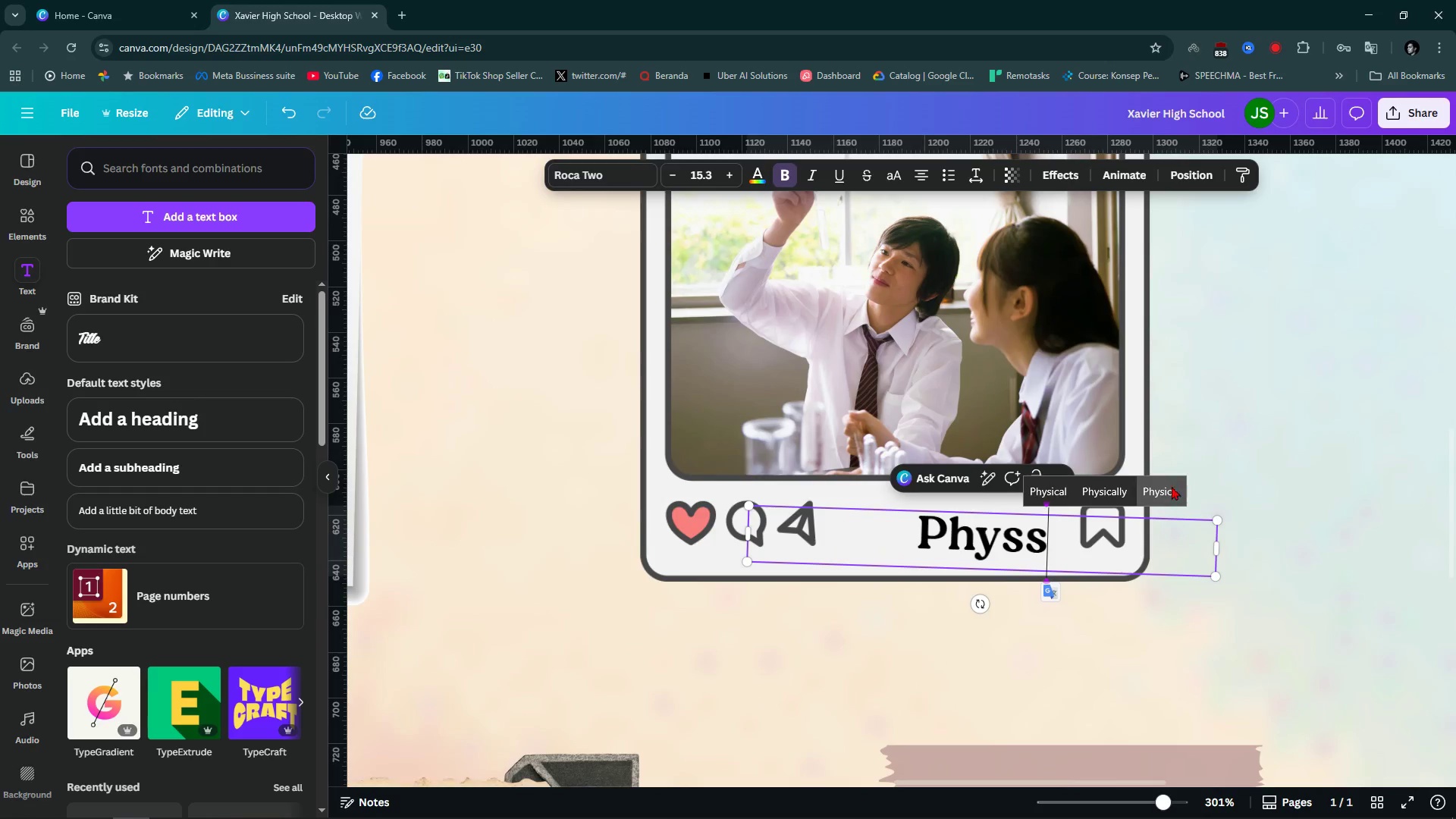 
left_click([1166, 492])
 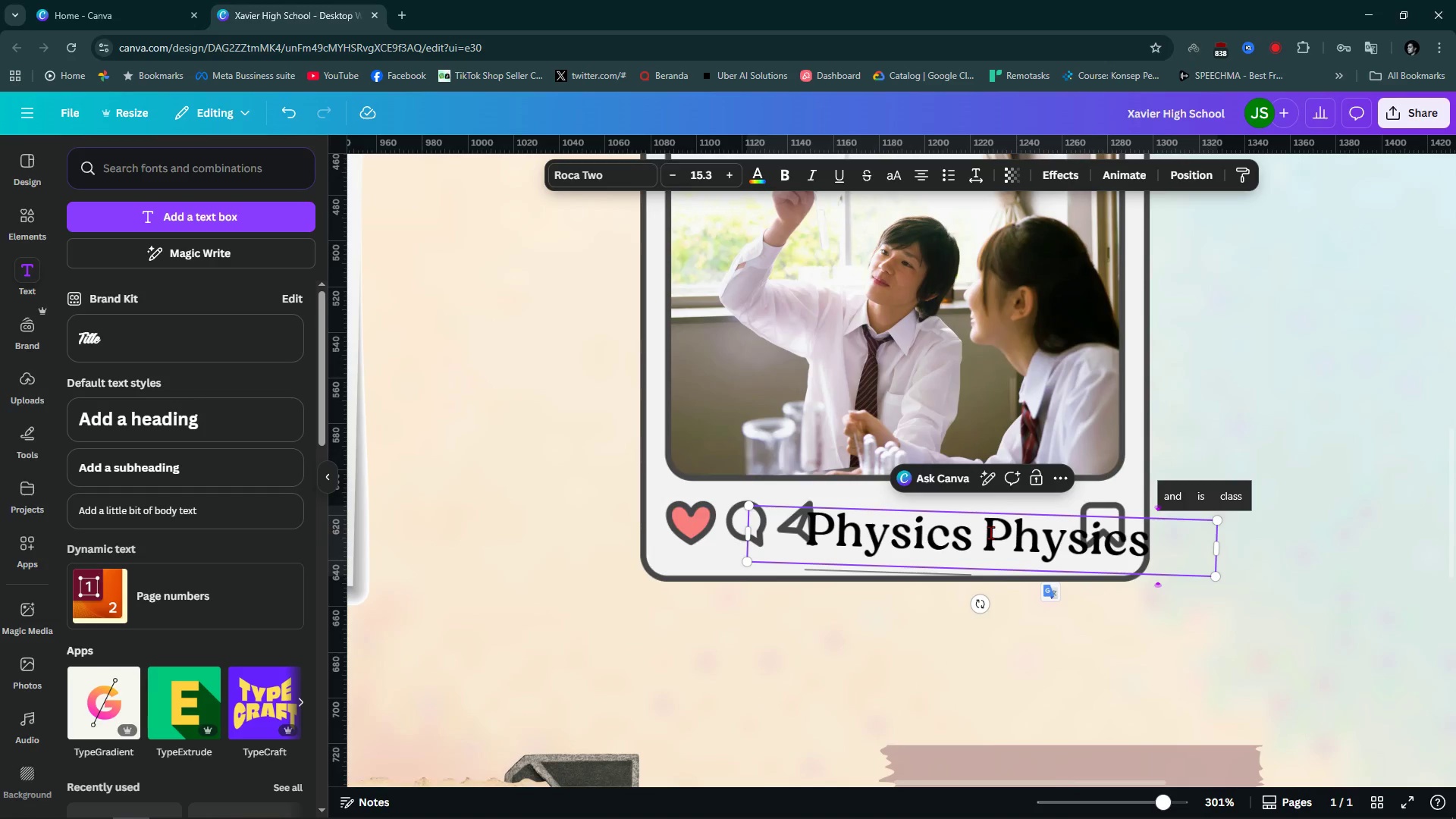 
left_click([990, 532])
 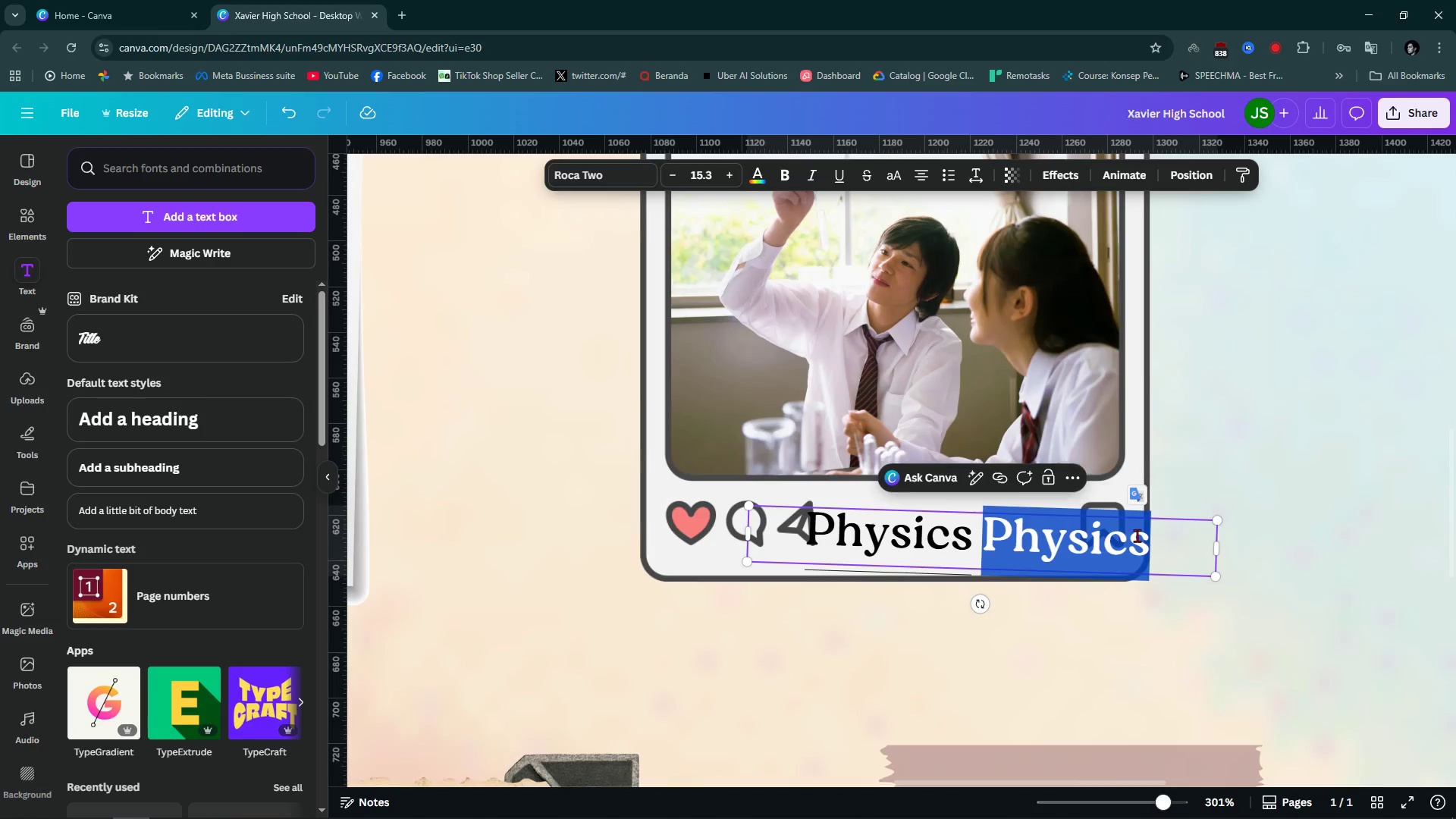 
type(experiment)
 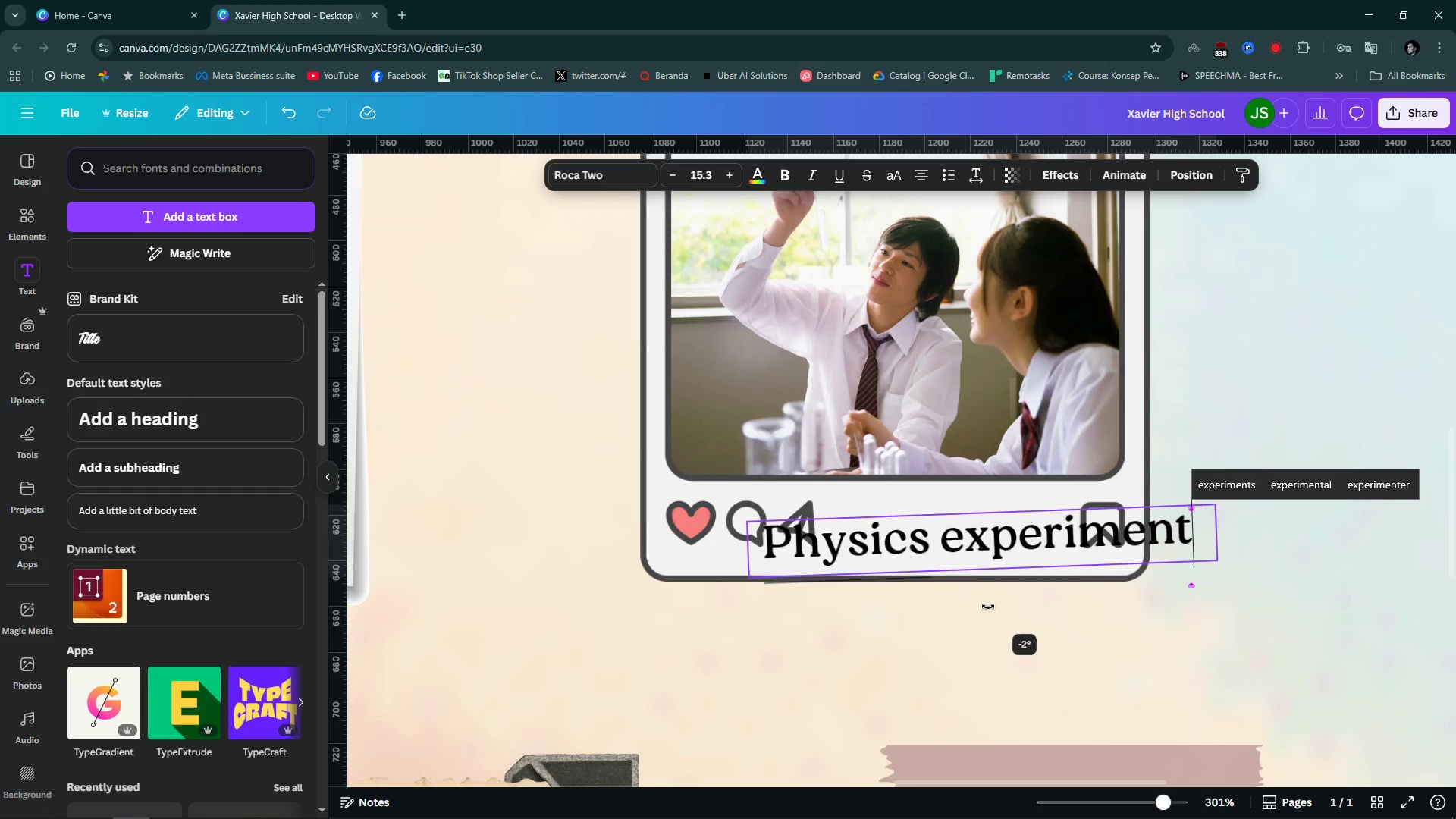 
left_click([1015, 540])
 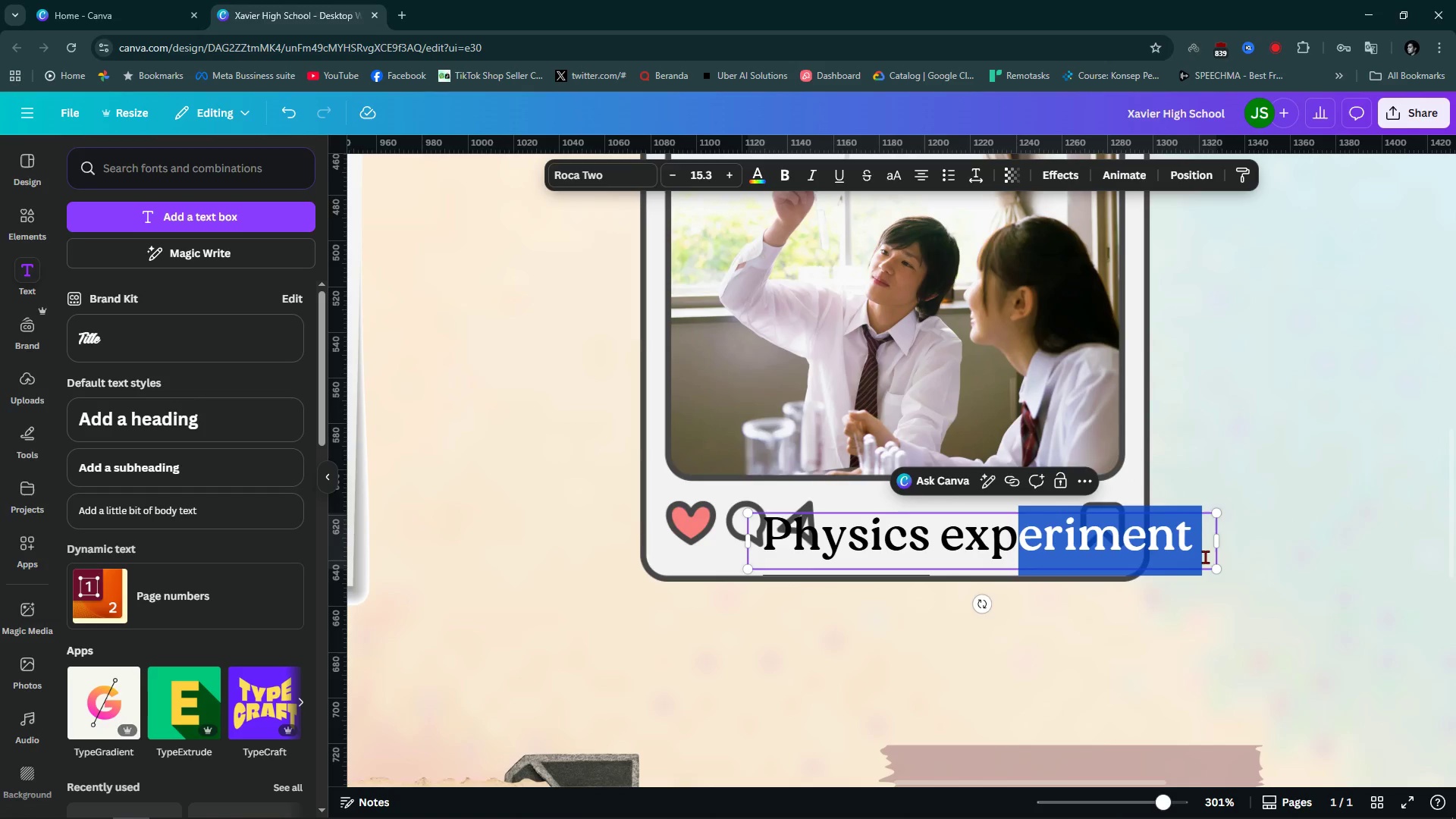 
key(Backspace)
 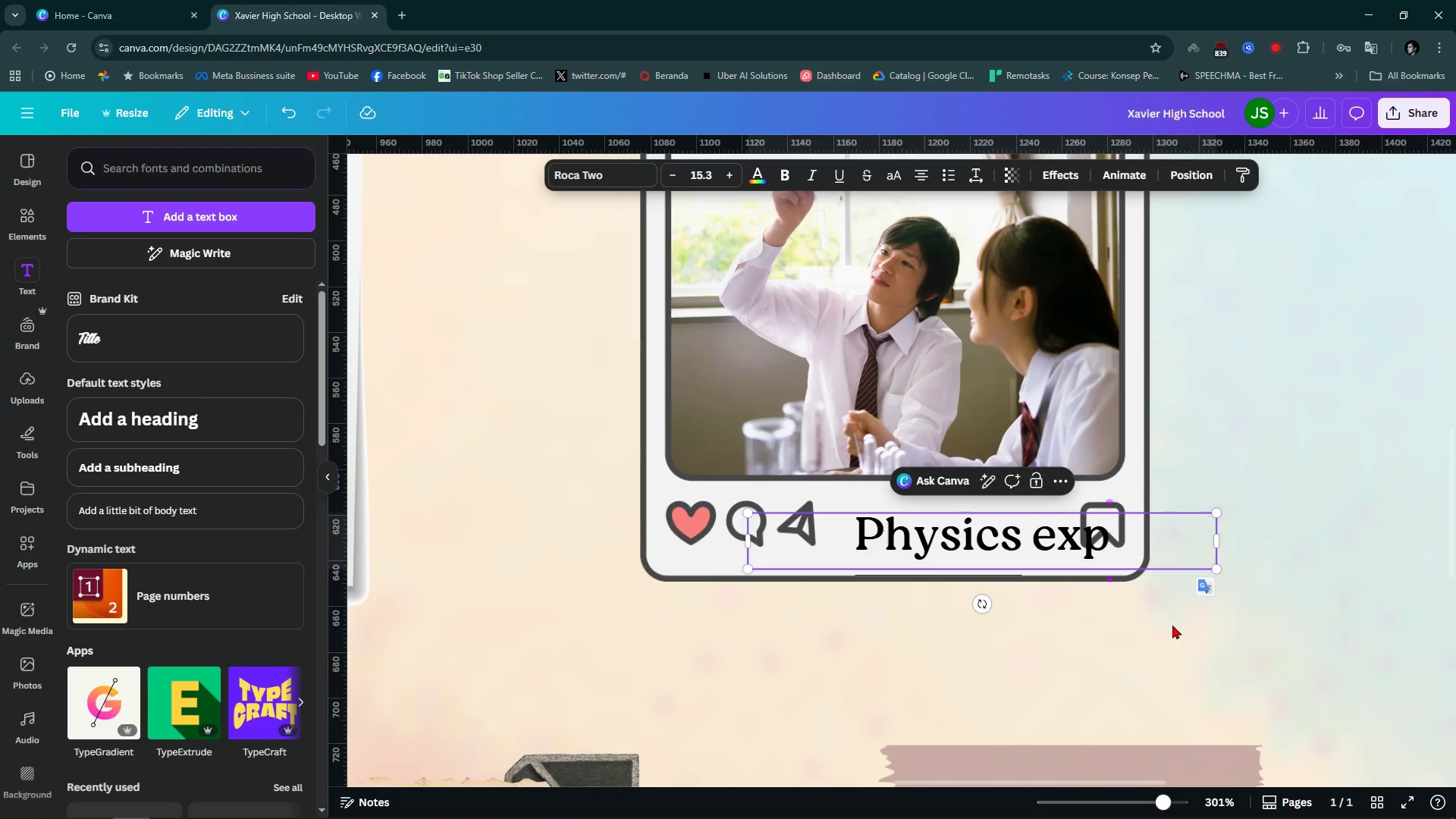 
left_click([1191, 650])
 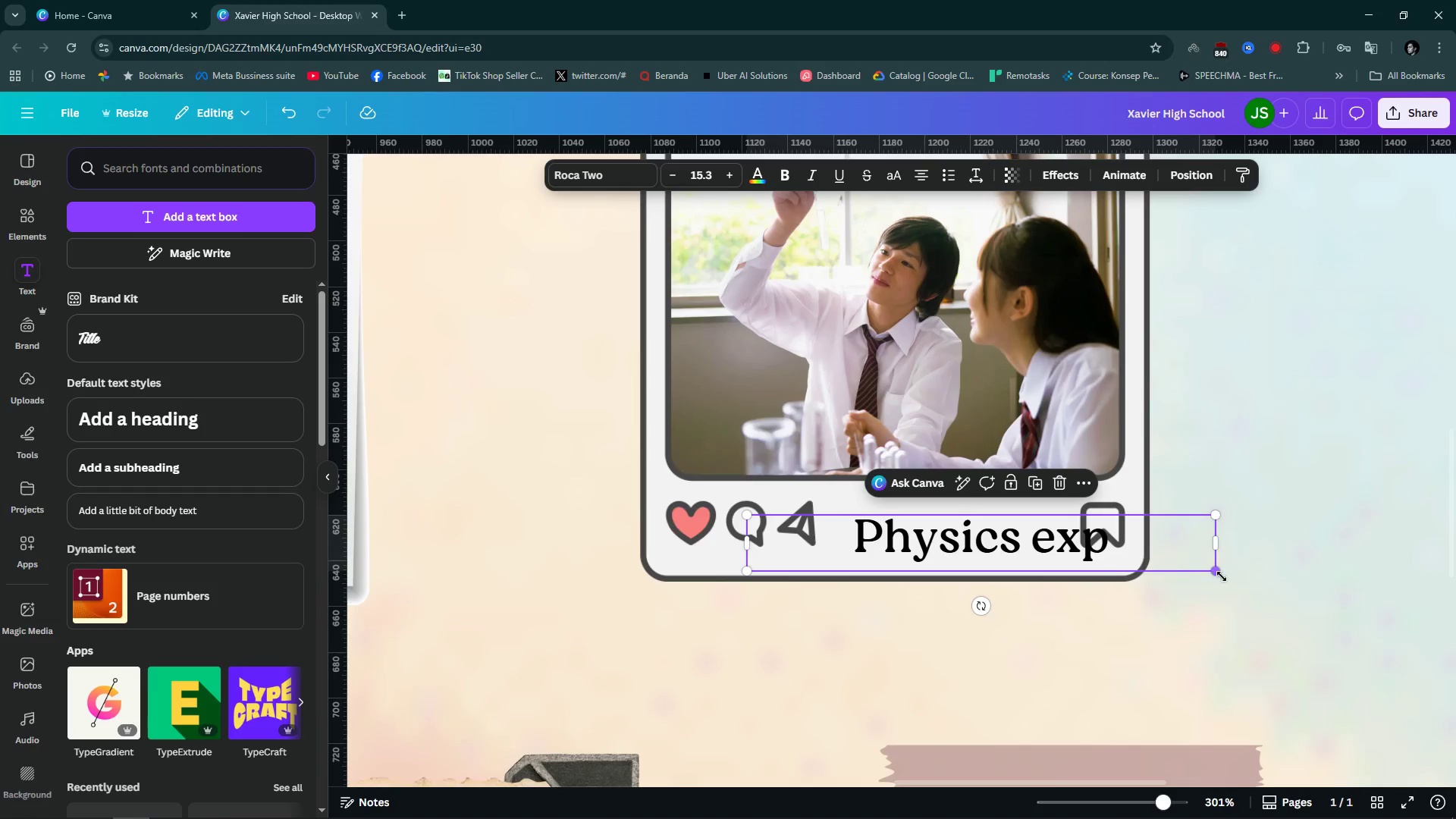 
left_click_drag(start_coordinate=[1222, 576], to_coordinate=[1156, 560])
 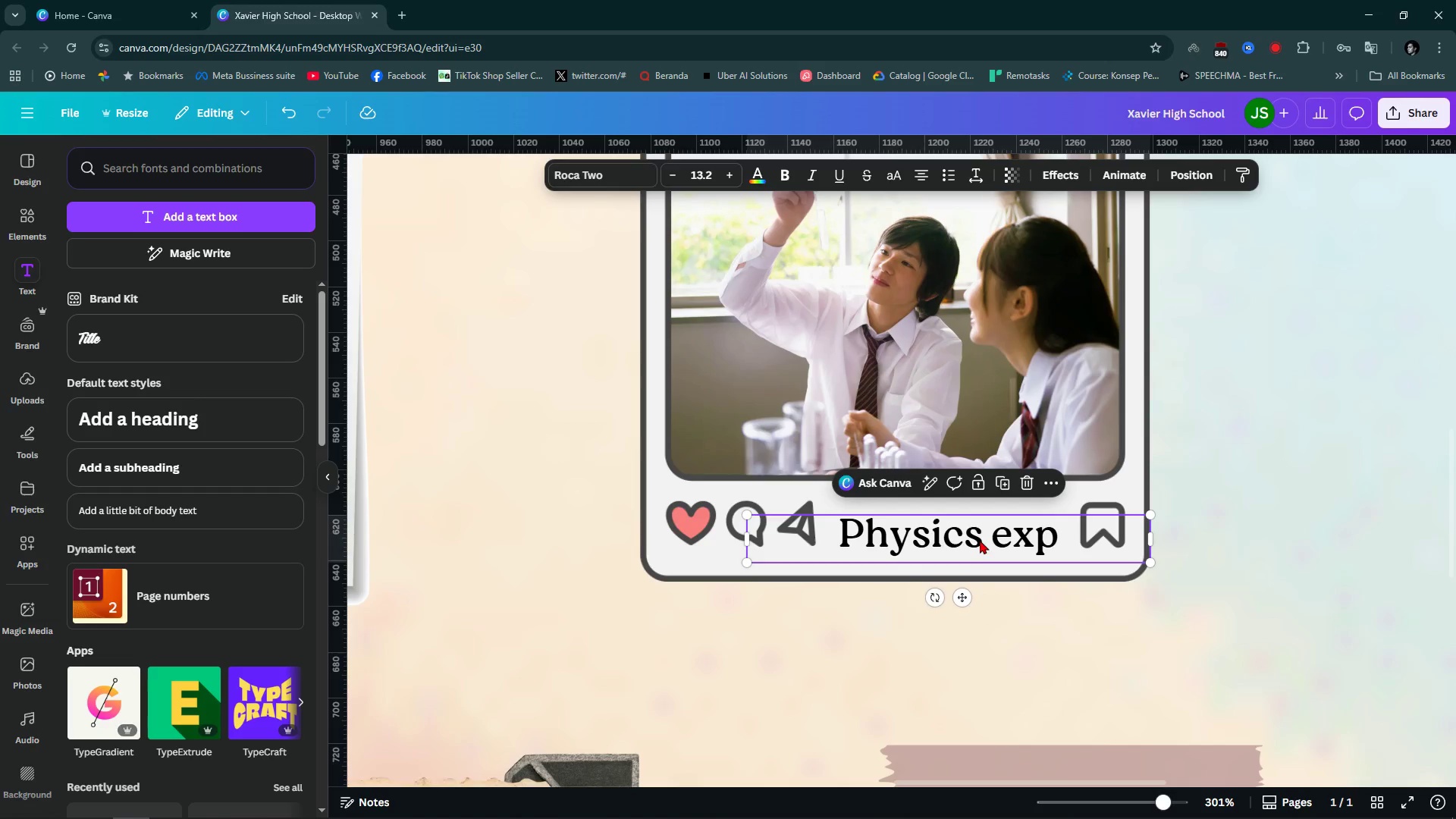 
left_click_drag(start_coordinate=[980, 540], to_coordinate=[977, 529])
 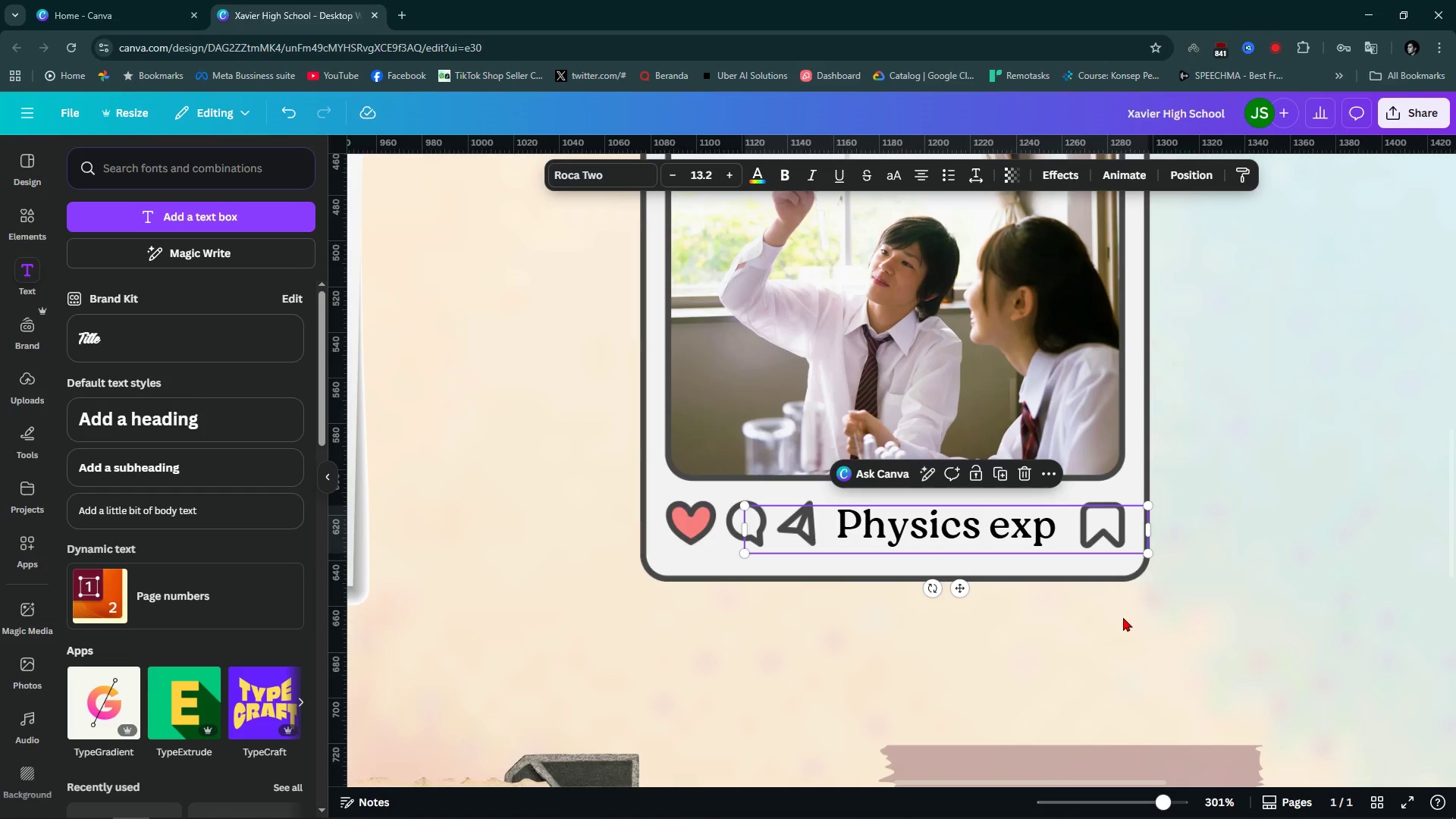 
left_click([1123, 617])
 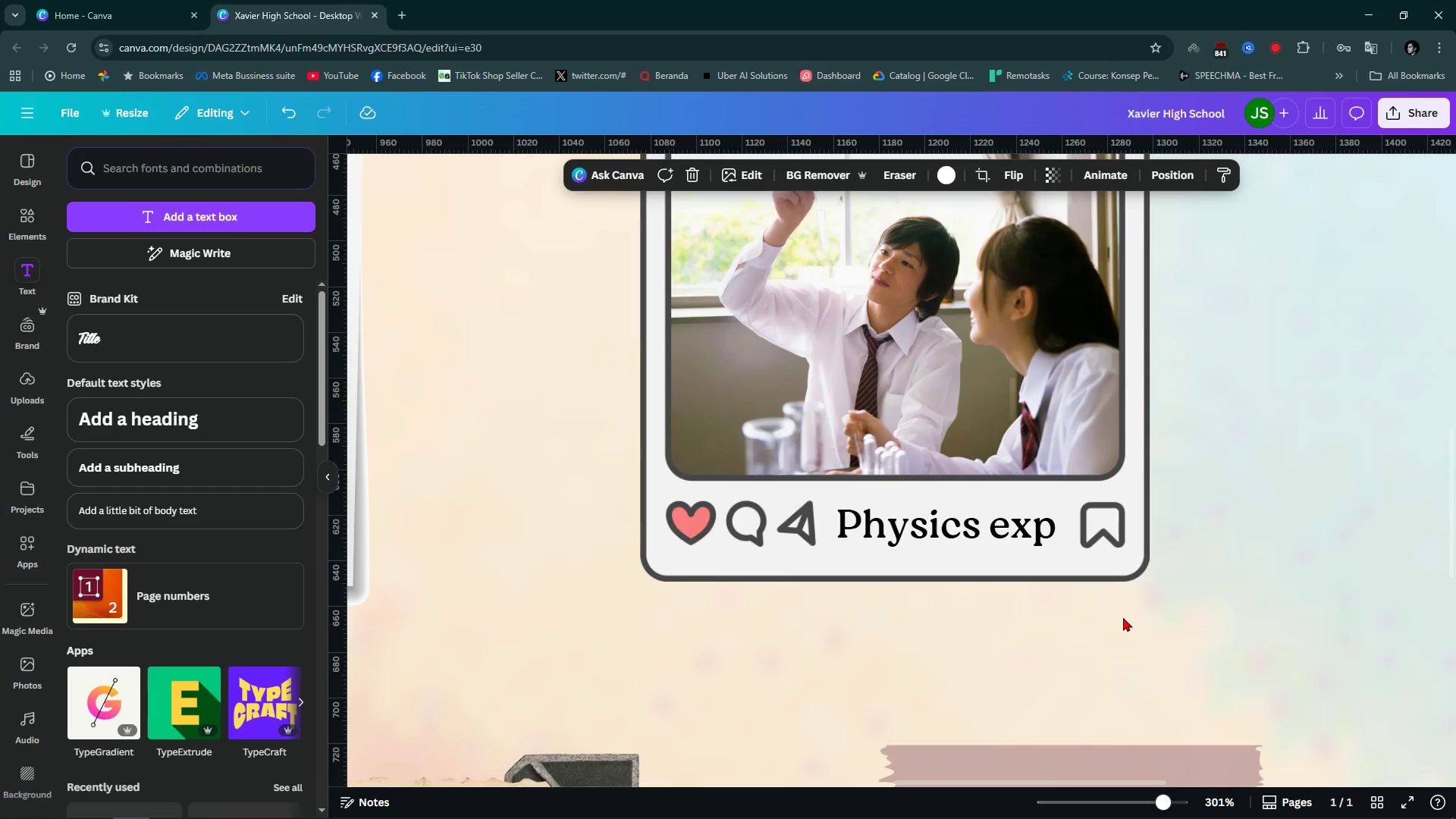 
hold_key(key=ControlLeft, duration=1.03)
scroll: coordinate [1123, 617], scroll_direction: down, amount: 7.0
 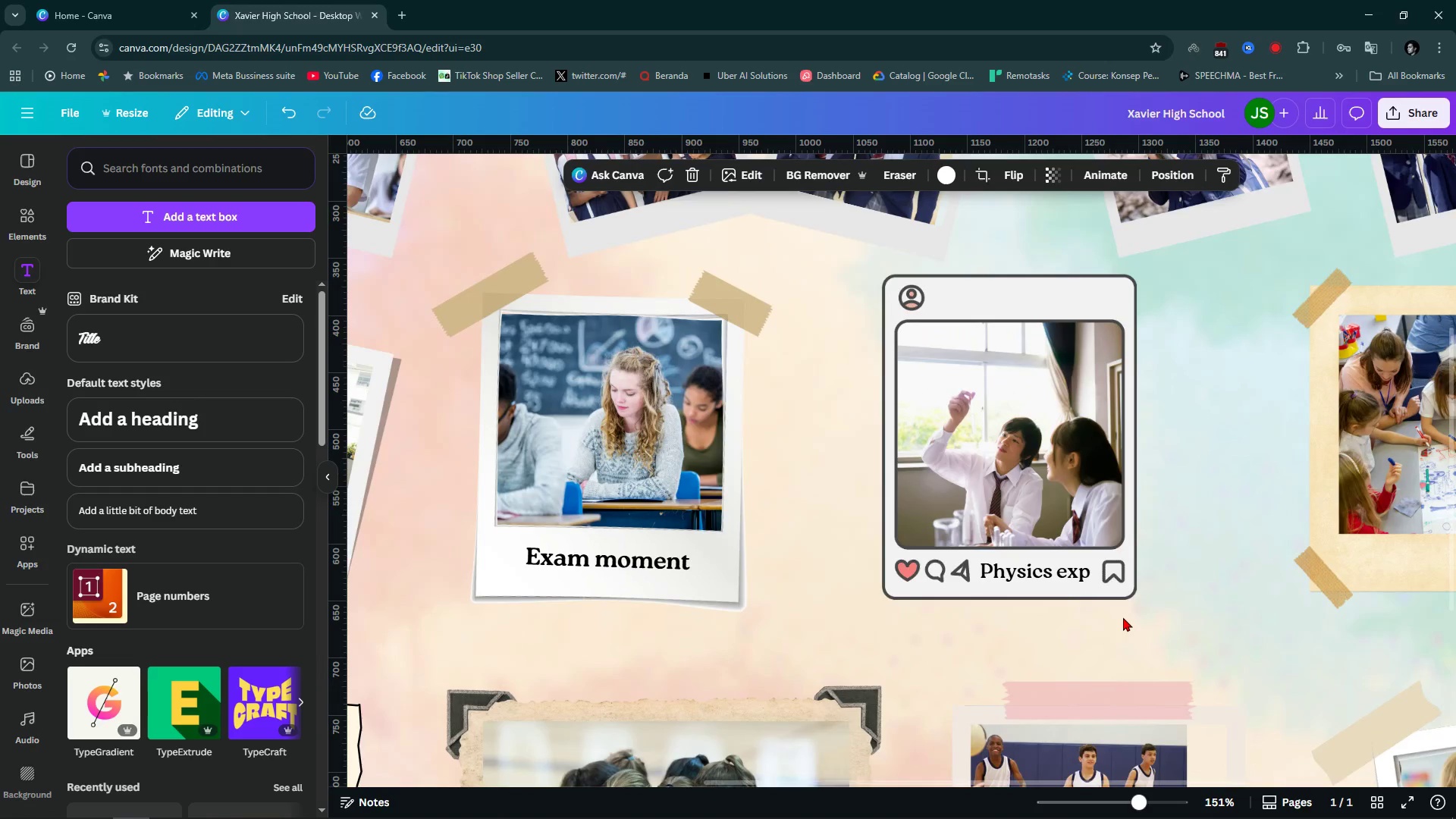 
hold_key(key=ControlLeft, duration=3.56)
 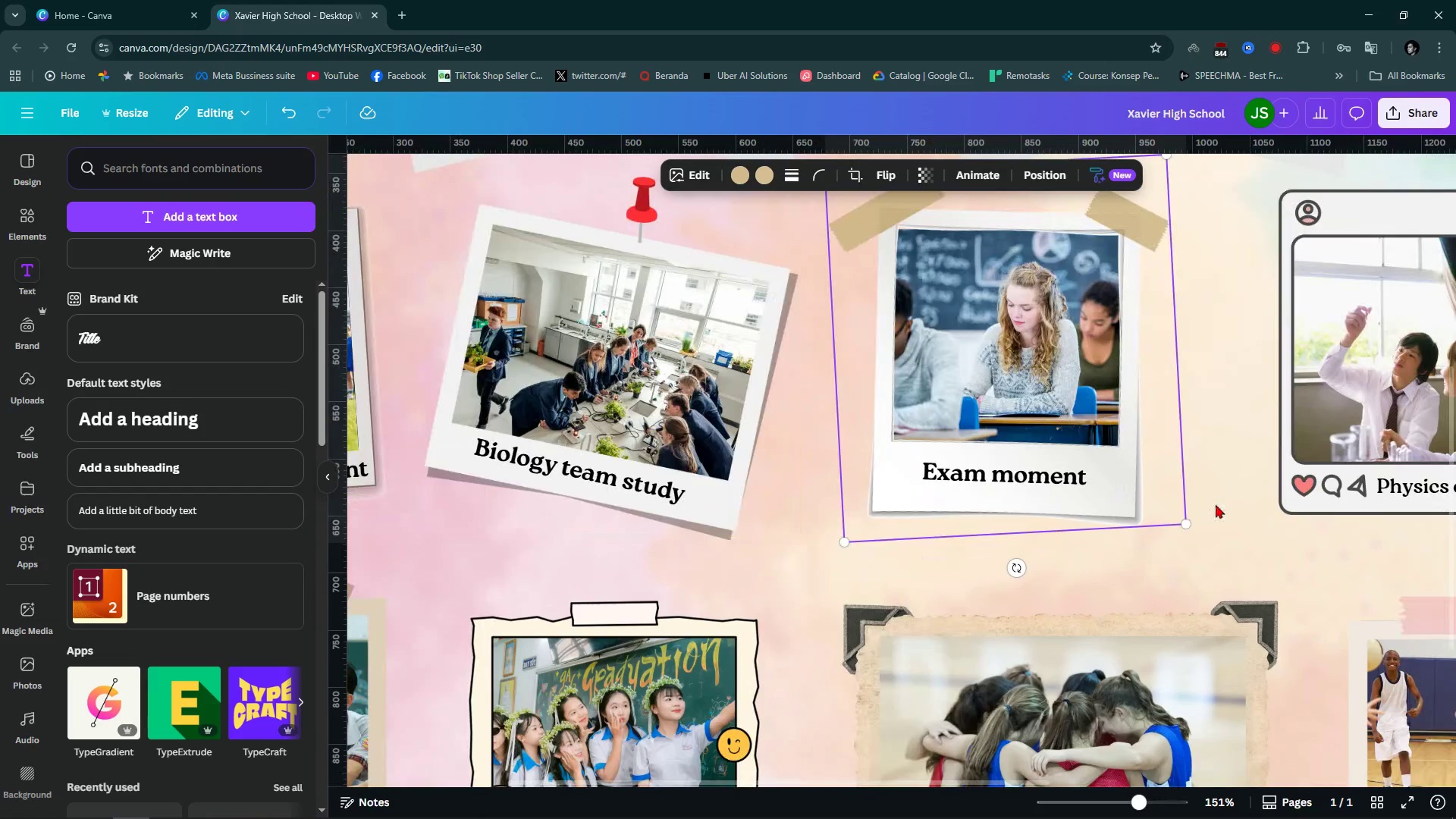 
hold_key(key=ControlLeft, duration=1.62)
scroll: coordinate [1216, 504], scroll_direction: down, amount: 5.0
 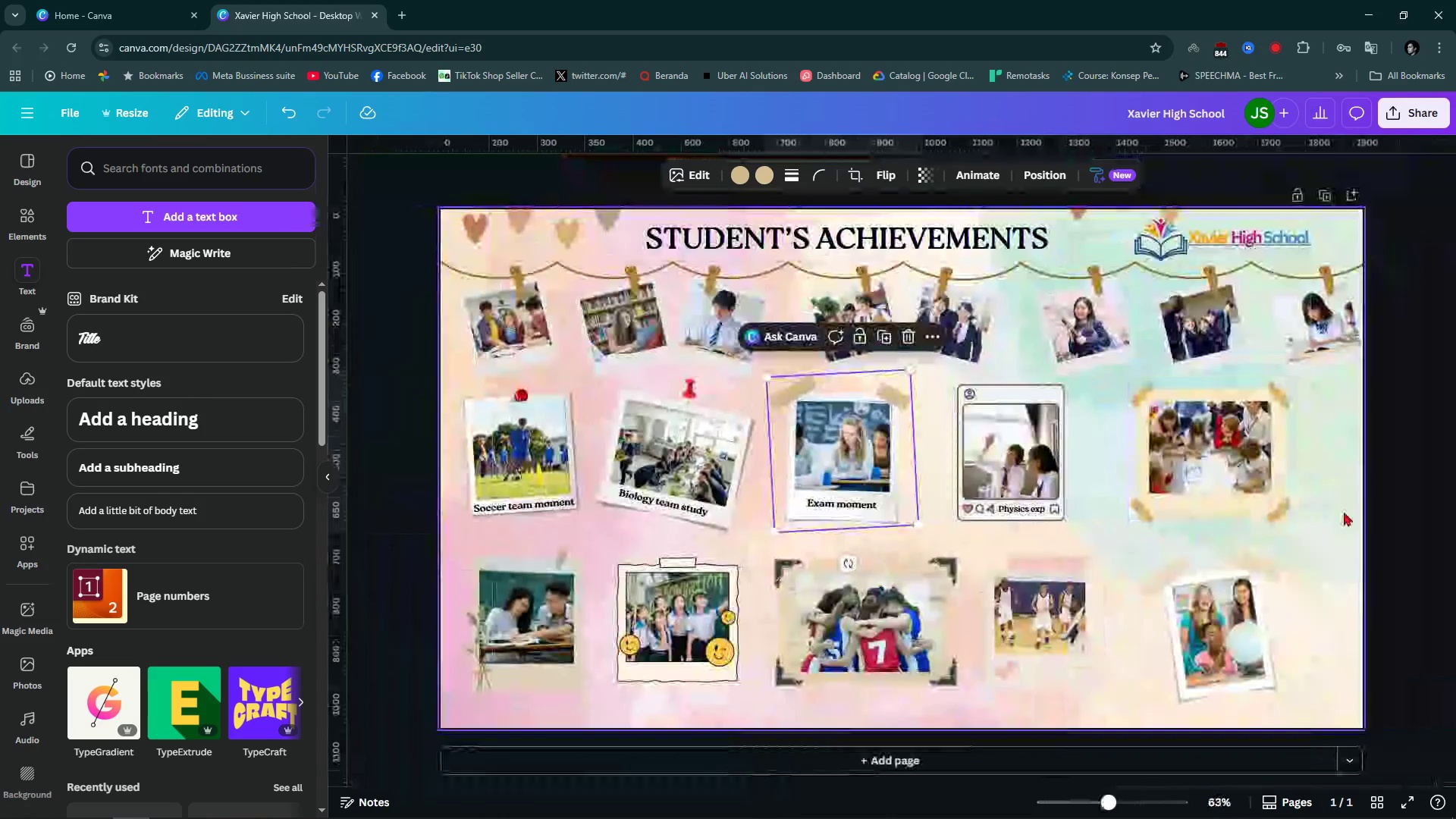 
scroll: coordinate [1344, 522], scroll_direction: up, amount: 3.0
 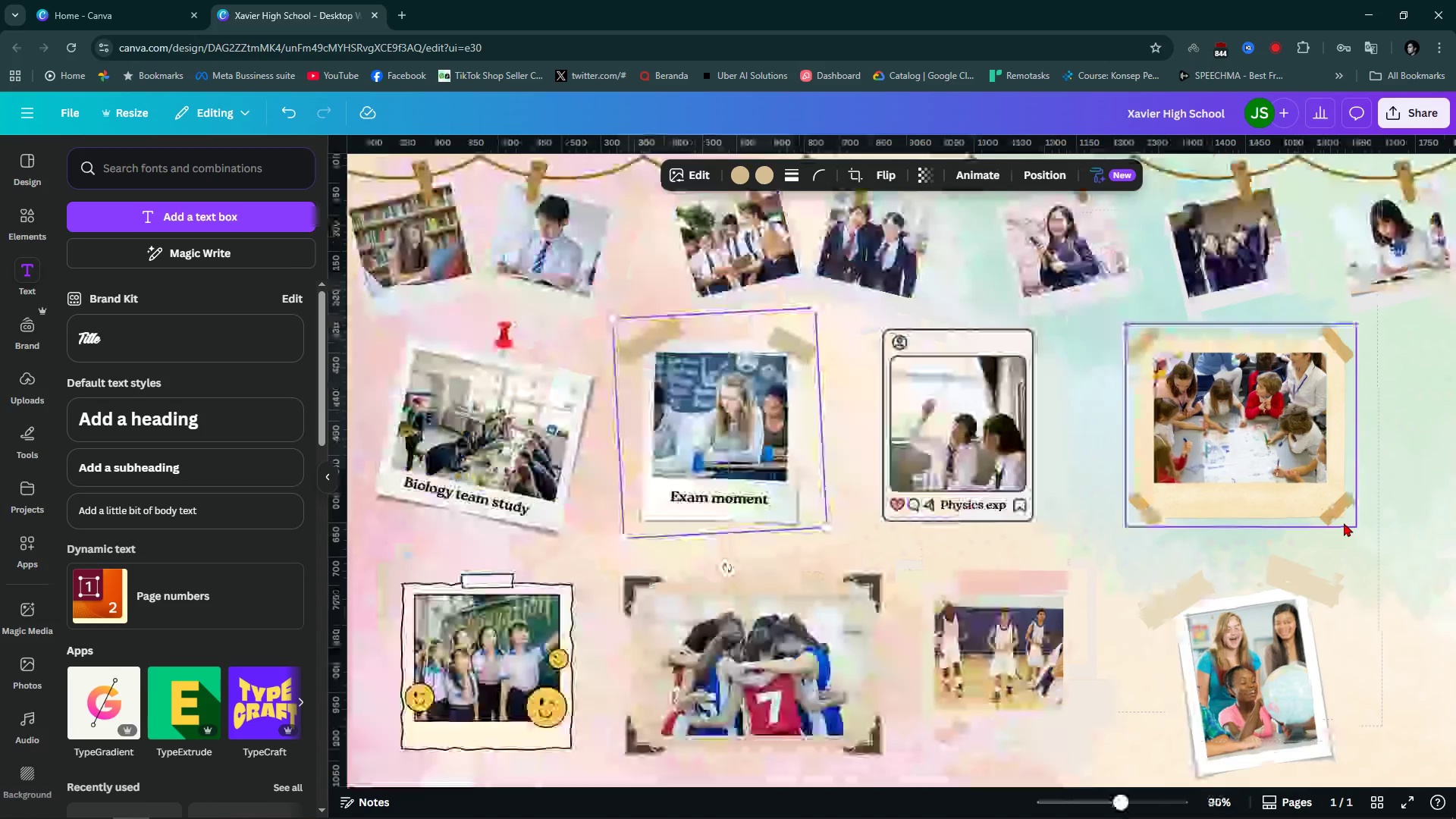 
key(Control+ControlLeft)
 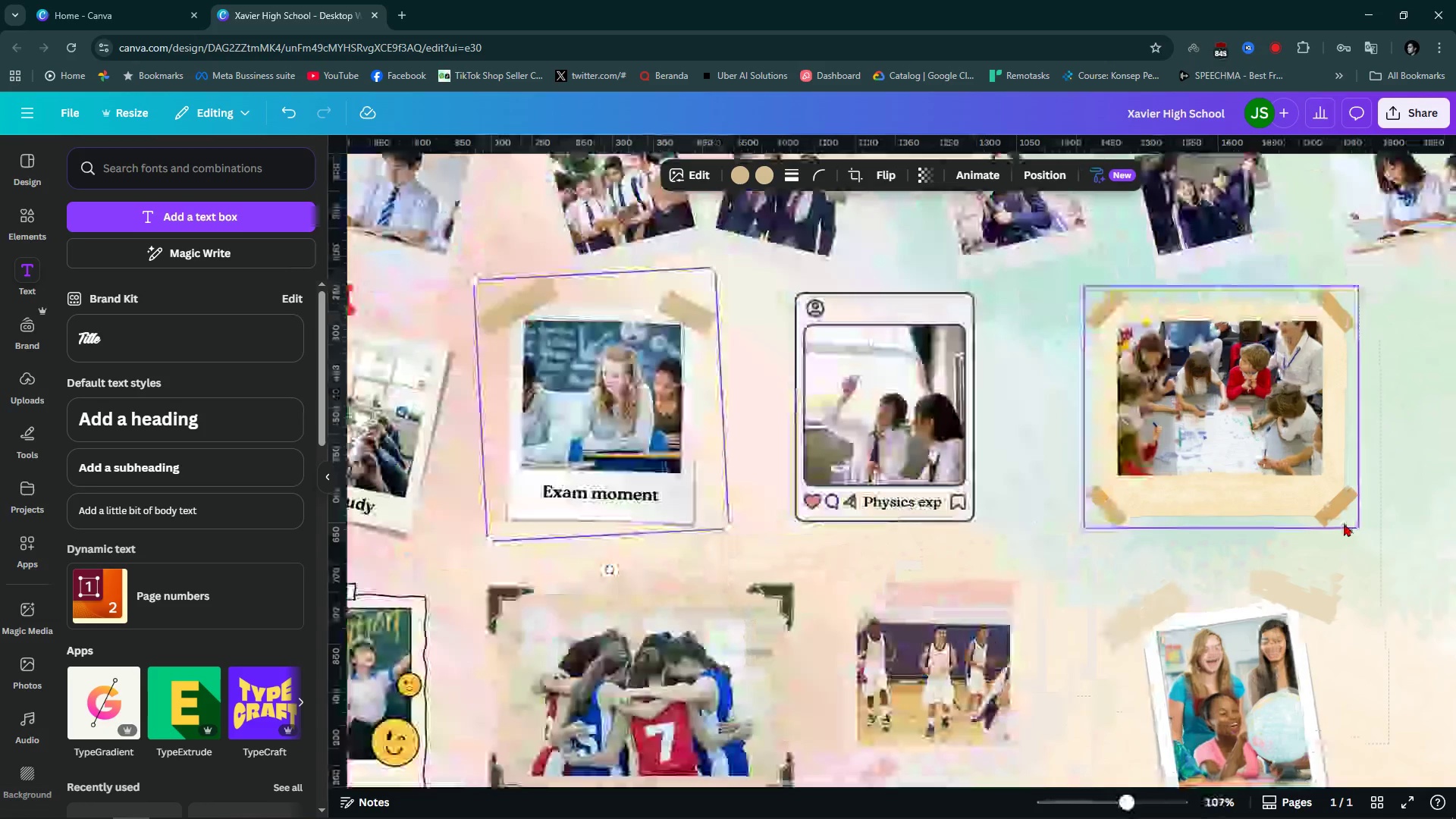 
key(Control+ControlLeft)
 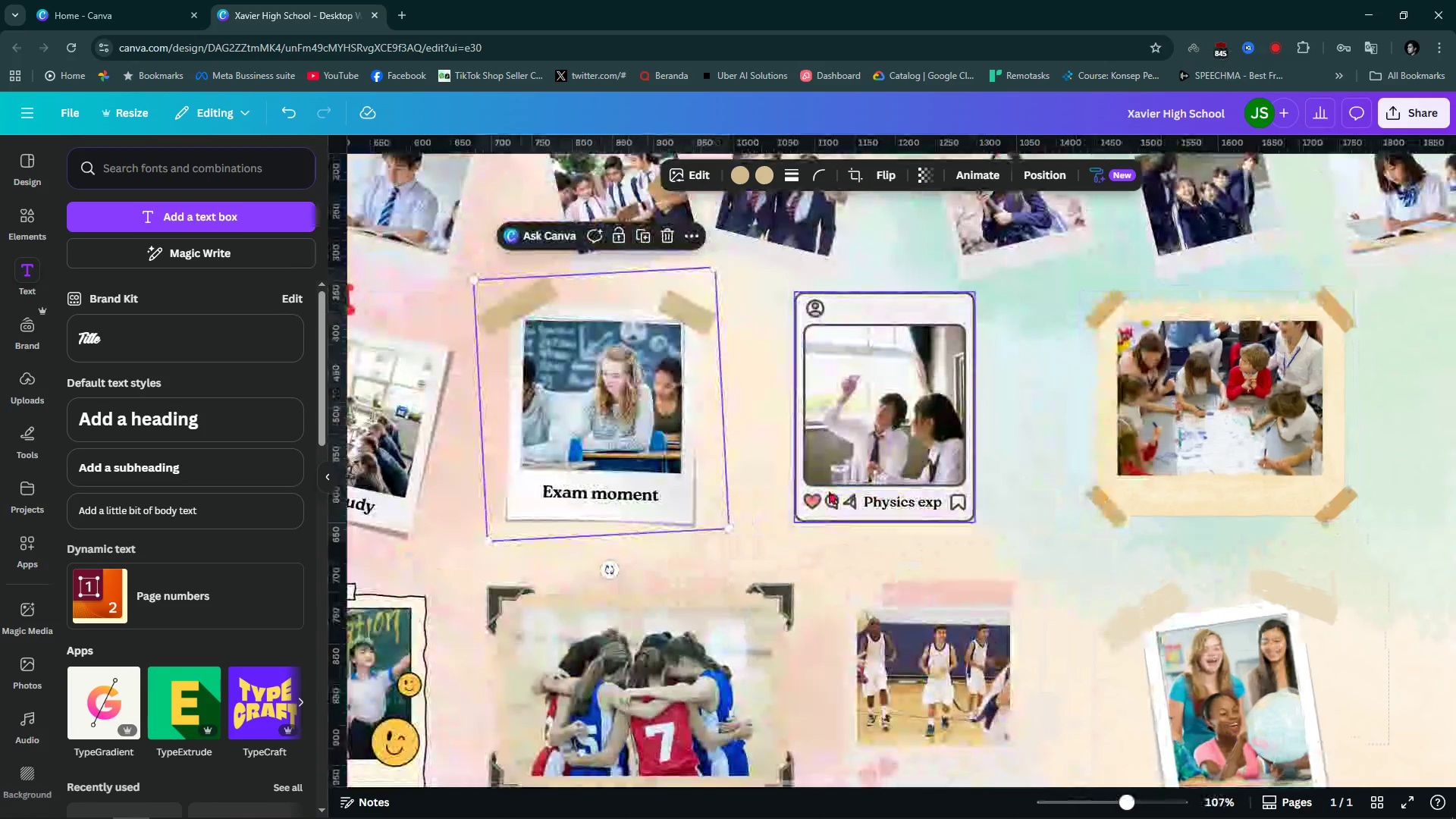 
key(Control+ControlLeft)
 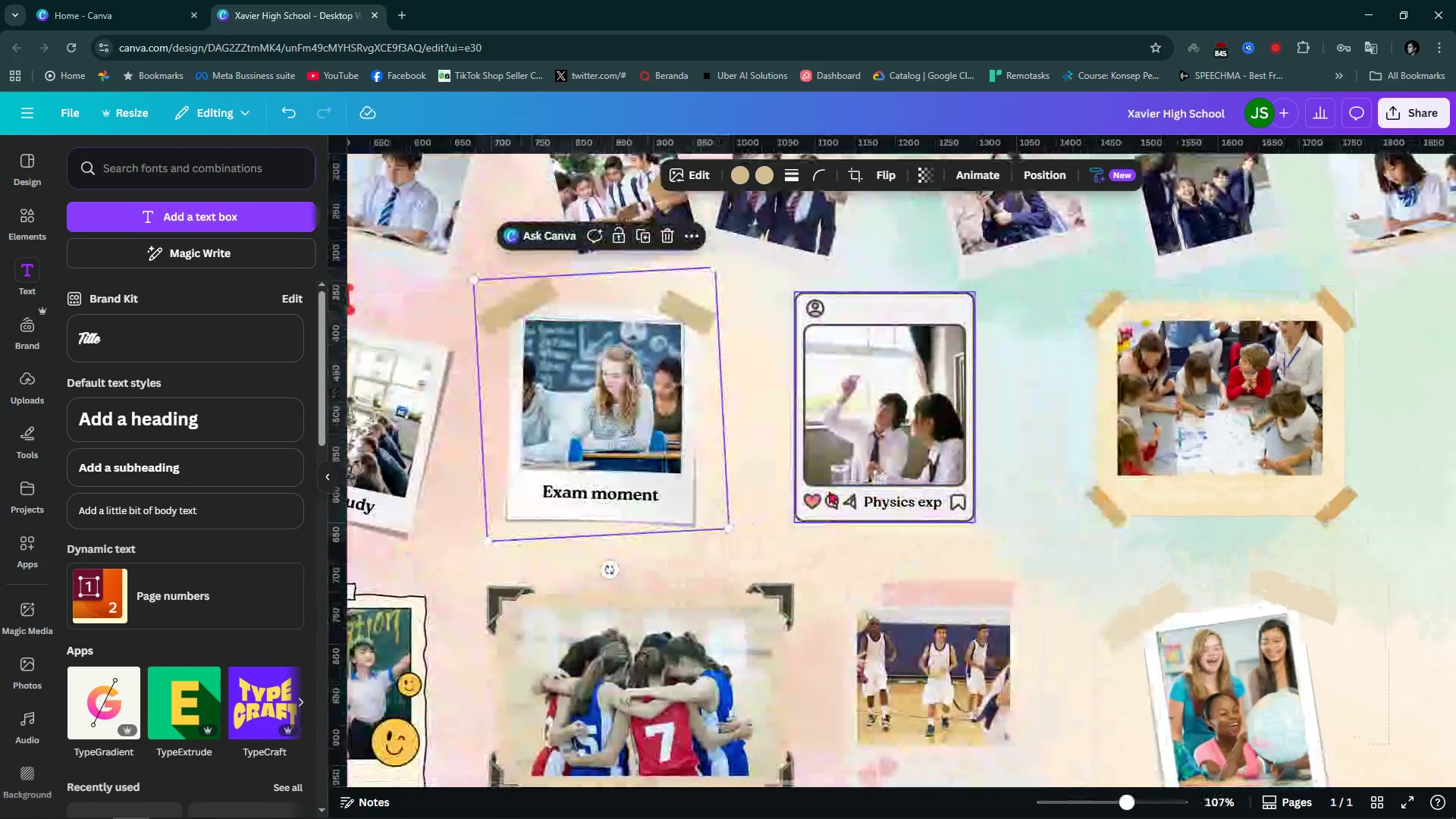 
key(Control+ControlLeft)
 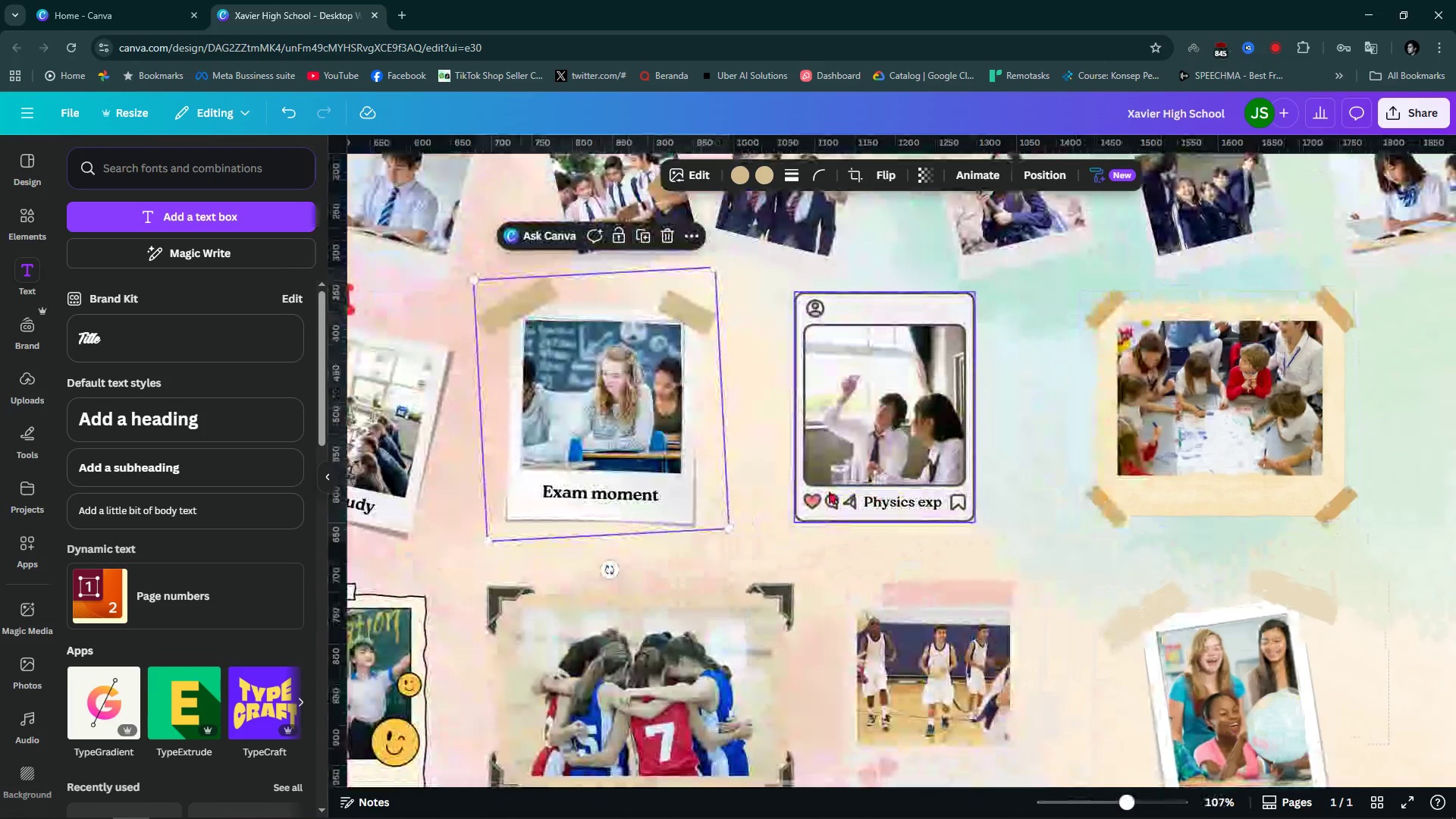 
key(Control+ControlLeft)
 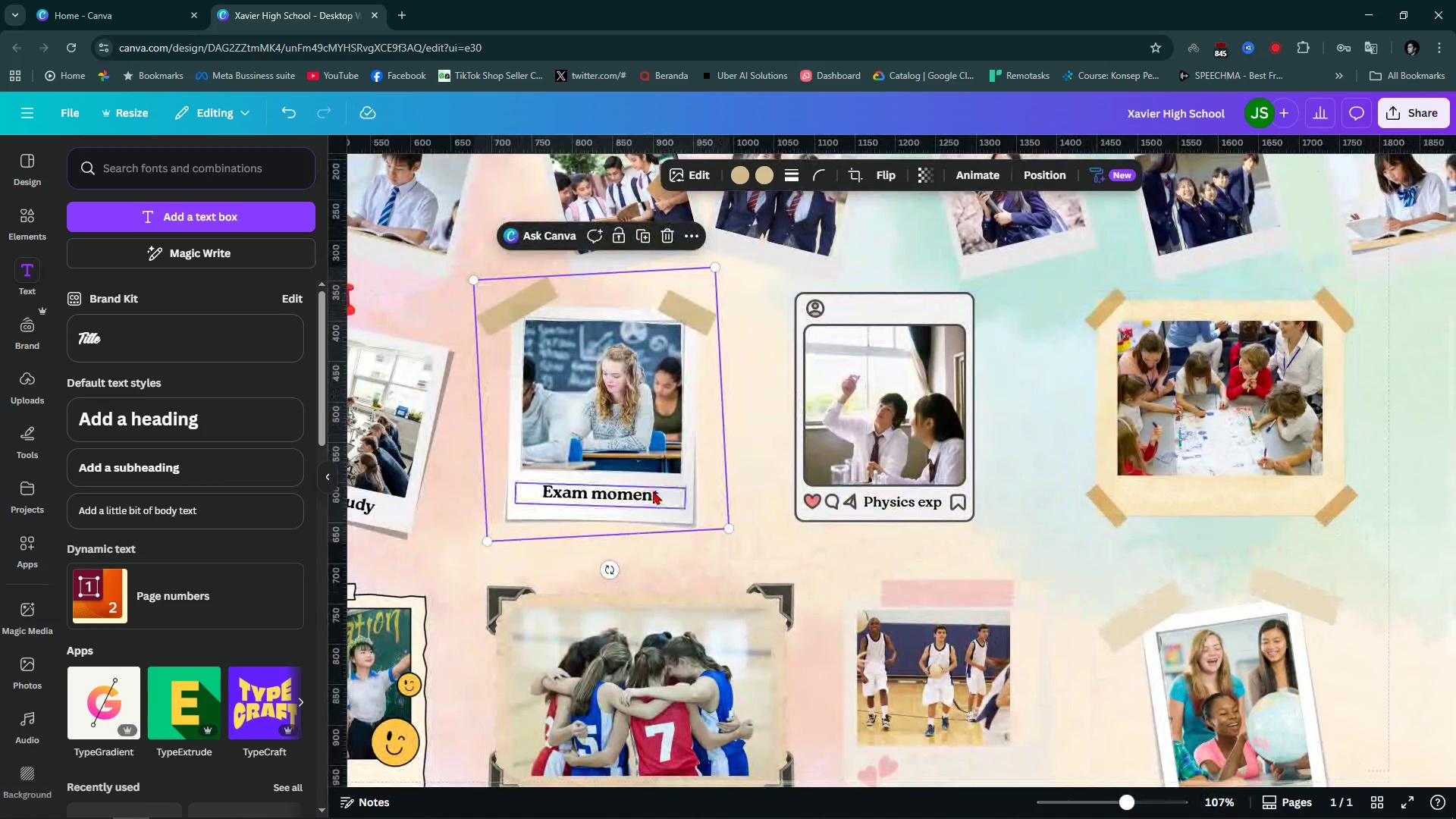 
left_click([650, 491])
 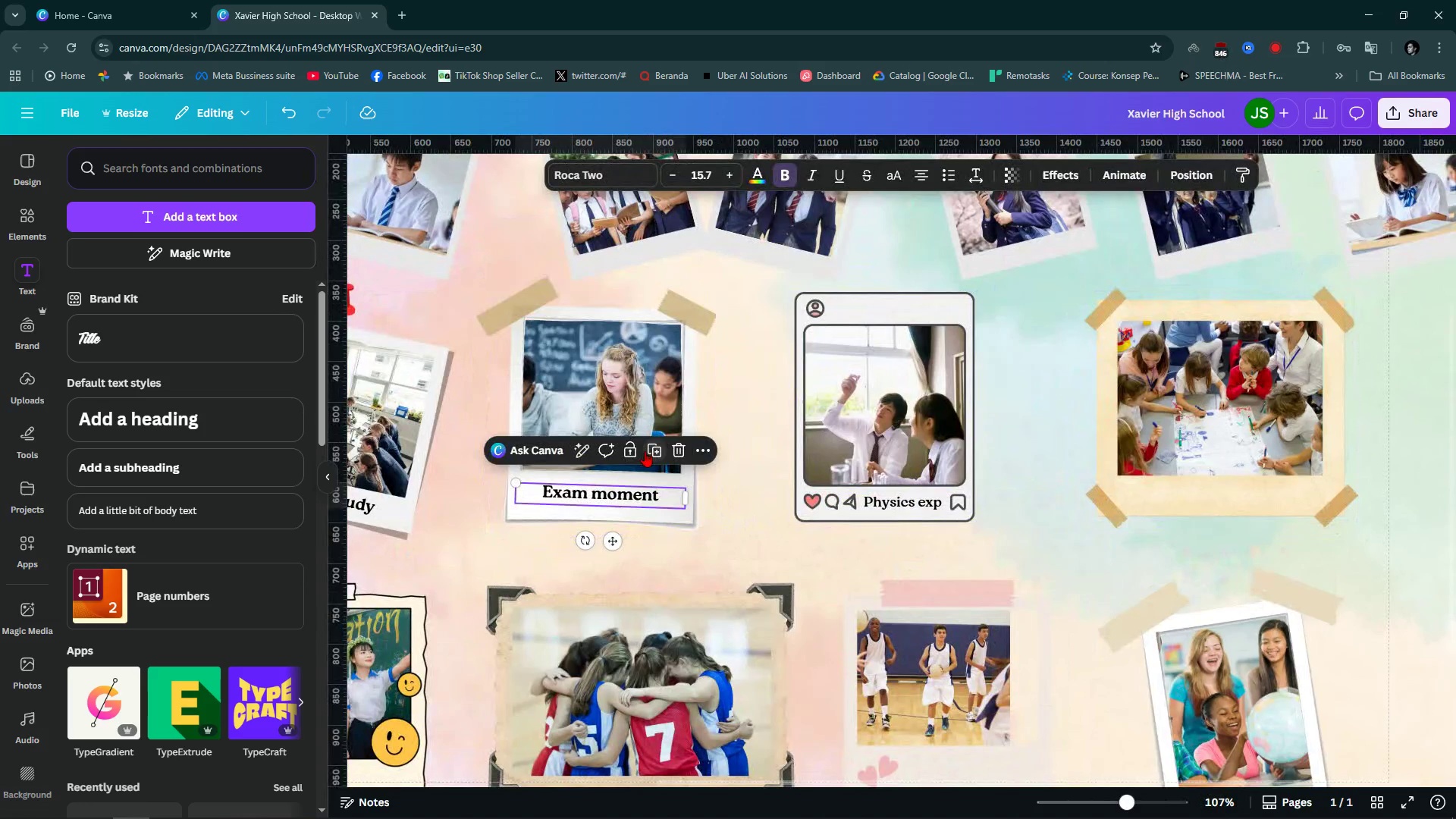 
left_click([648, 451])
 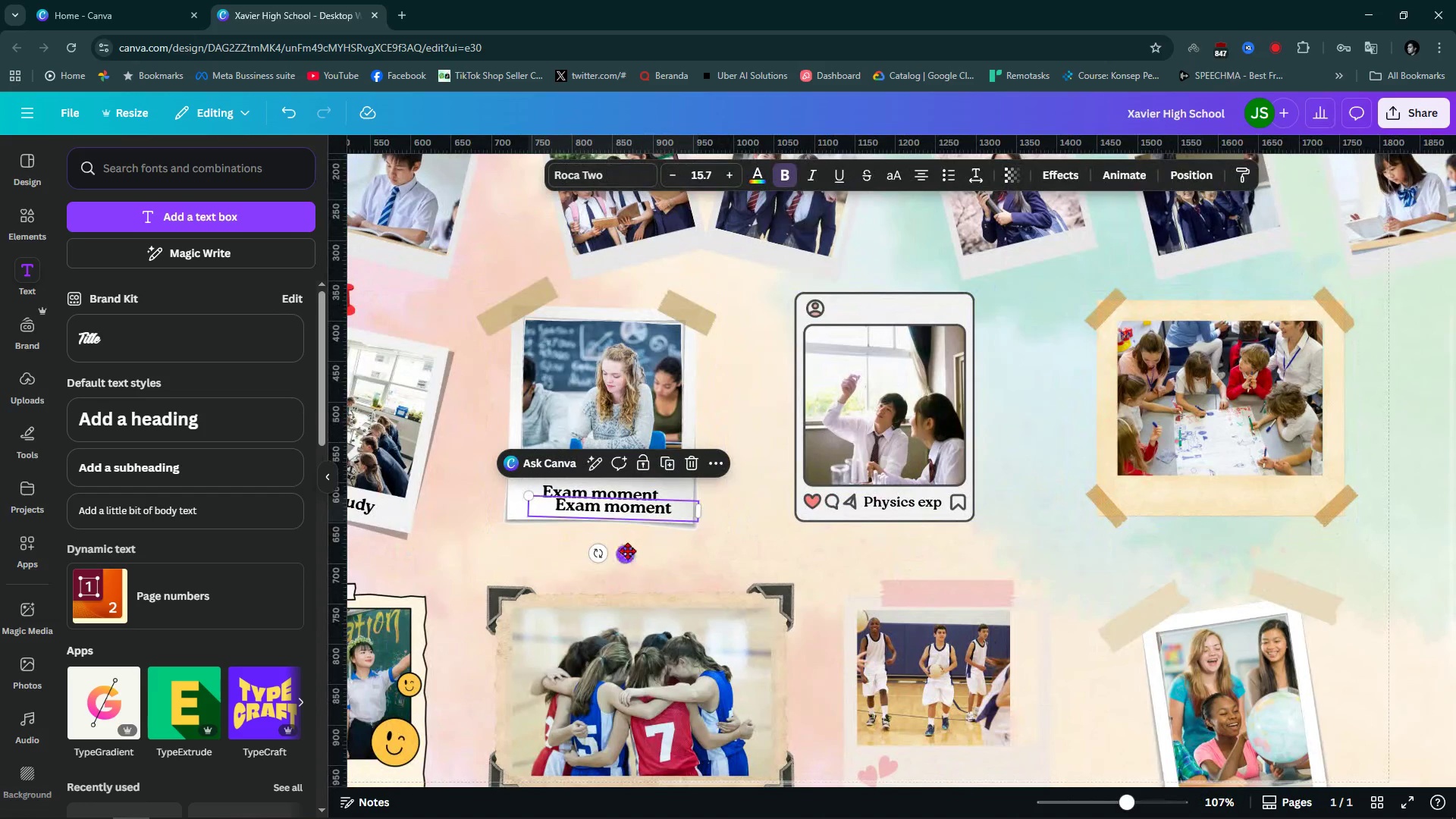 
left_click_drag(start_coordinate=[627, 553], to_coordinate=[1229, 539])
 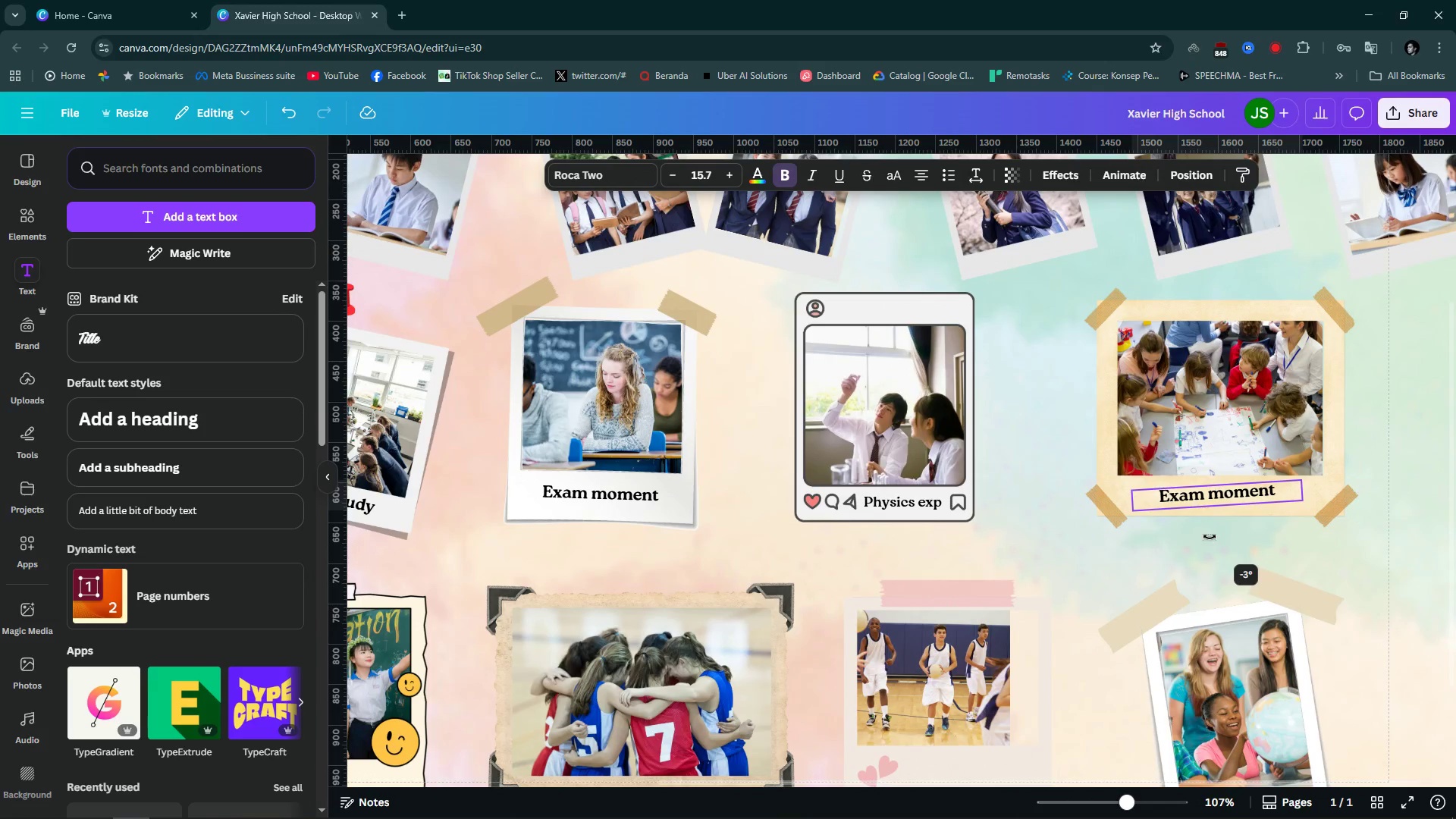 
wait(5.53)
 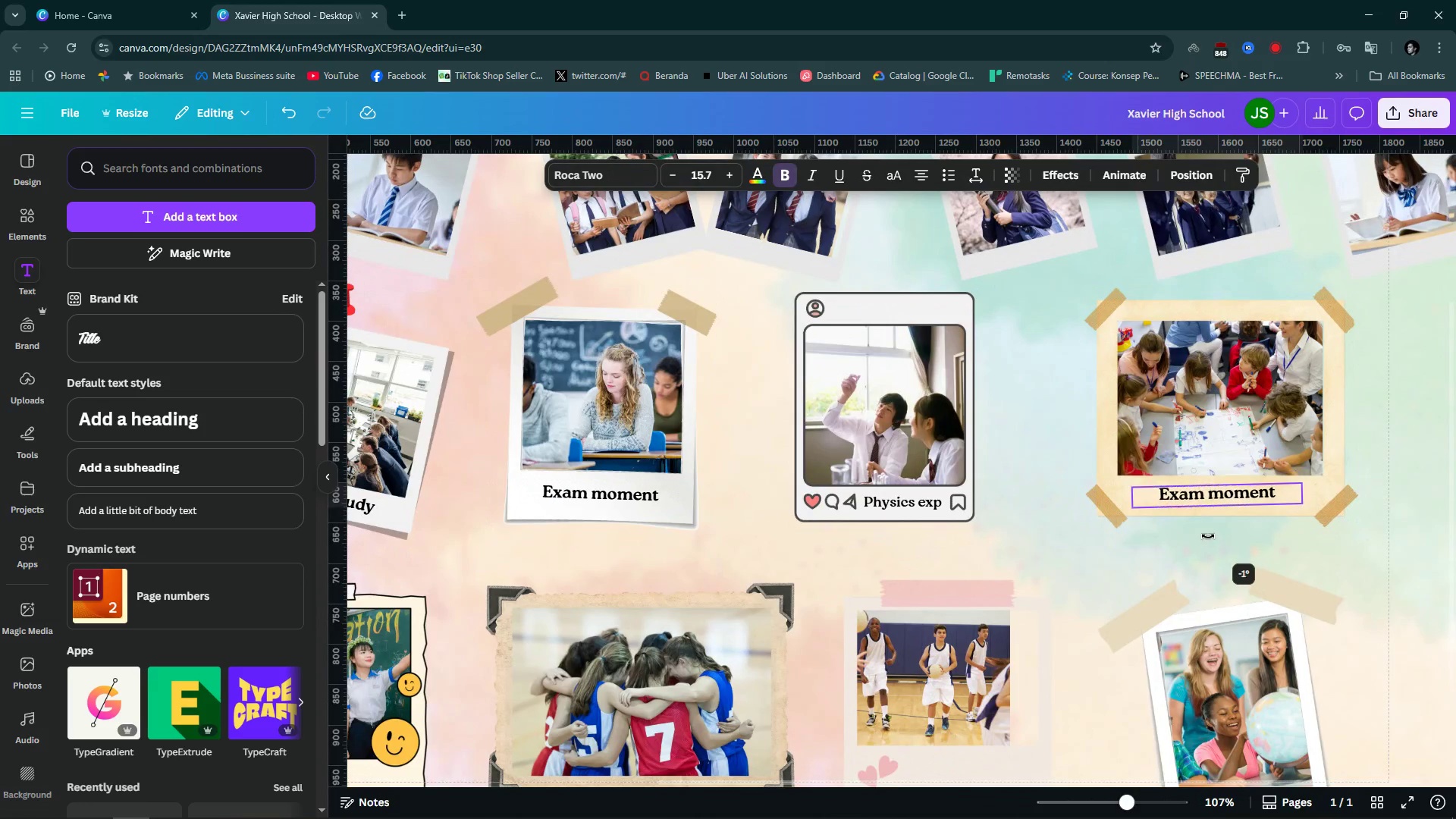 
hold_key(key=ControlLeft, duration=0.64)
scroll: coordinate [1342, 485], scroll_direction: up, amount: 3.0
 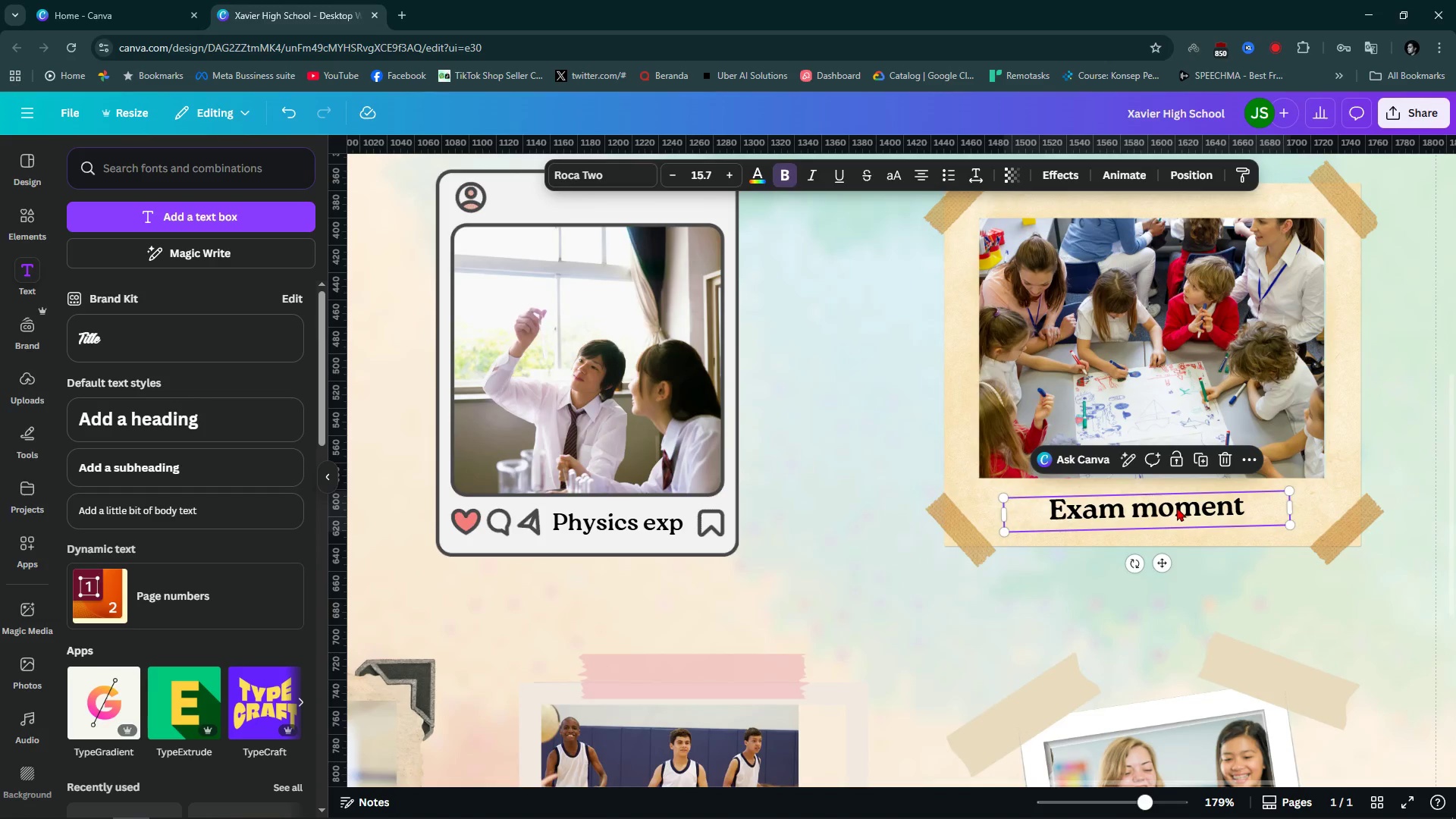 
double_click([1177, 507])
 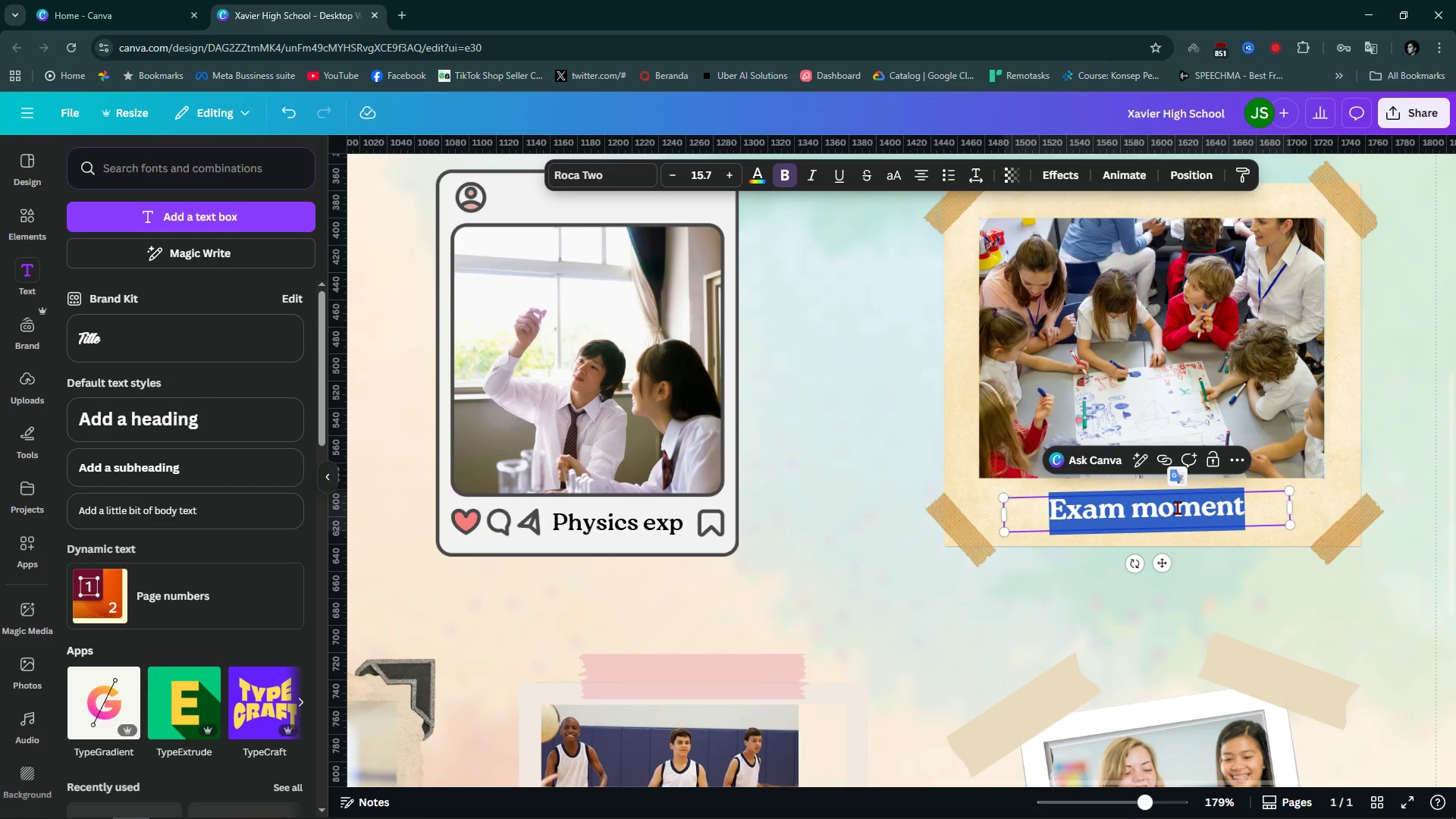 
type(coloring activity)
 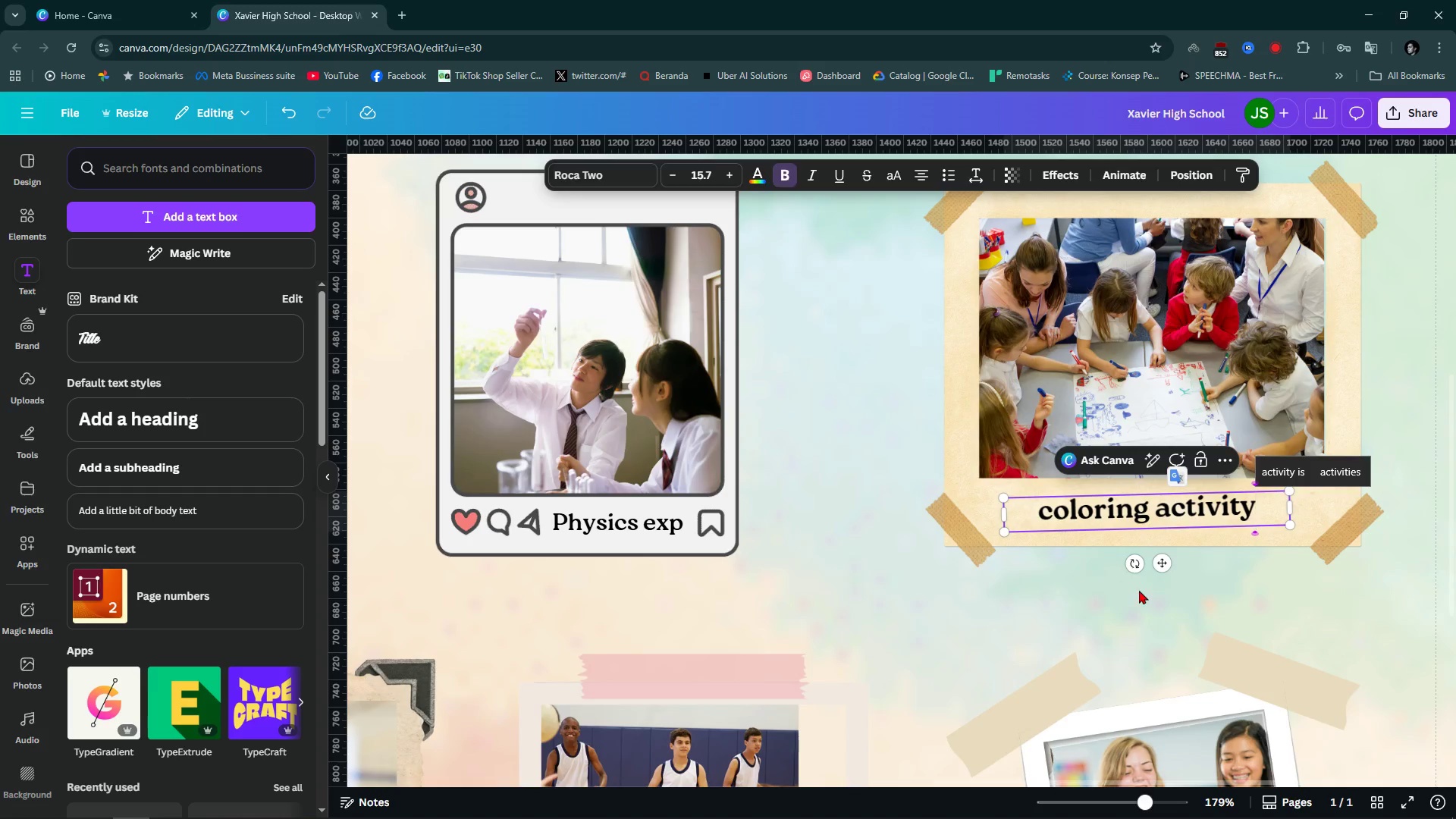 
left_click_drag(start_coordinate=[1138, 569], to_coordinate=[1143, 572])
 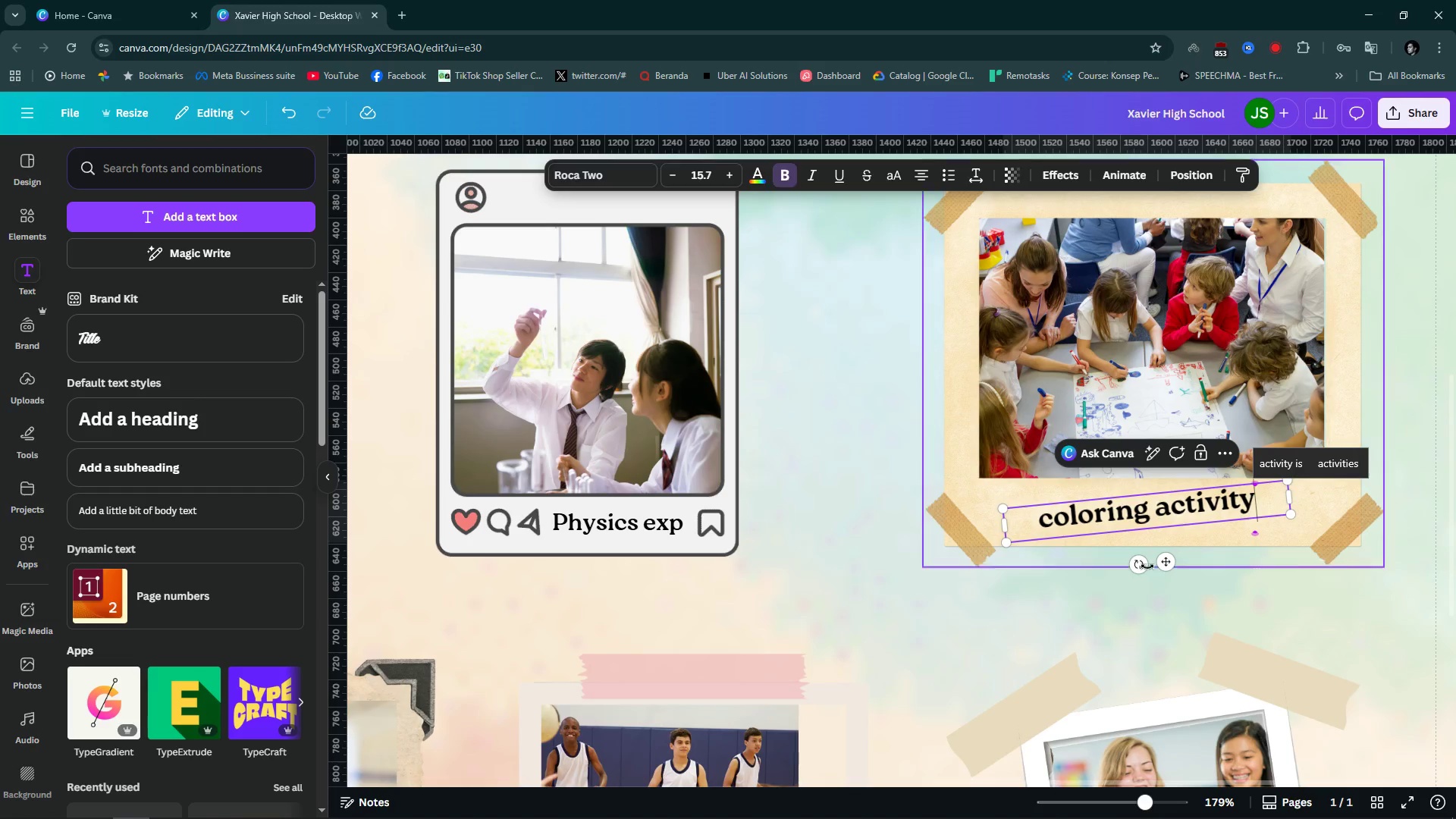 
left_click_drag(start_coordinate=[1141, 563], to_coordinate=[1135, 563])
 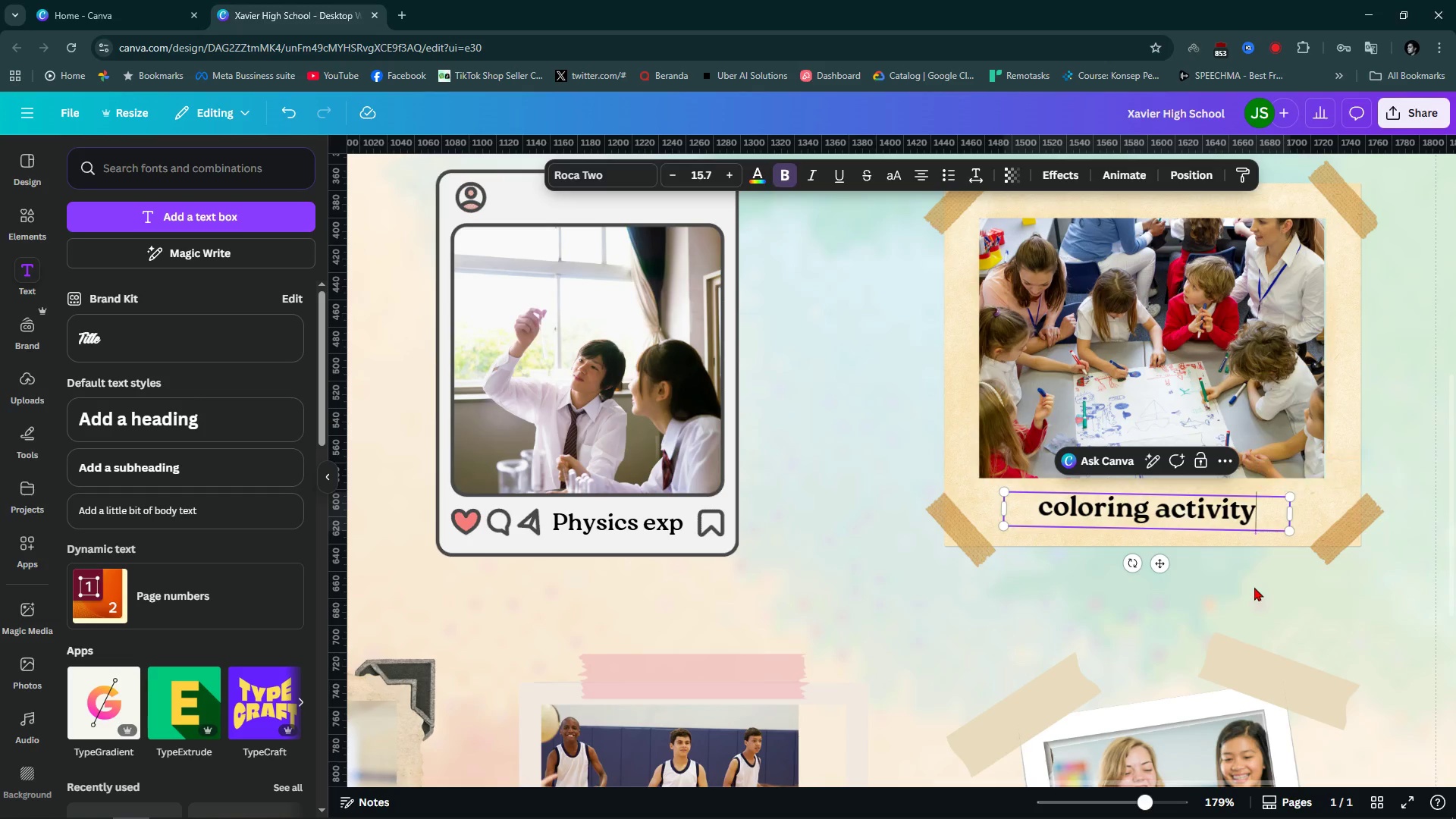 
left_click([1254, 587])
 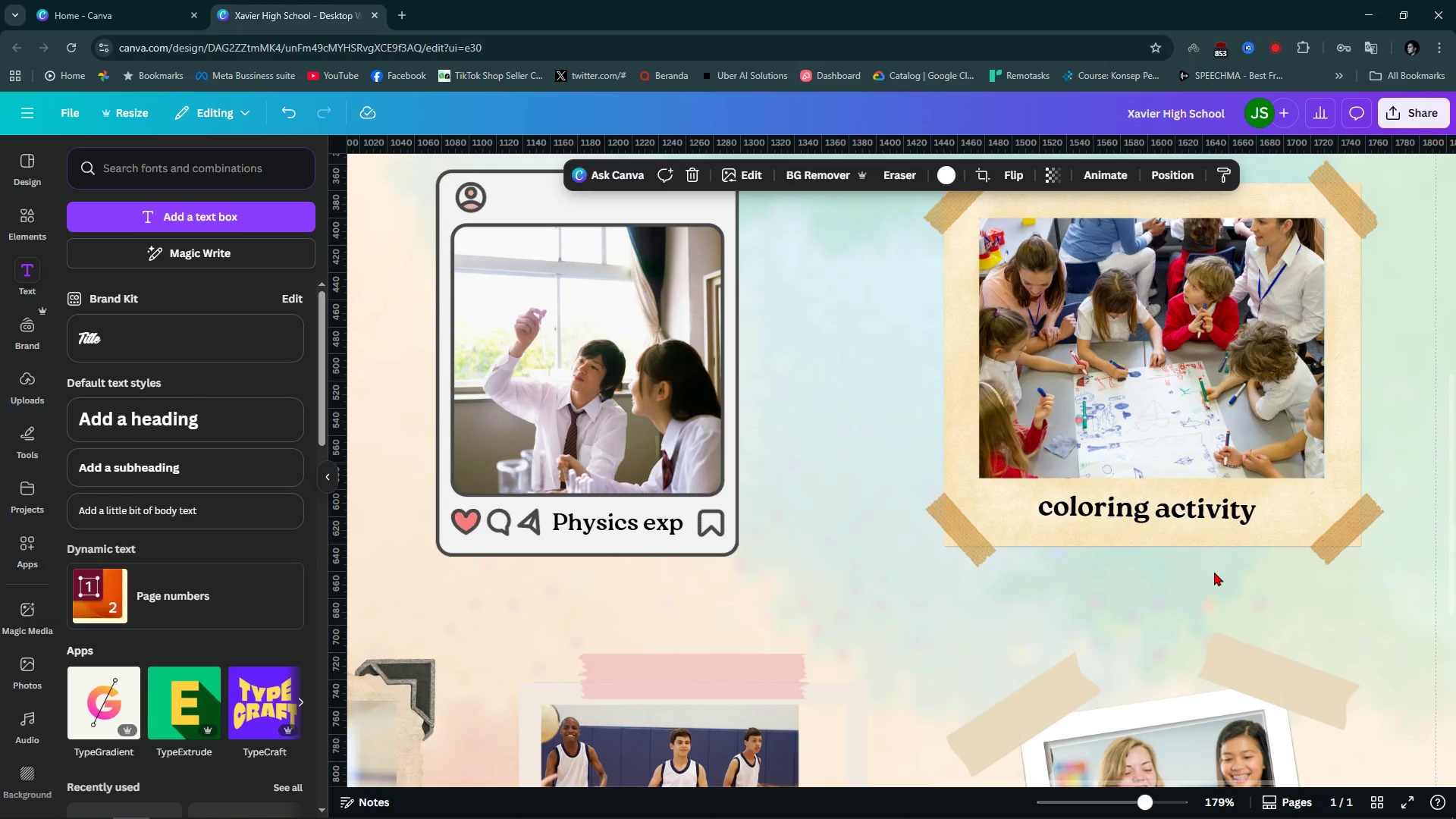 
hold_key(key=ControlLeft, duration=1.5)
scroll: coordinate [1213, 589], scroll_direction: down, amount: 5.0
 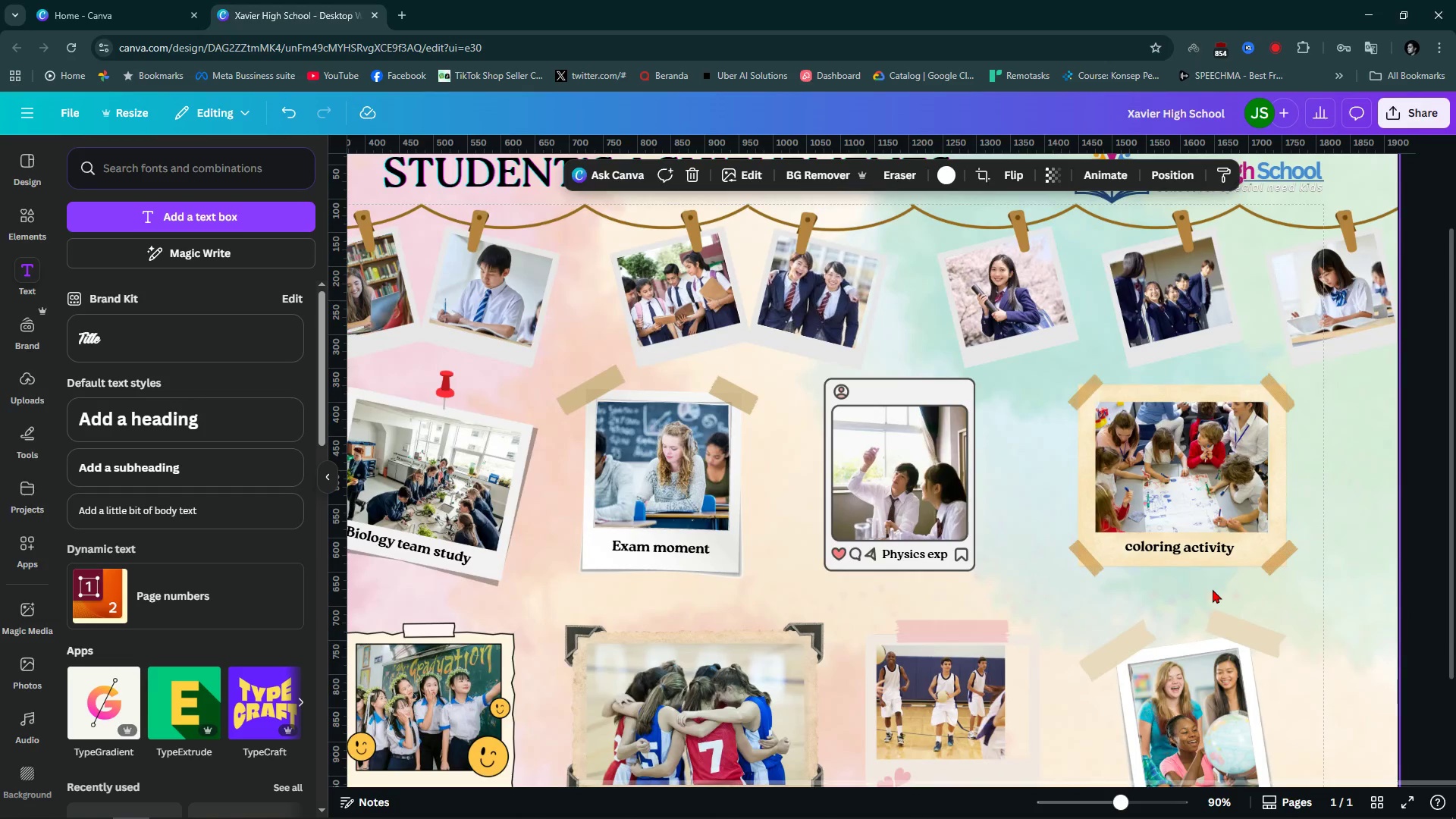 
hold_key(key=ControlLeft, duration=0.49)
 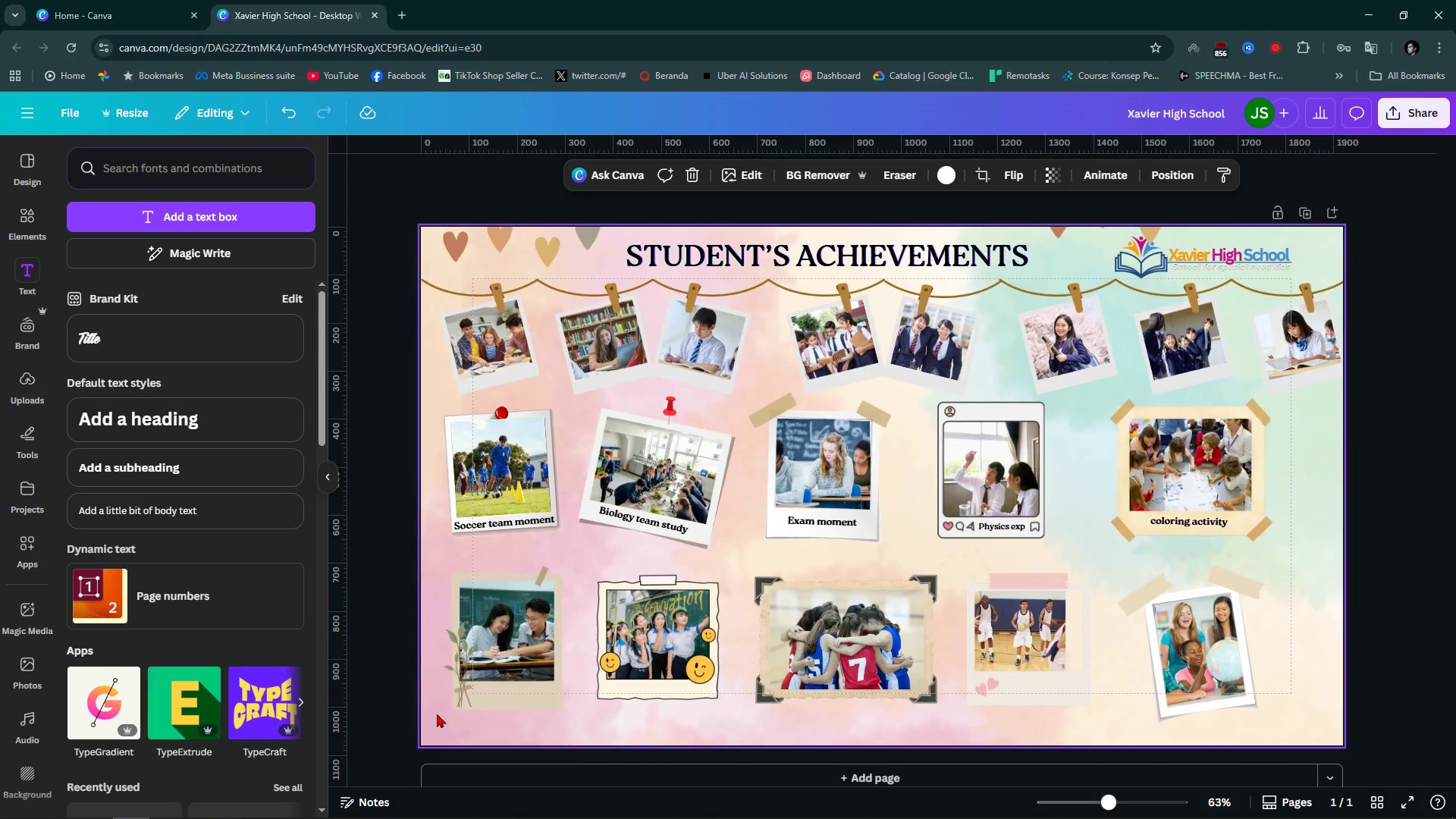 
hold_key(key=ControlLeft, duration=1.2)
scroll: coordinate [453, 715], scroll_direction: up, amount: 4.0
 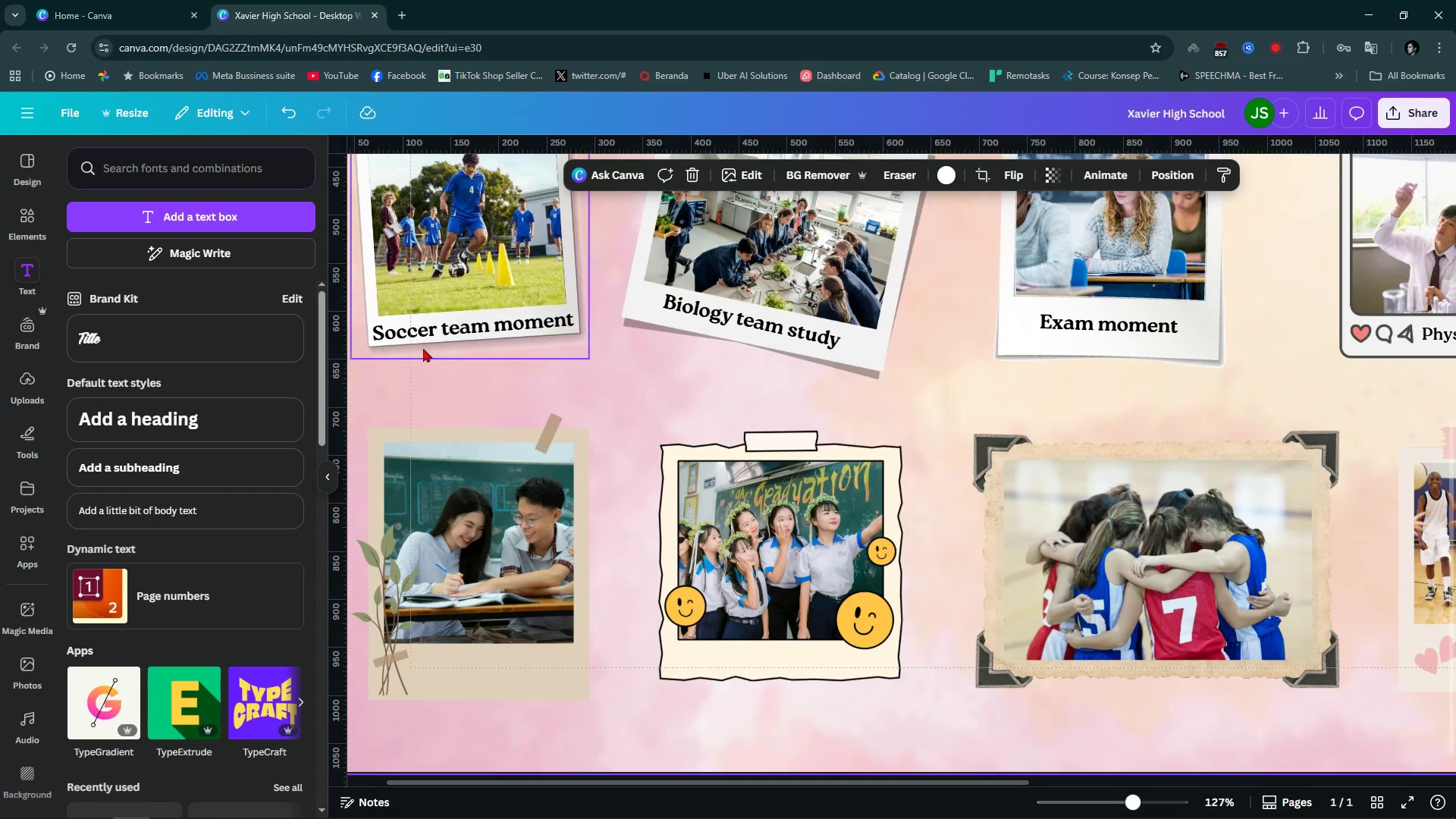 
left_click([432, 339])
 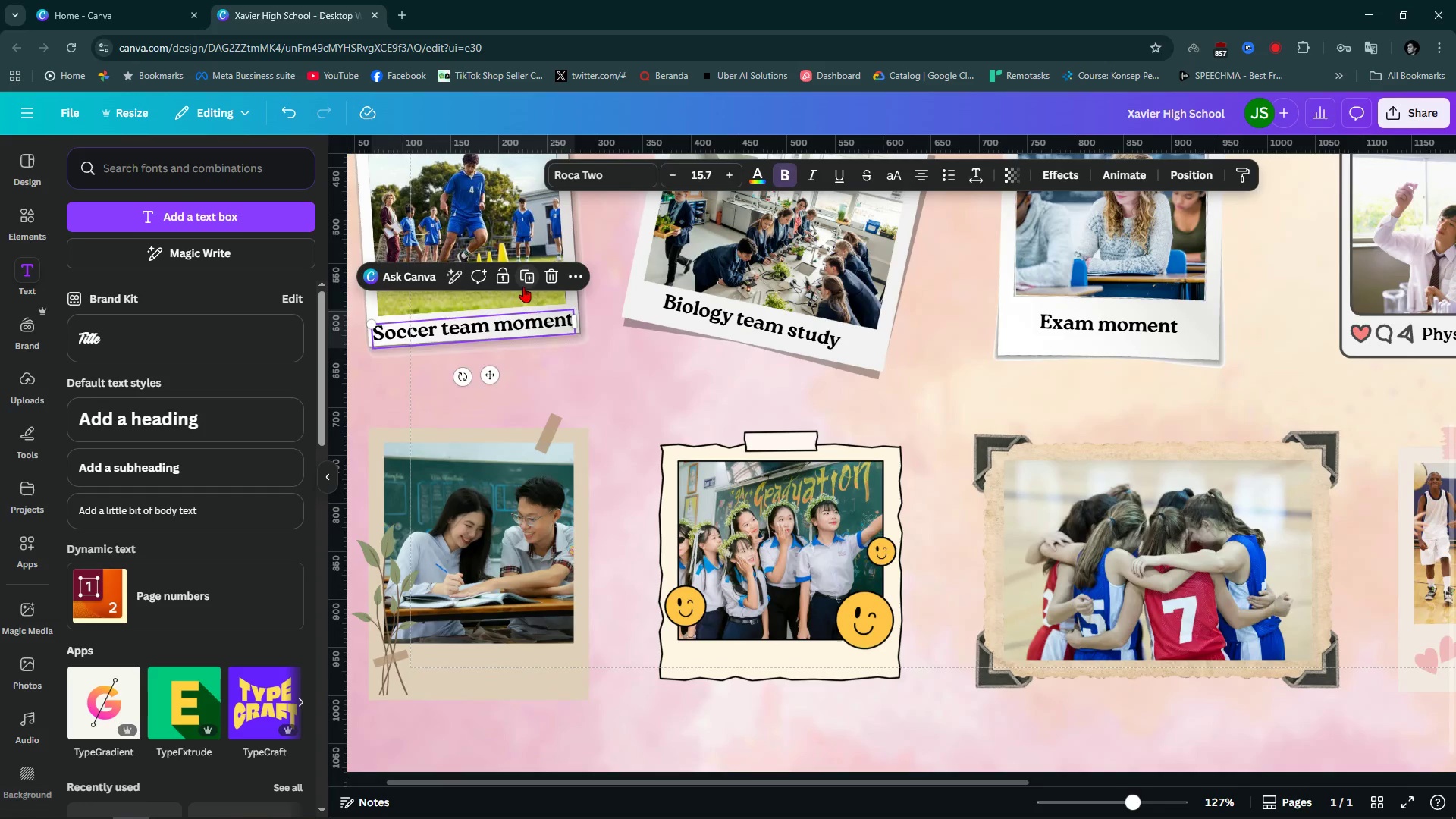 
left_click([523, 287])
 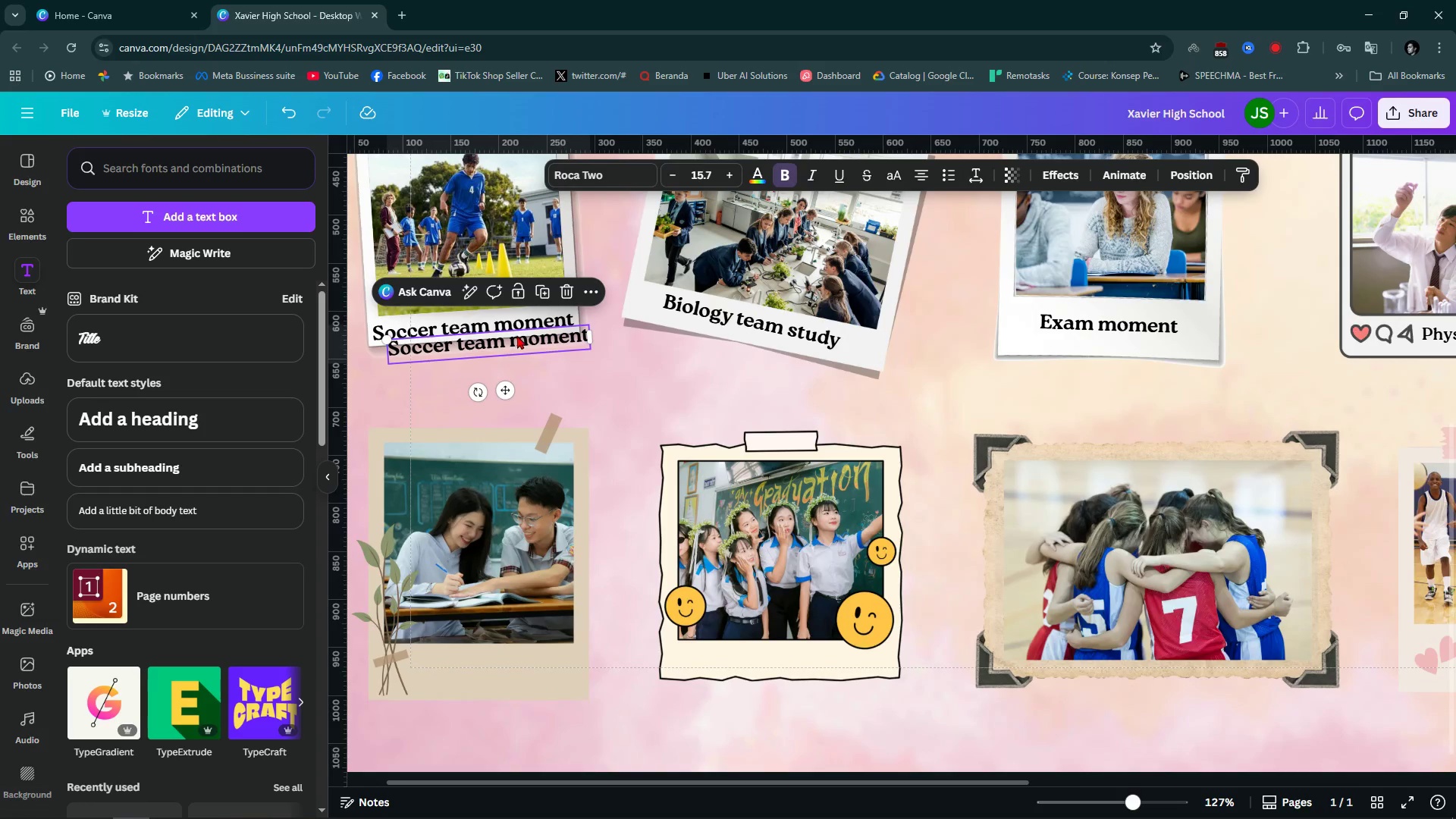 
left_click_drag(start_coordinate=[517, 335], to_coordinate=[543, 664])
 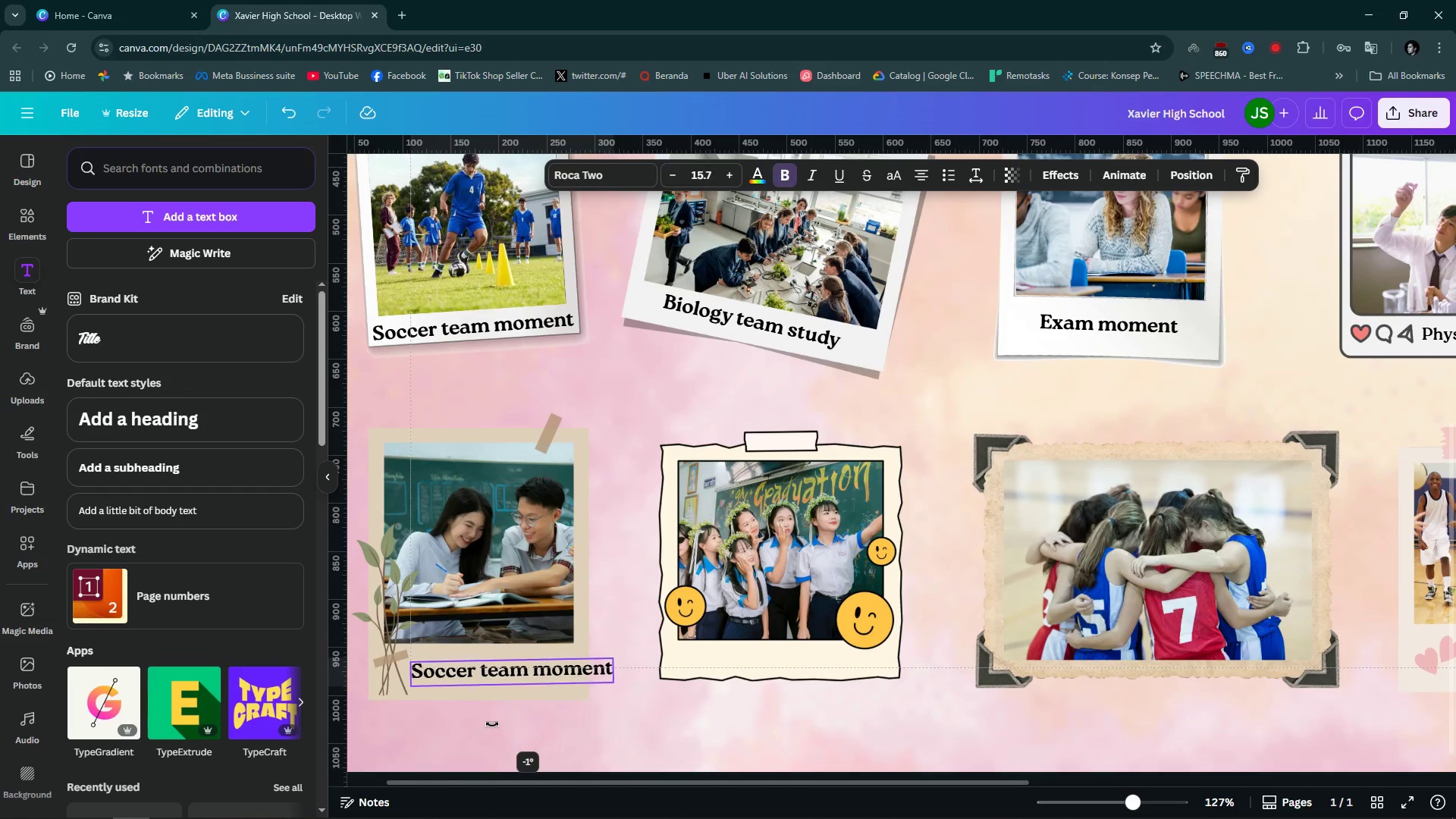 
double_click([509, 670])
 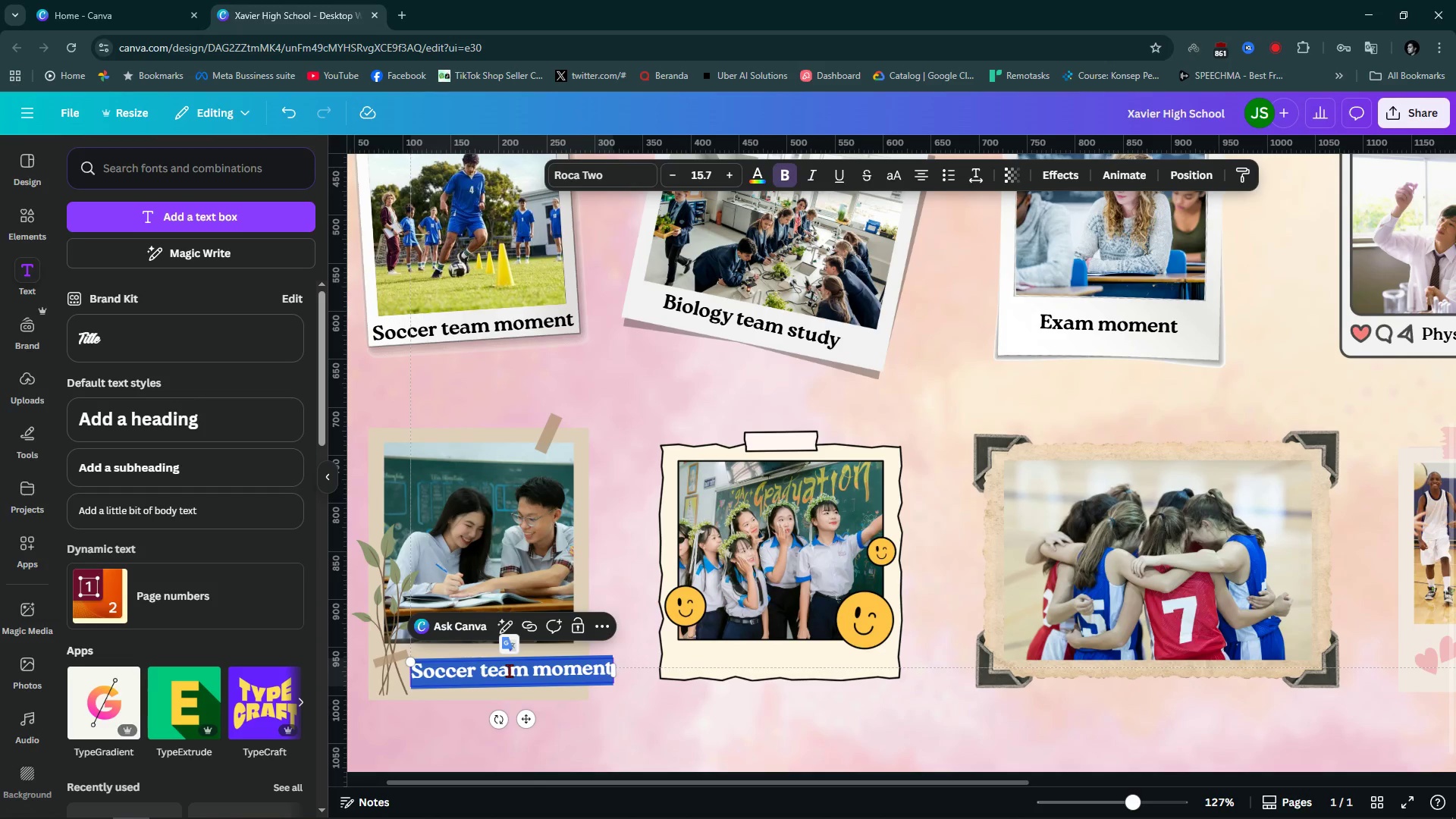 
type(couple moment)
 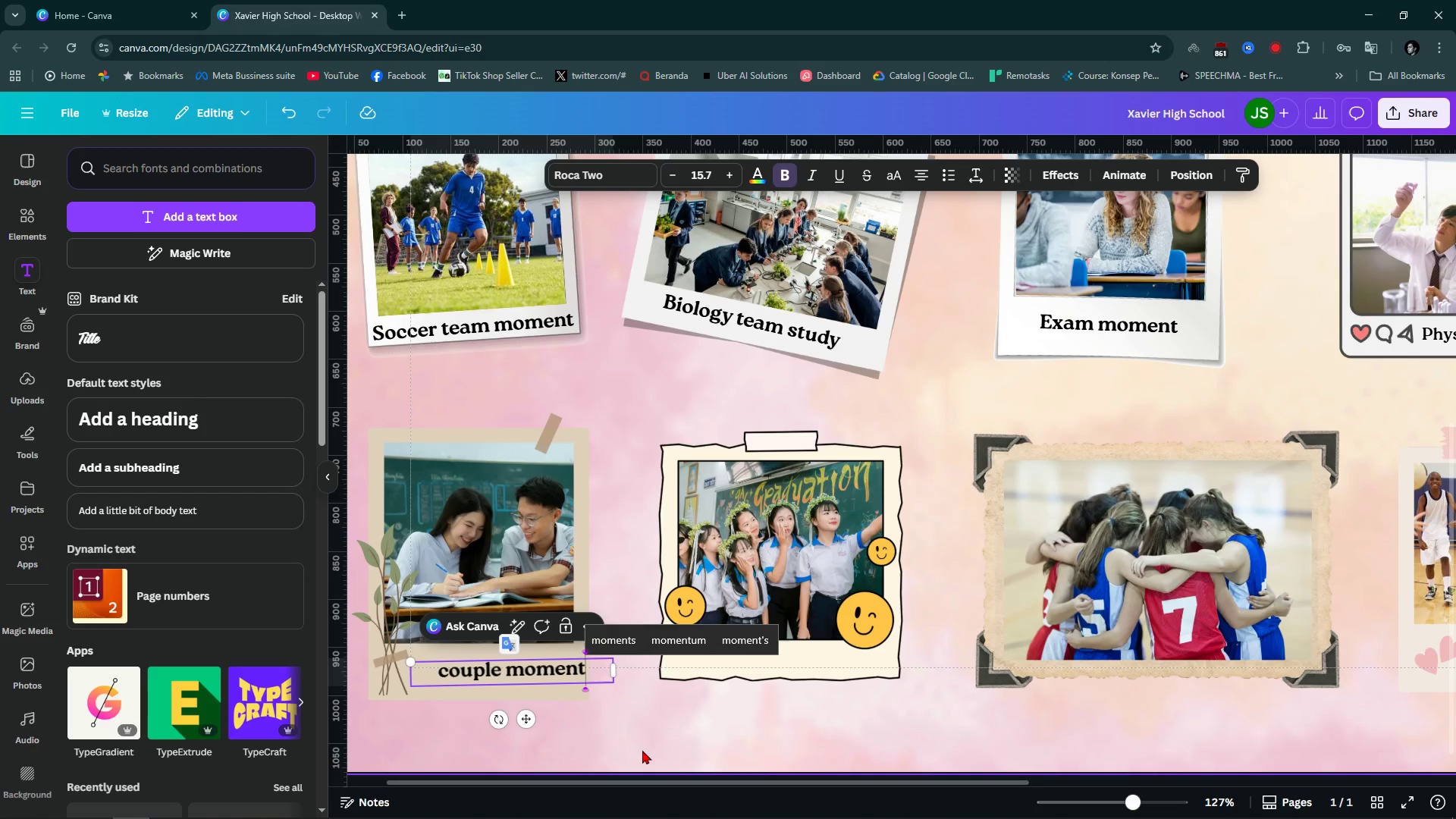 
left_click([634, 728])
 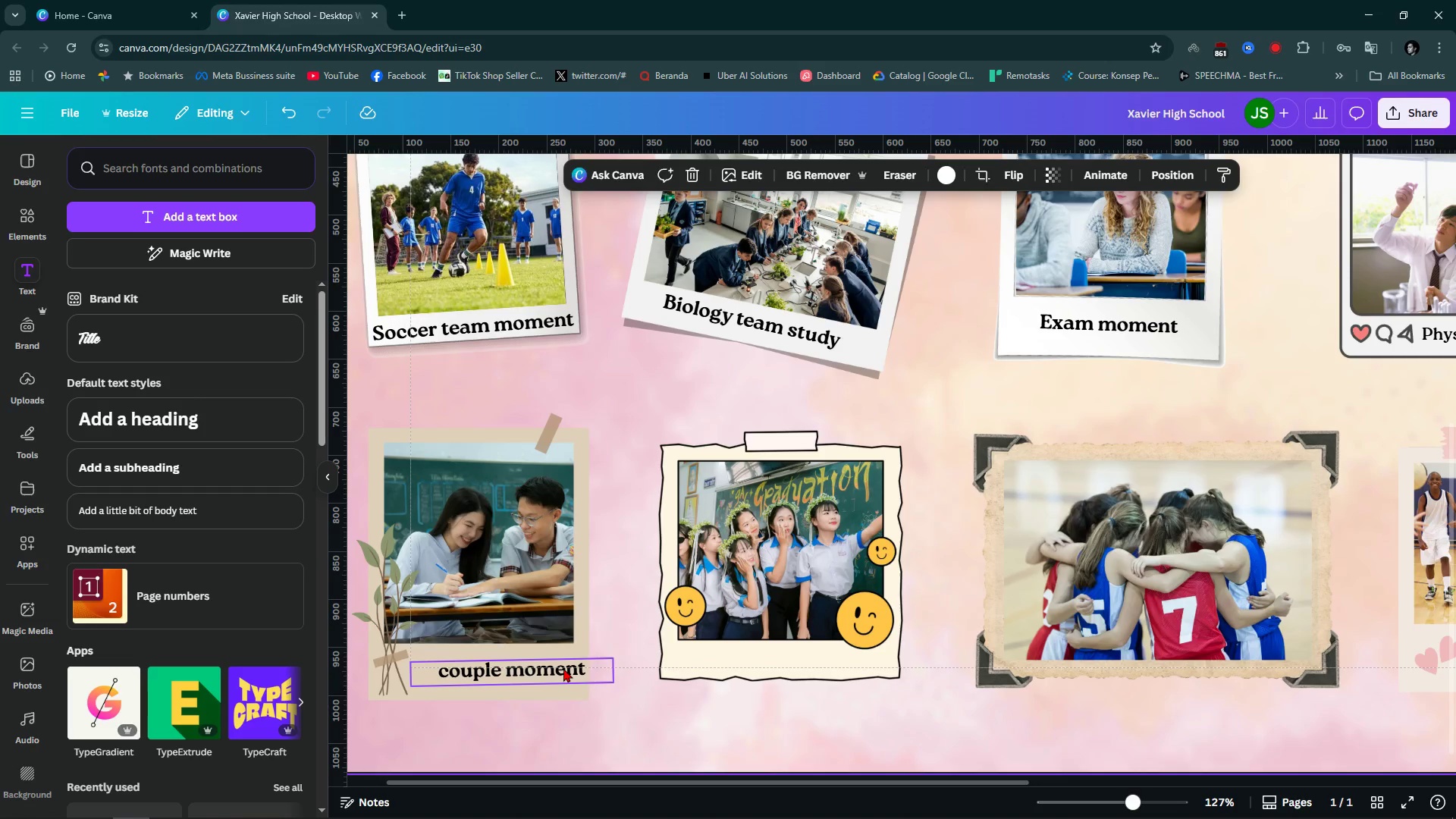 
left_click_drag(start_coordinate=[563, 668], to_coordinate=[538, 673])
 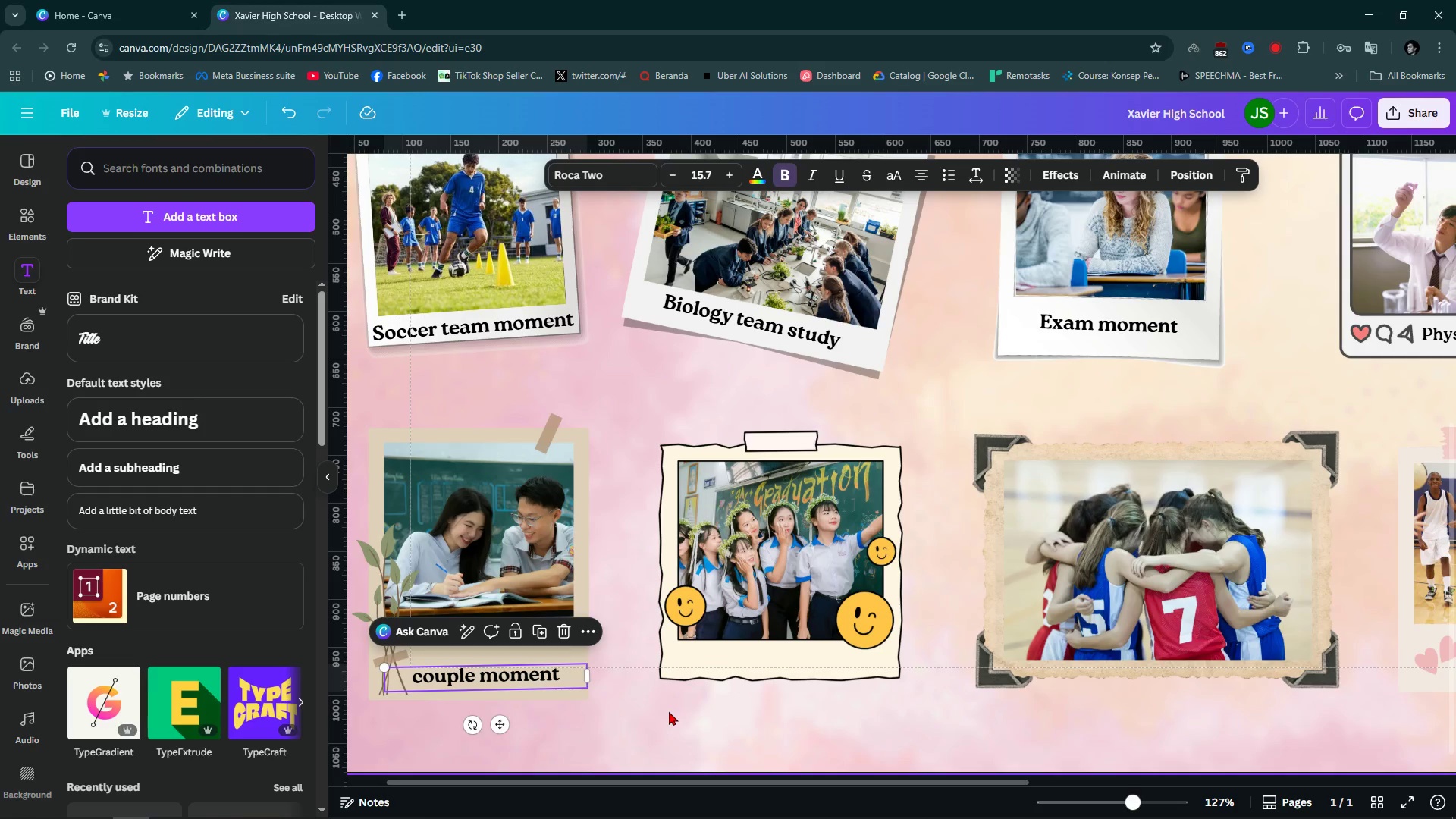 
left_click([669, 711])
 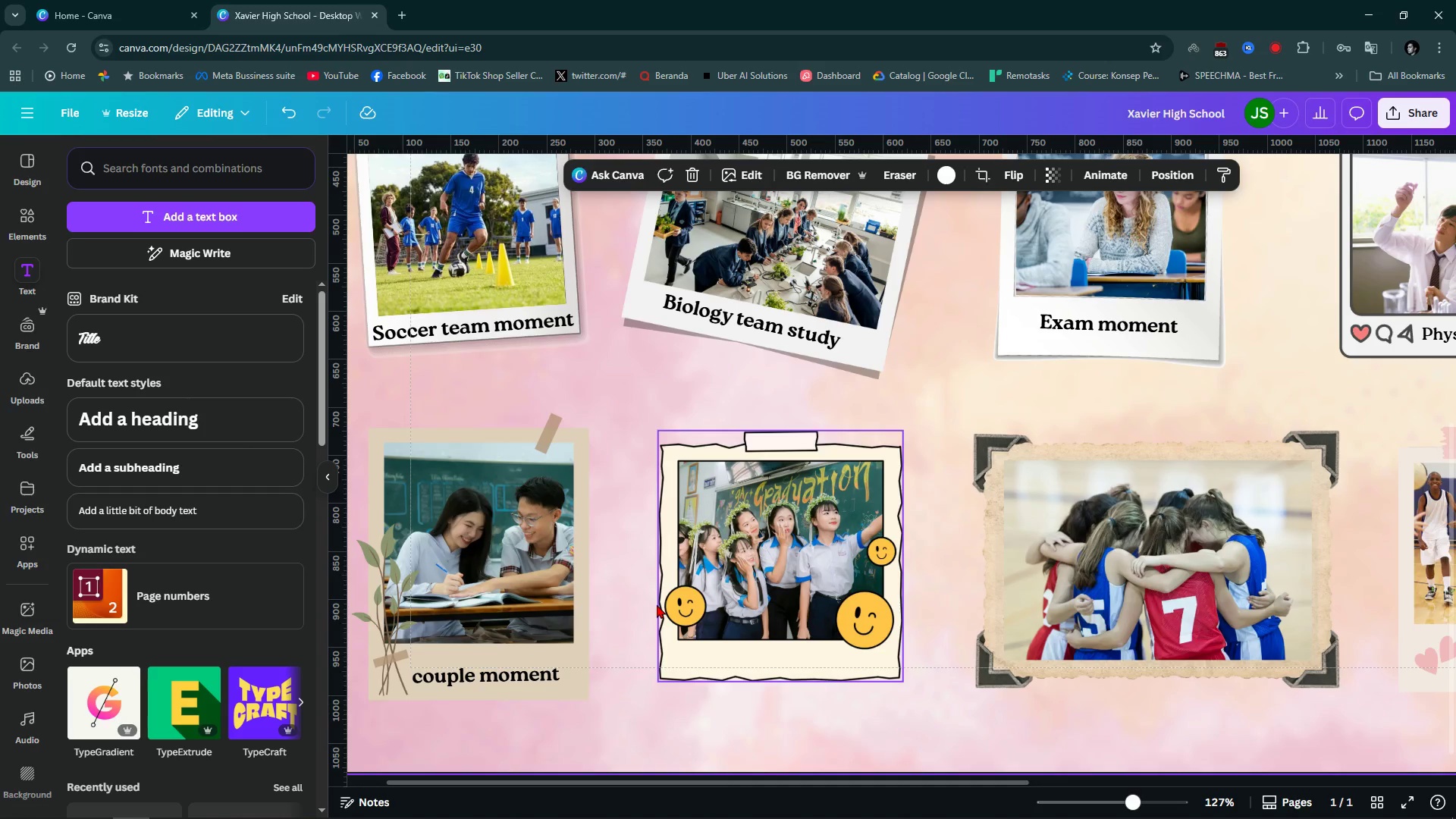 
wait(6.72)
 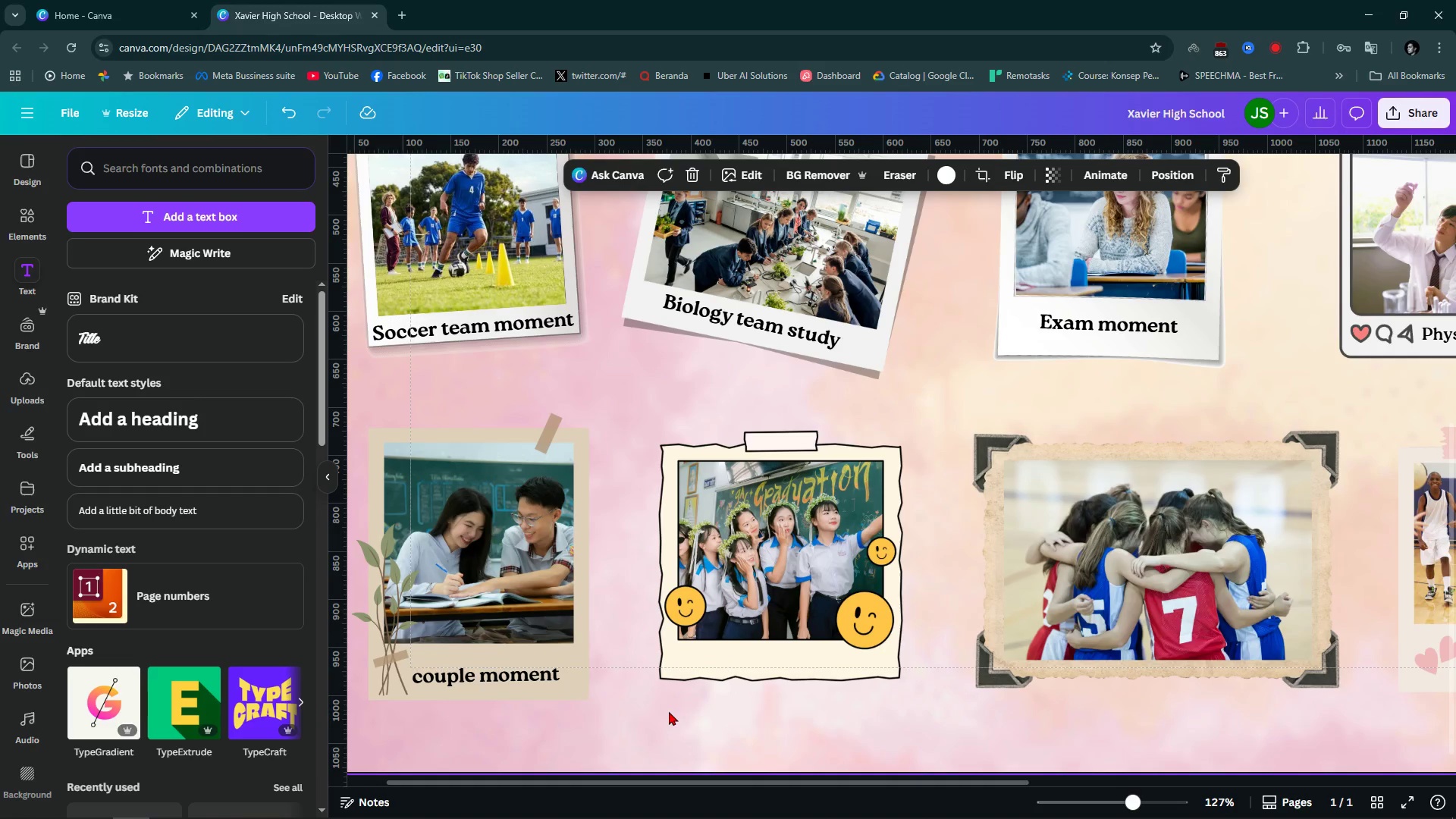 
left_click([486, 676])
 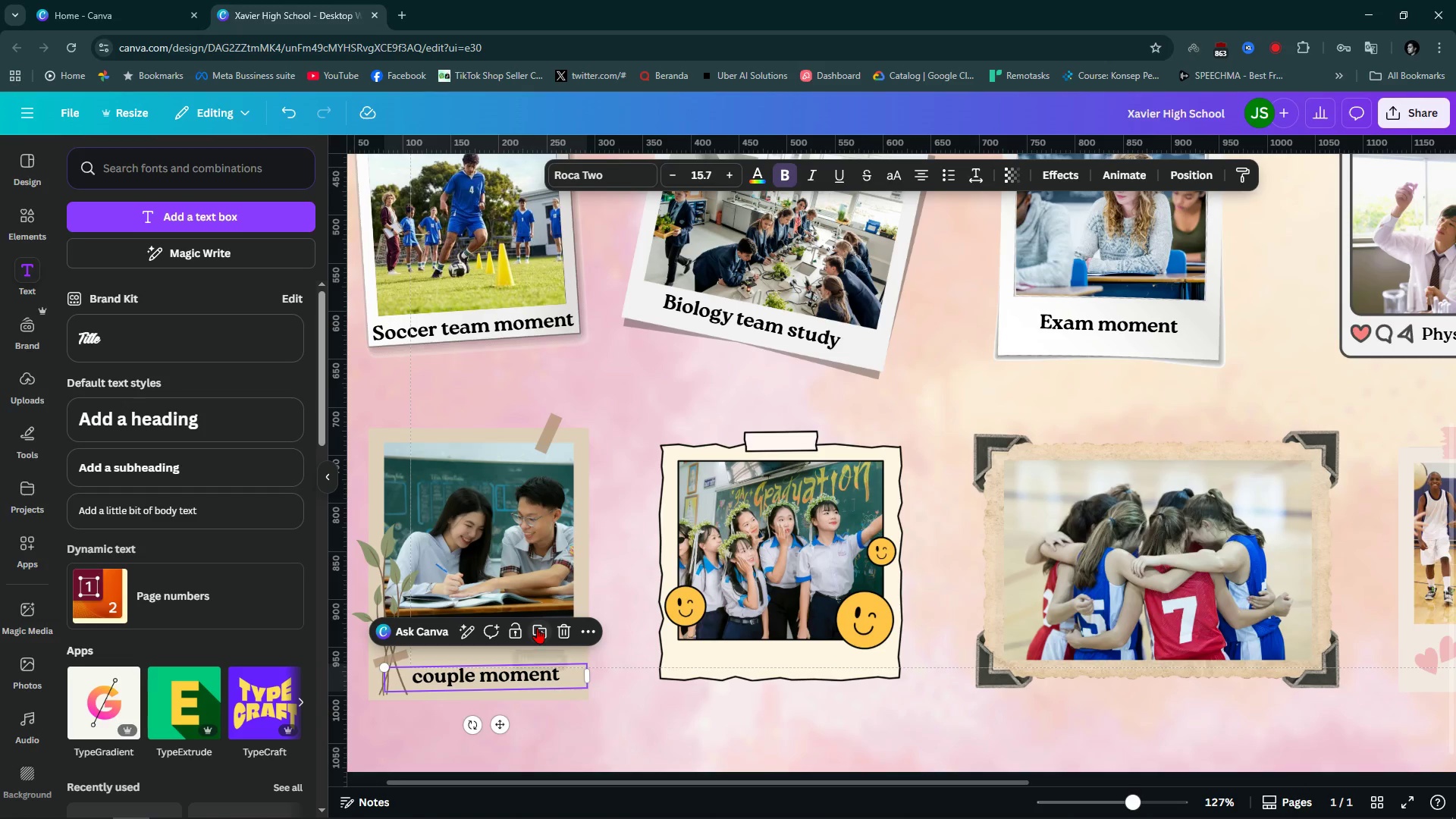 
left_click([537, 628])
 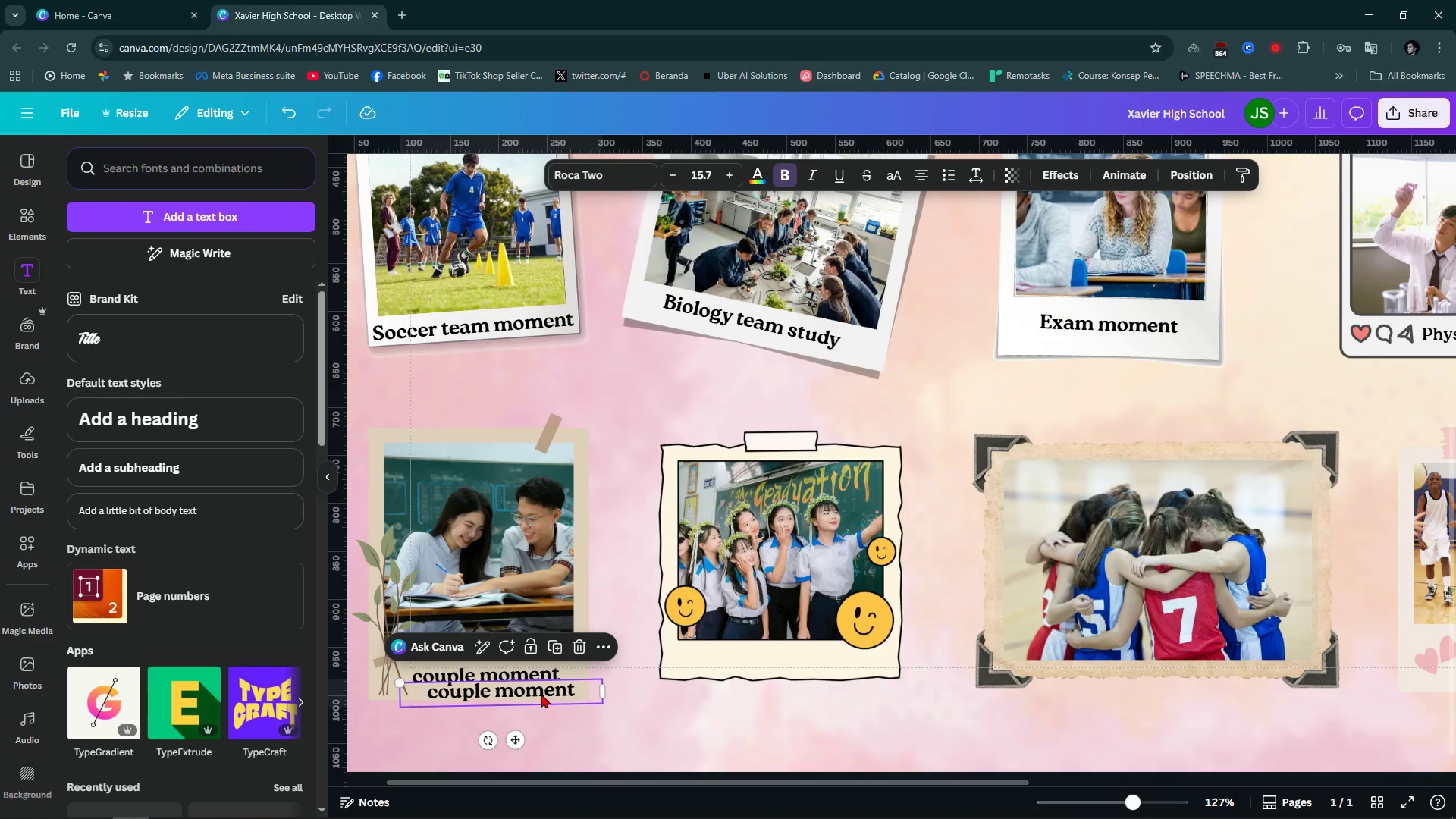 
left_click_drag(start_coordinate=[532, 696], to_coordinate=[804, 662])
 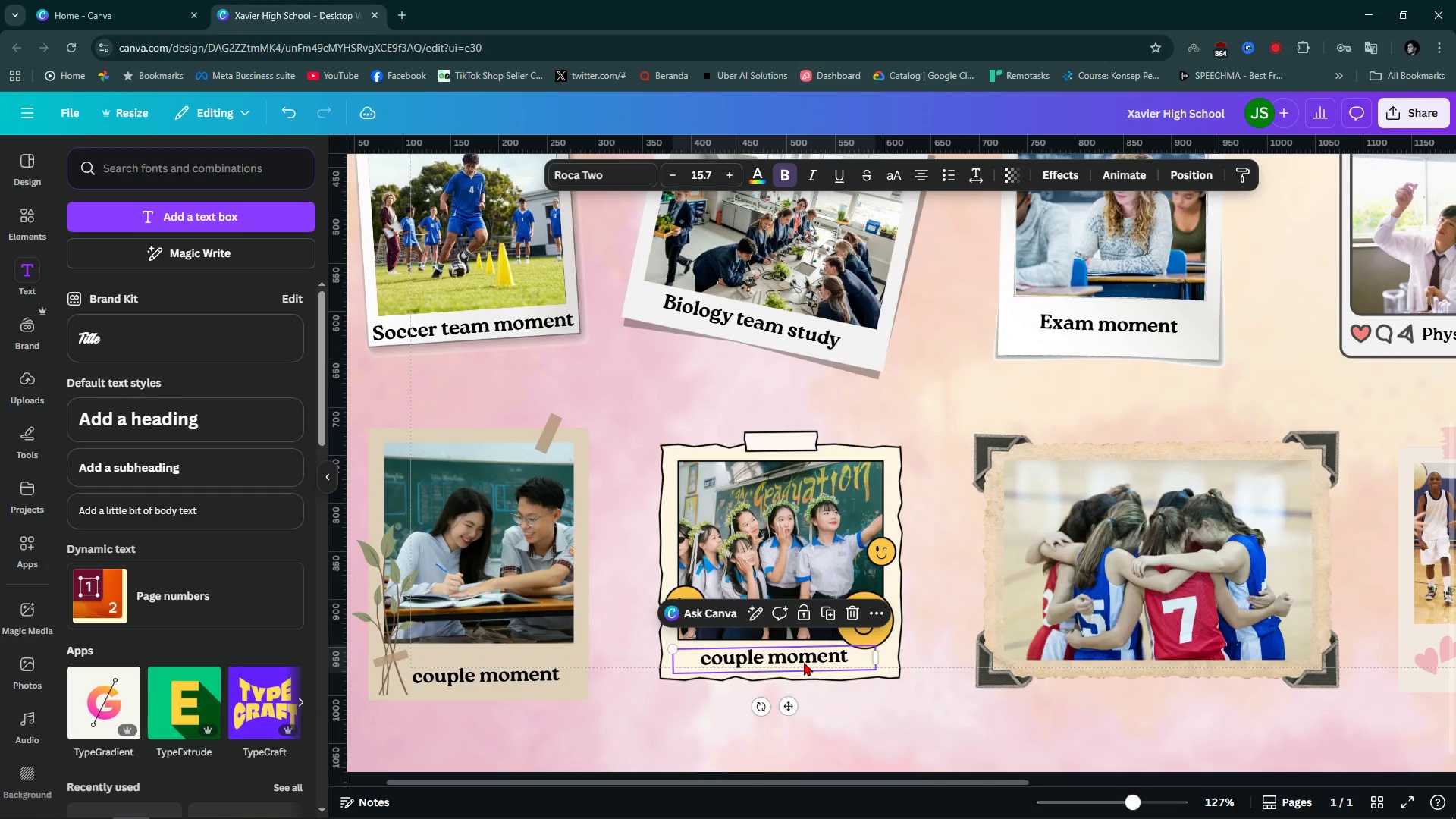 
left_click([804, 662])
 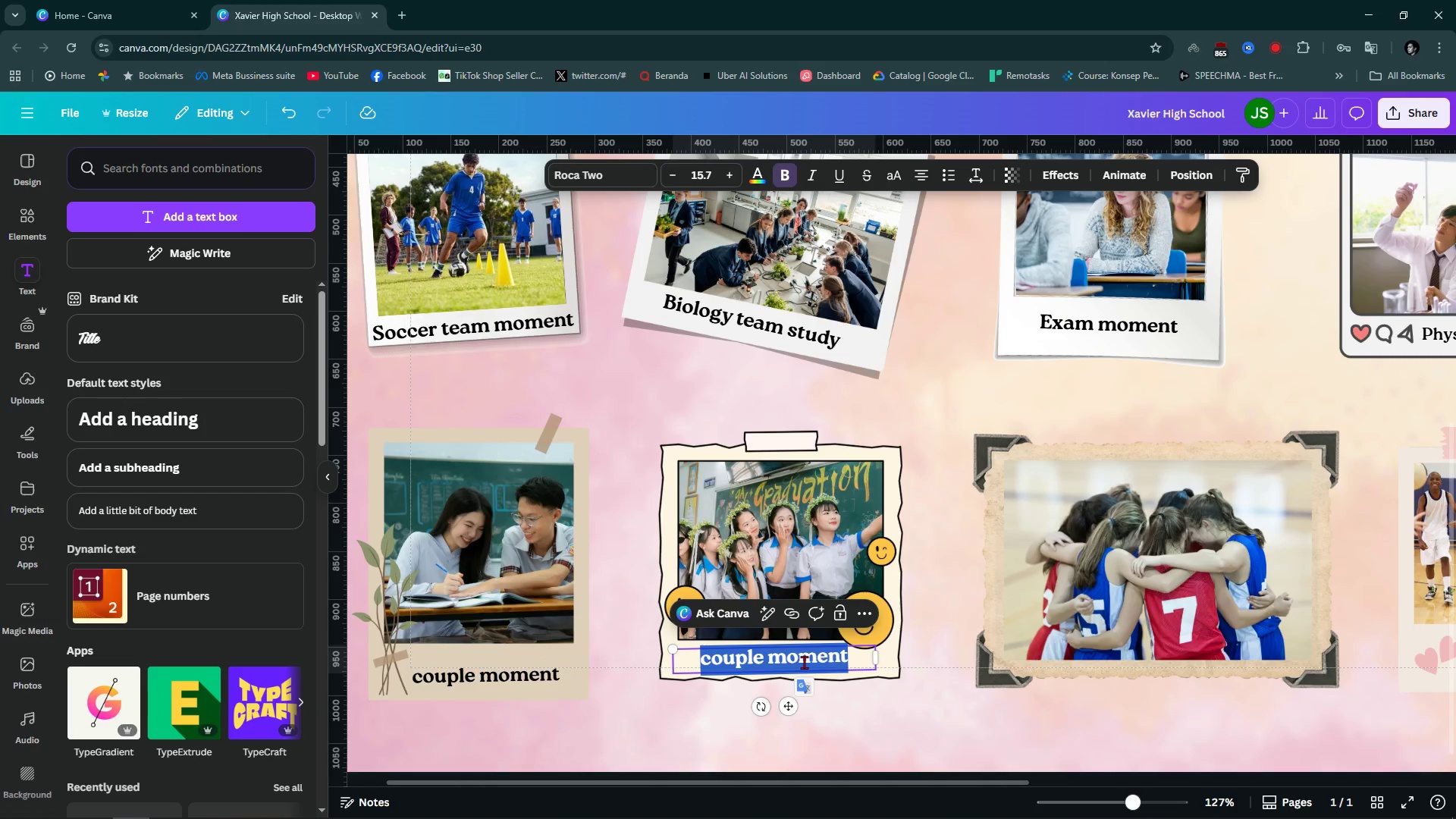 
type(our graduate)
 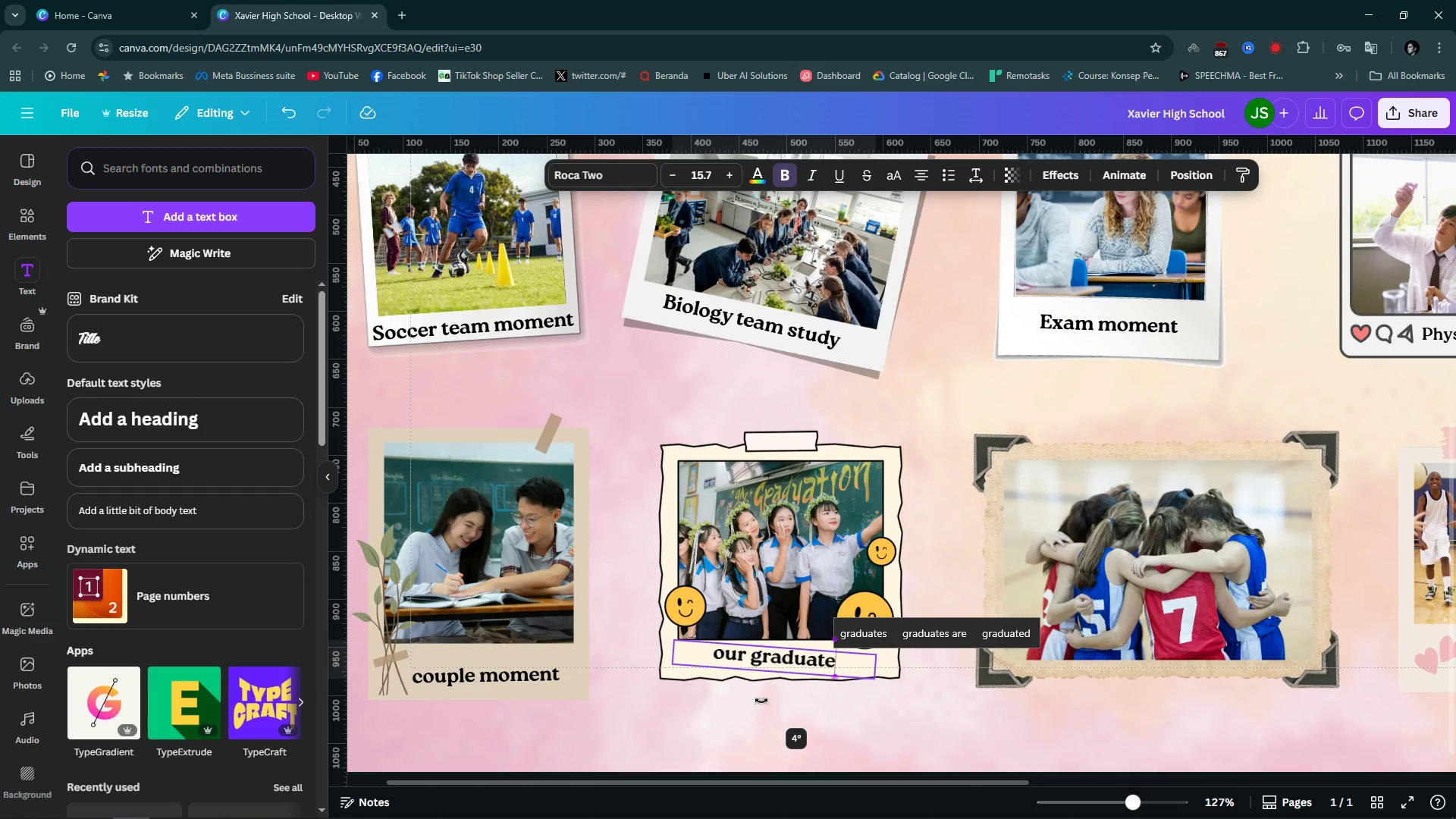 
wait(5.19)
 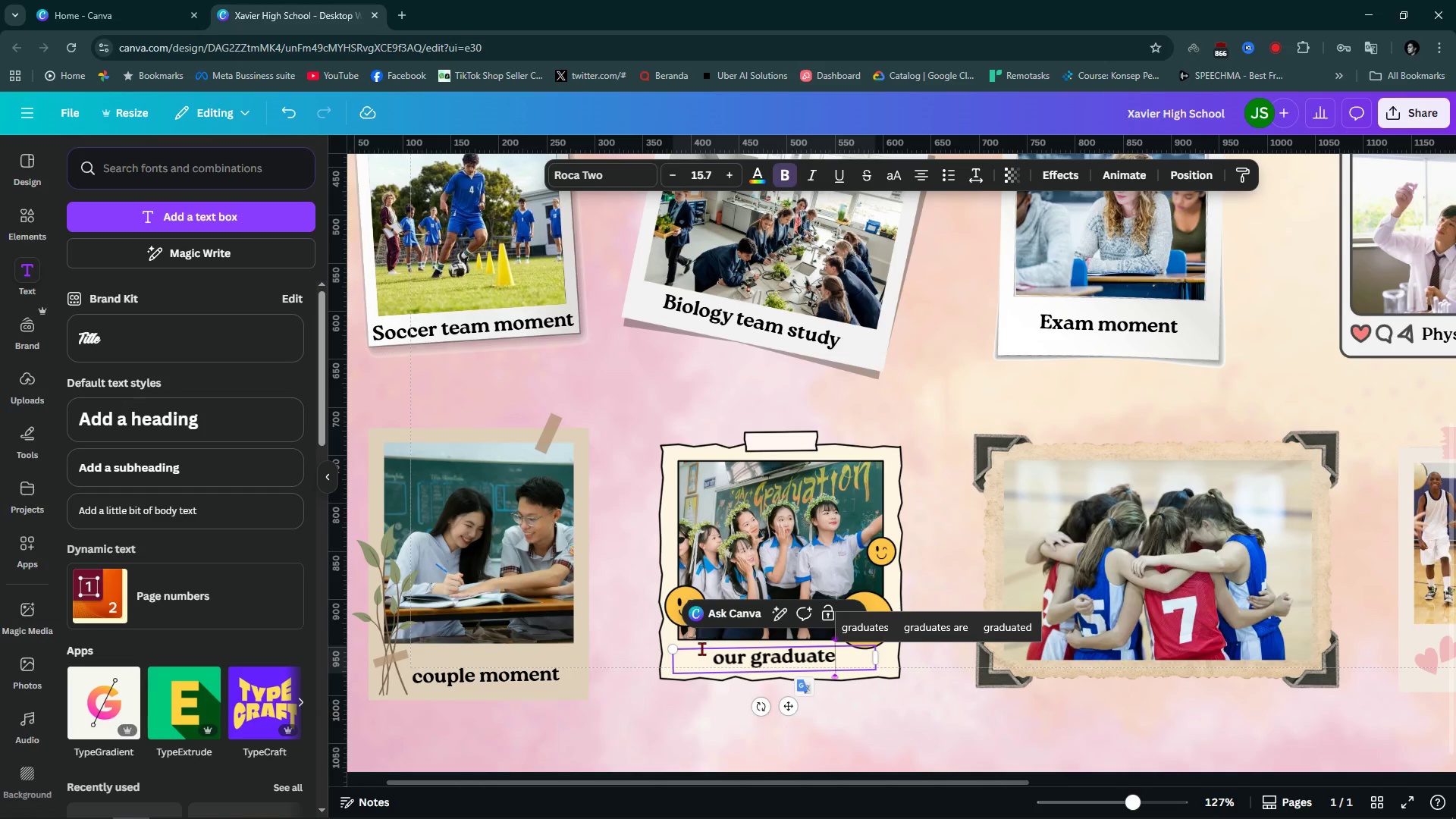 
left_click([915, 720])
 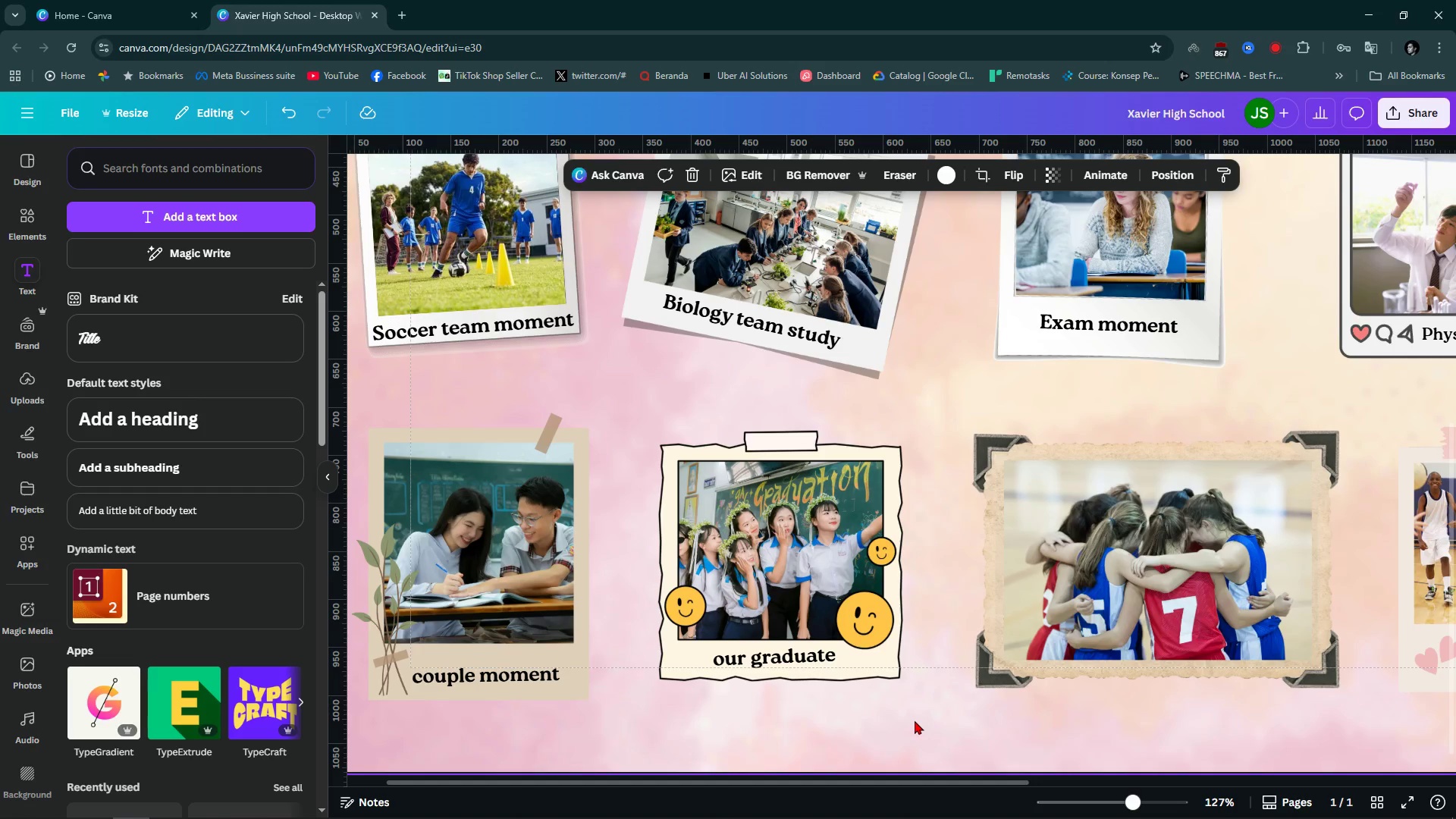 
hold_key(key=ControlLeft, duration=0.52)
scroll: coordinate [915, 720], scroll_direction: down, amount: 3.0
 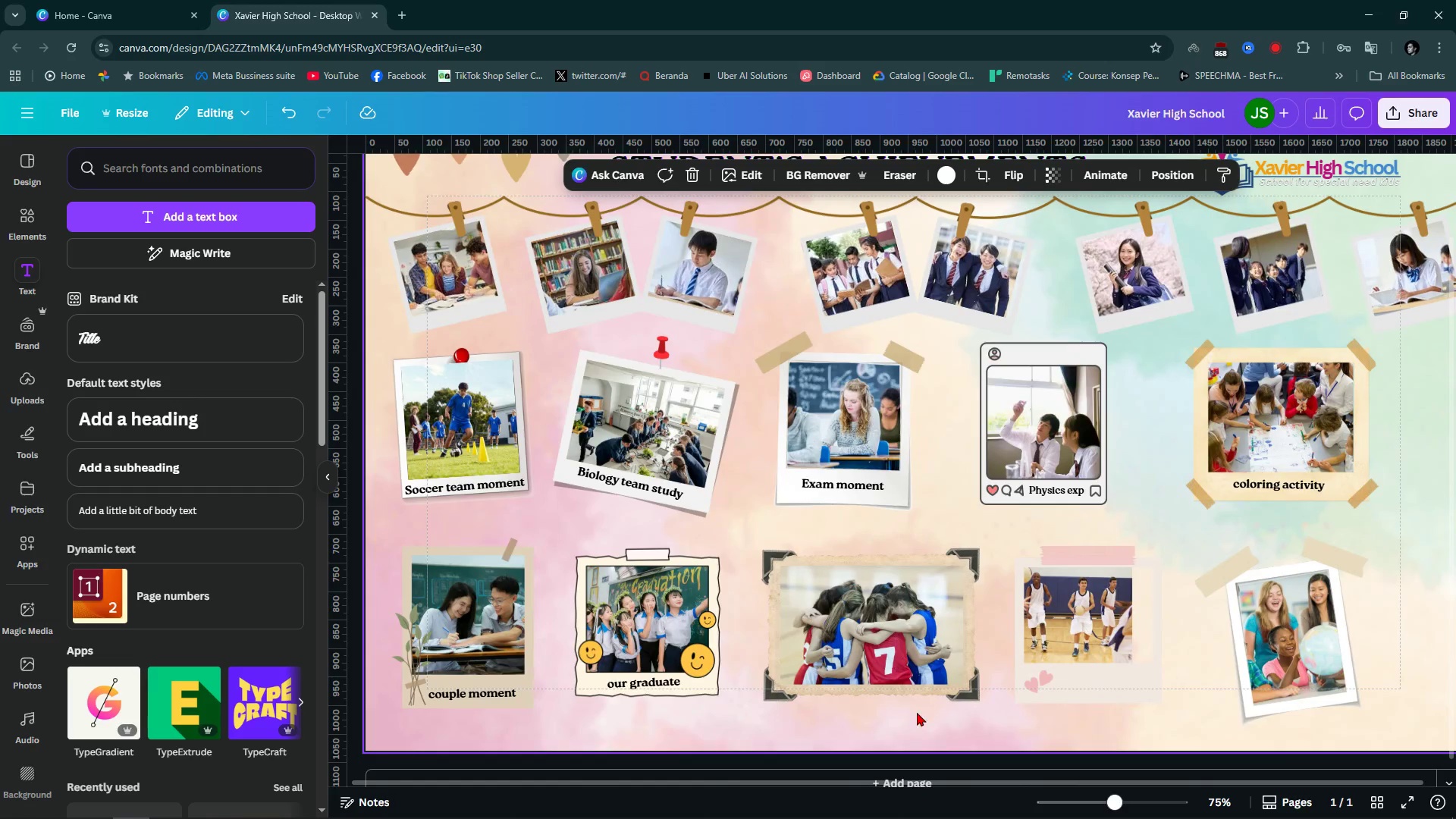 
hold_key(key=ControlLeft, duration=0.6)
scroll: coordinate [1057, 736], scroll_direction: up, amount: 3.0
 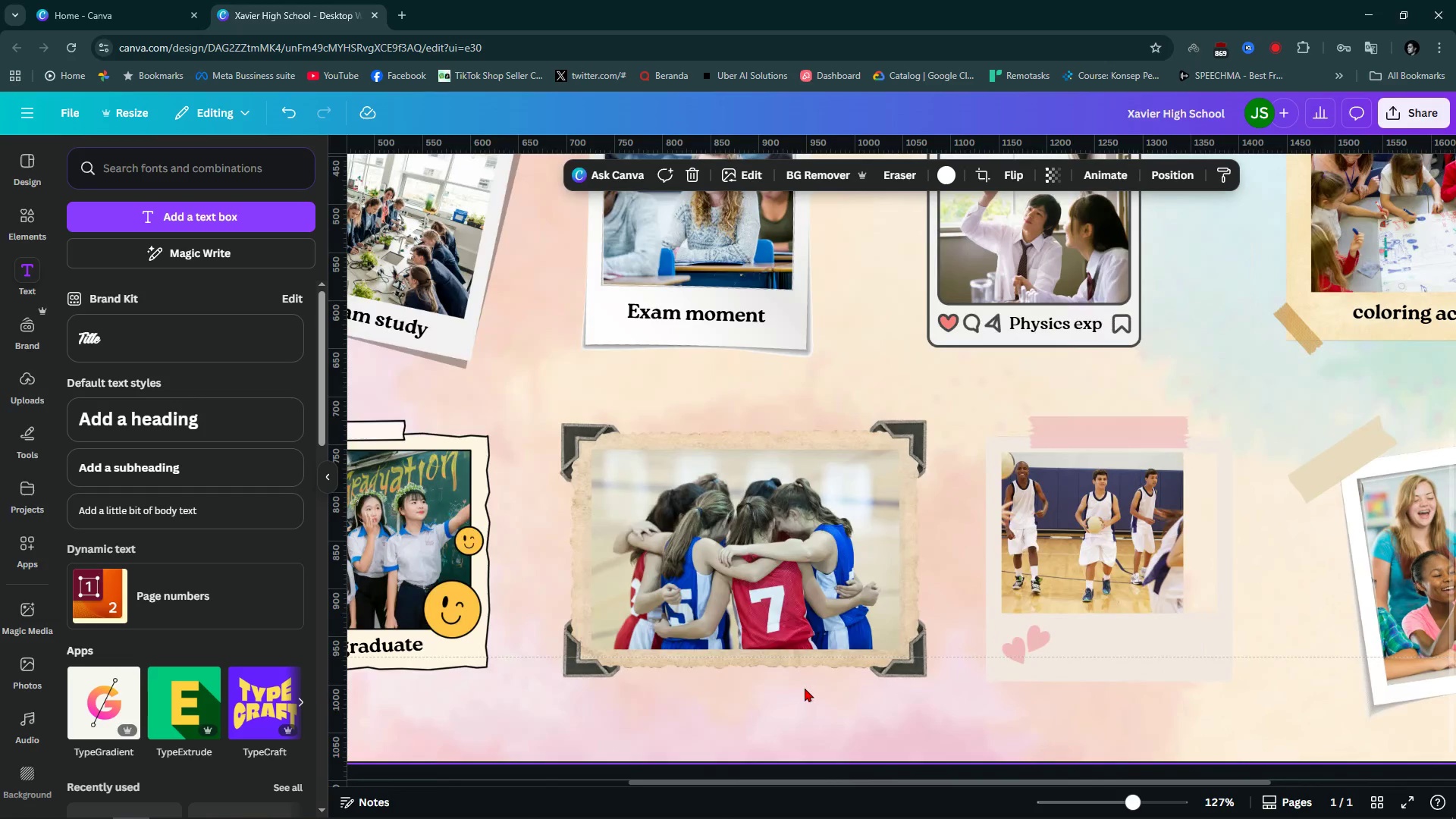 
hold_key(key=ControlLeft, duration=0.59)
scroll: coordinate [808, 688], scroll_direction: down, amount: 2.0
 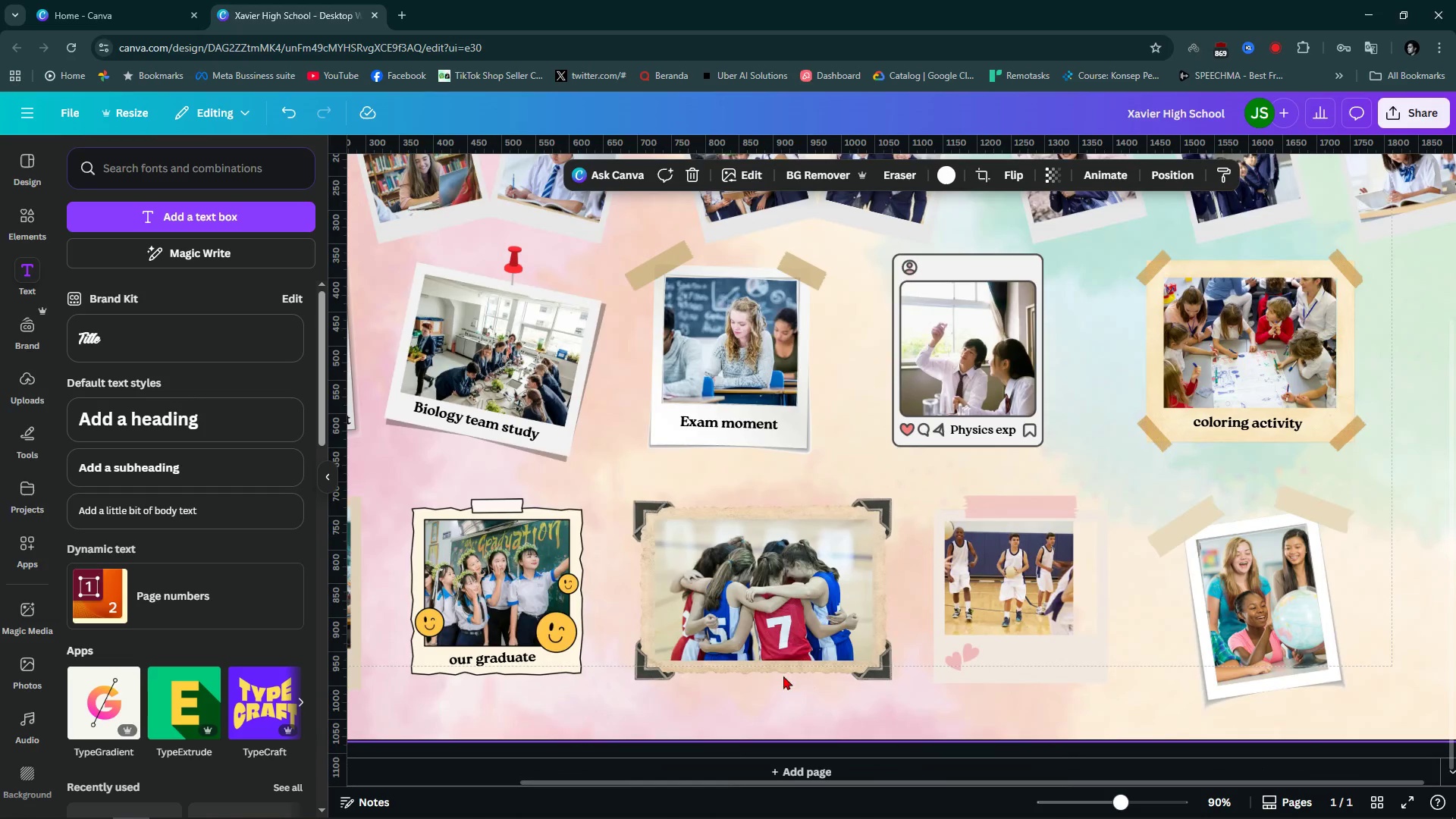 
hold_key(key=ControlLeft, duration=0.58)
scroll: coordinate [663, 651], scroll_direction: up, amount: 3.0
 